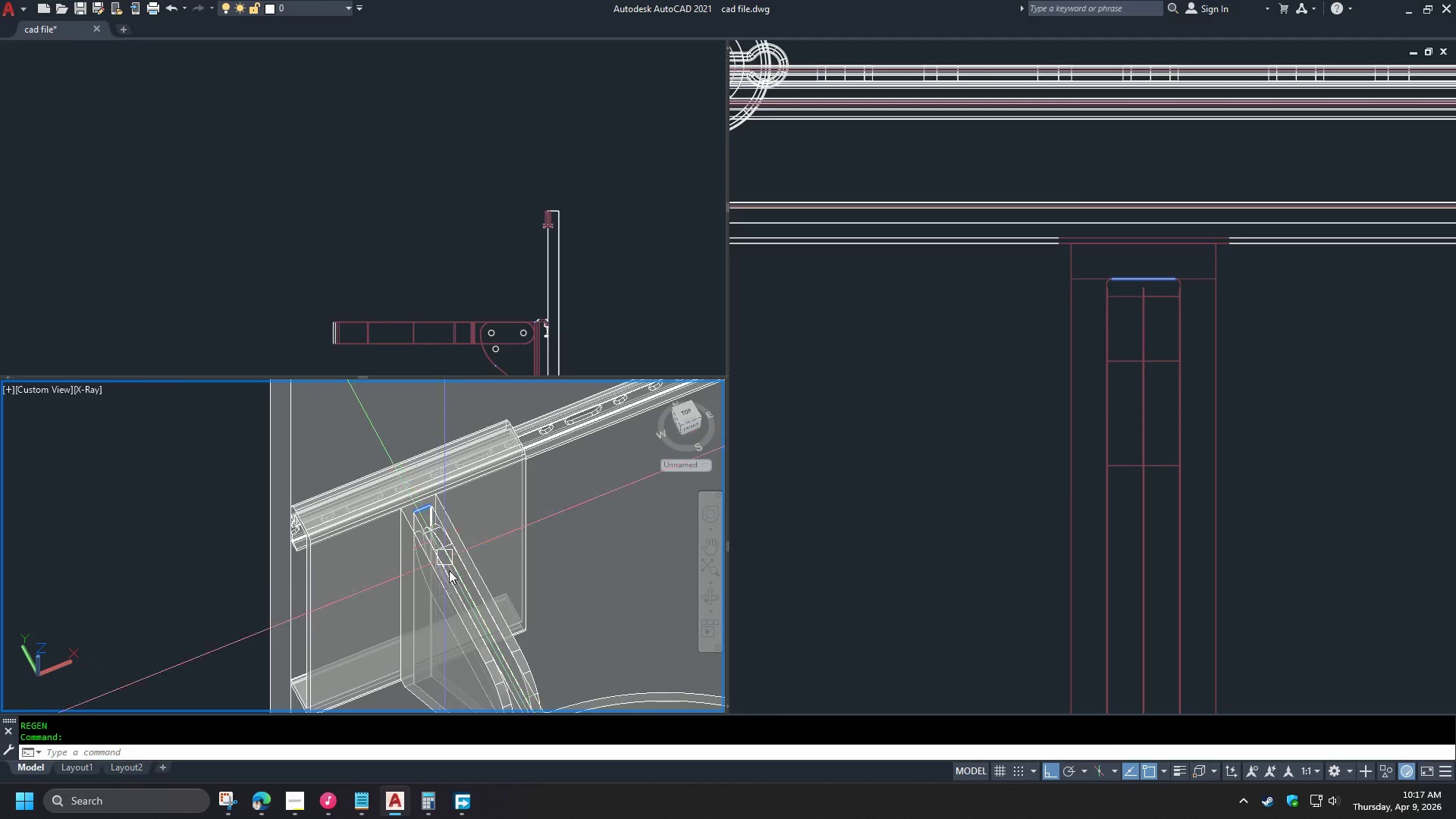 
key(Shift+ShiftLeft)
 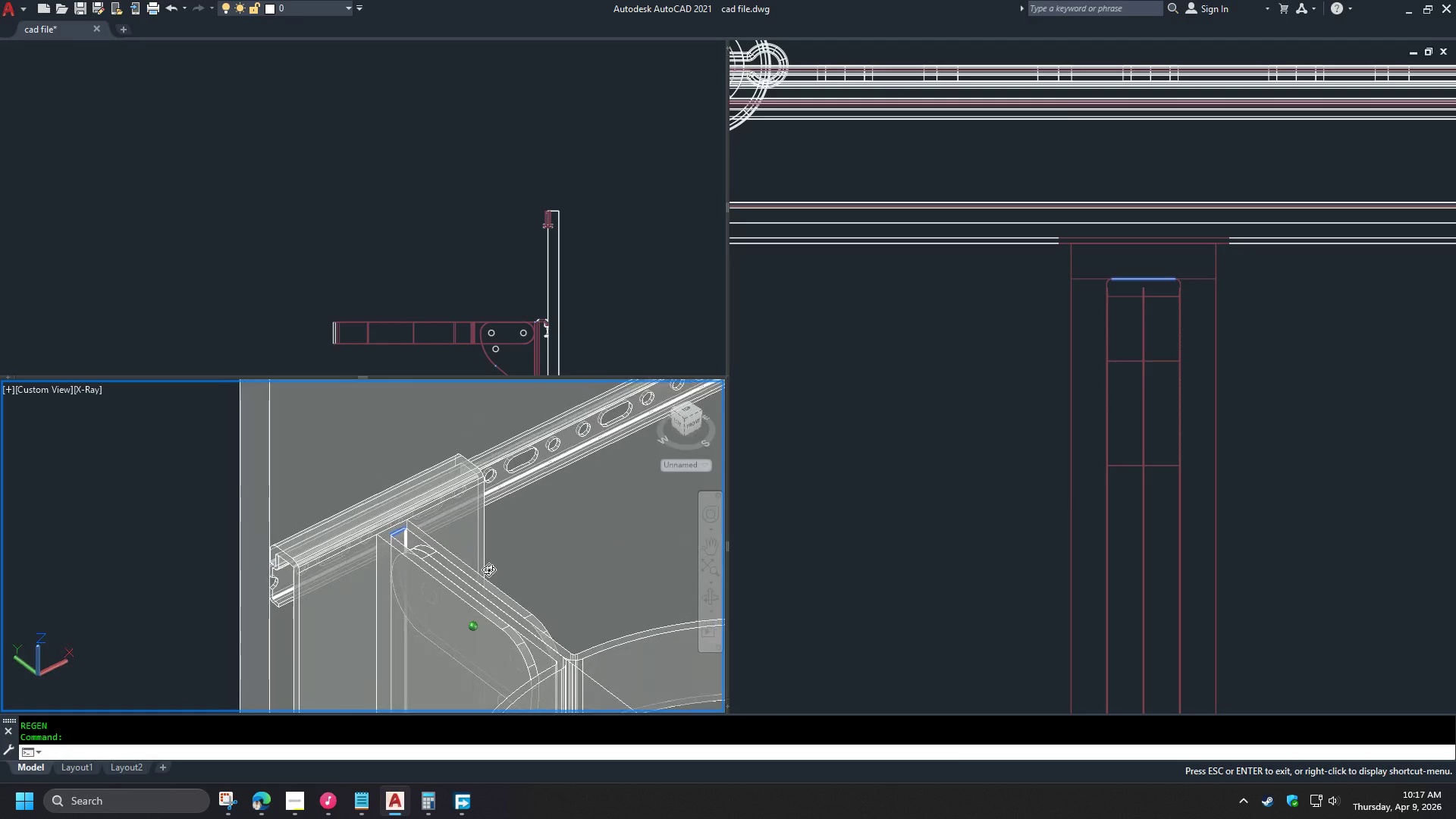 
key(Shift+ShiftLeft)
 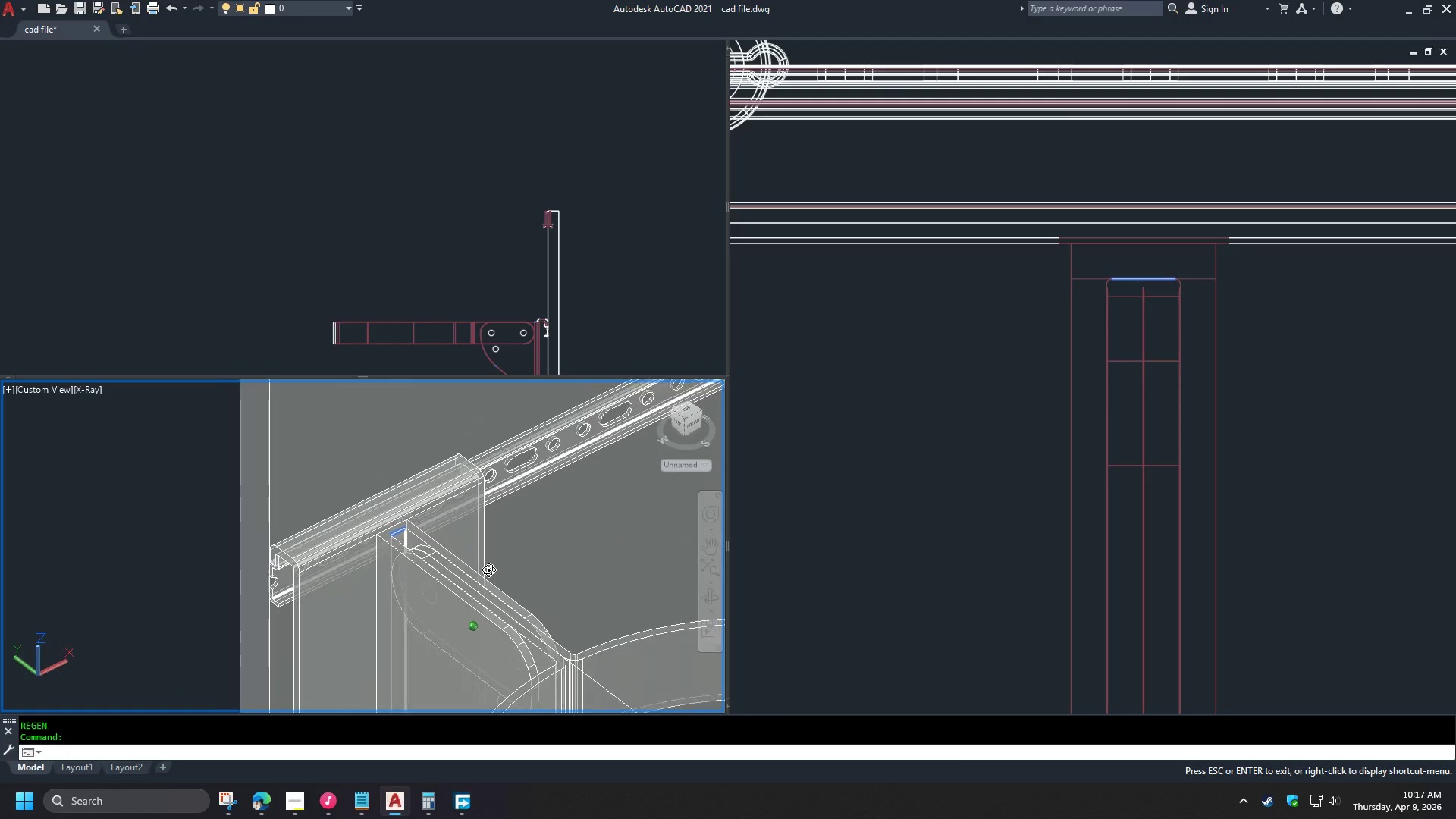 
key(Shift+ShiftLeft)
 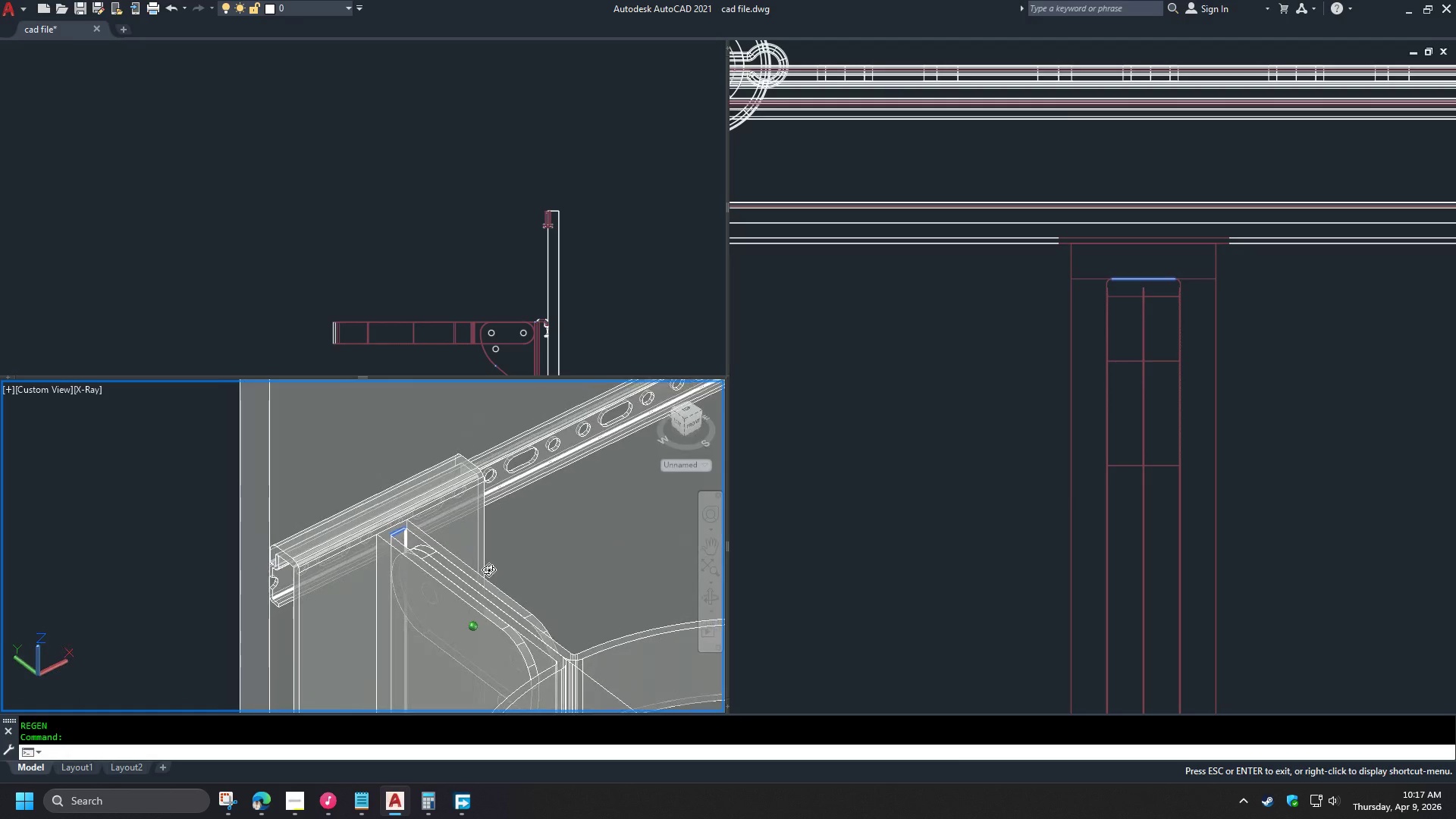 
key(Shift+ShiftLeft)
 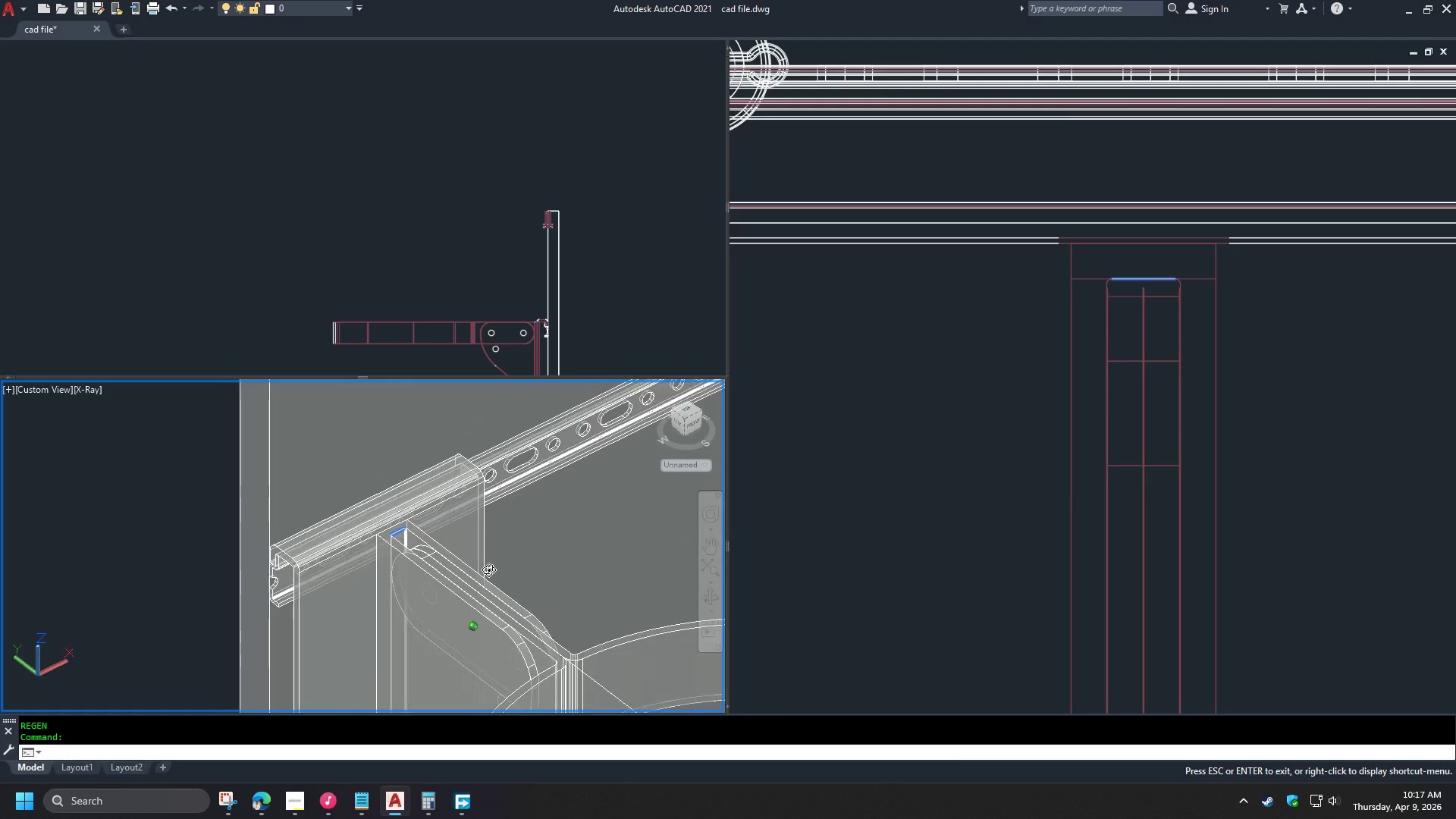 
key(Shift+ShiftLeft)
 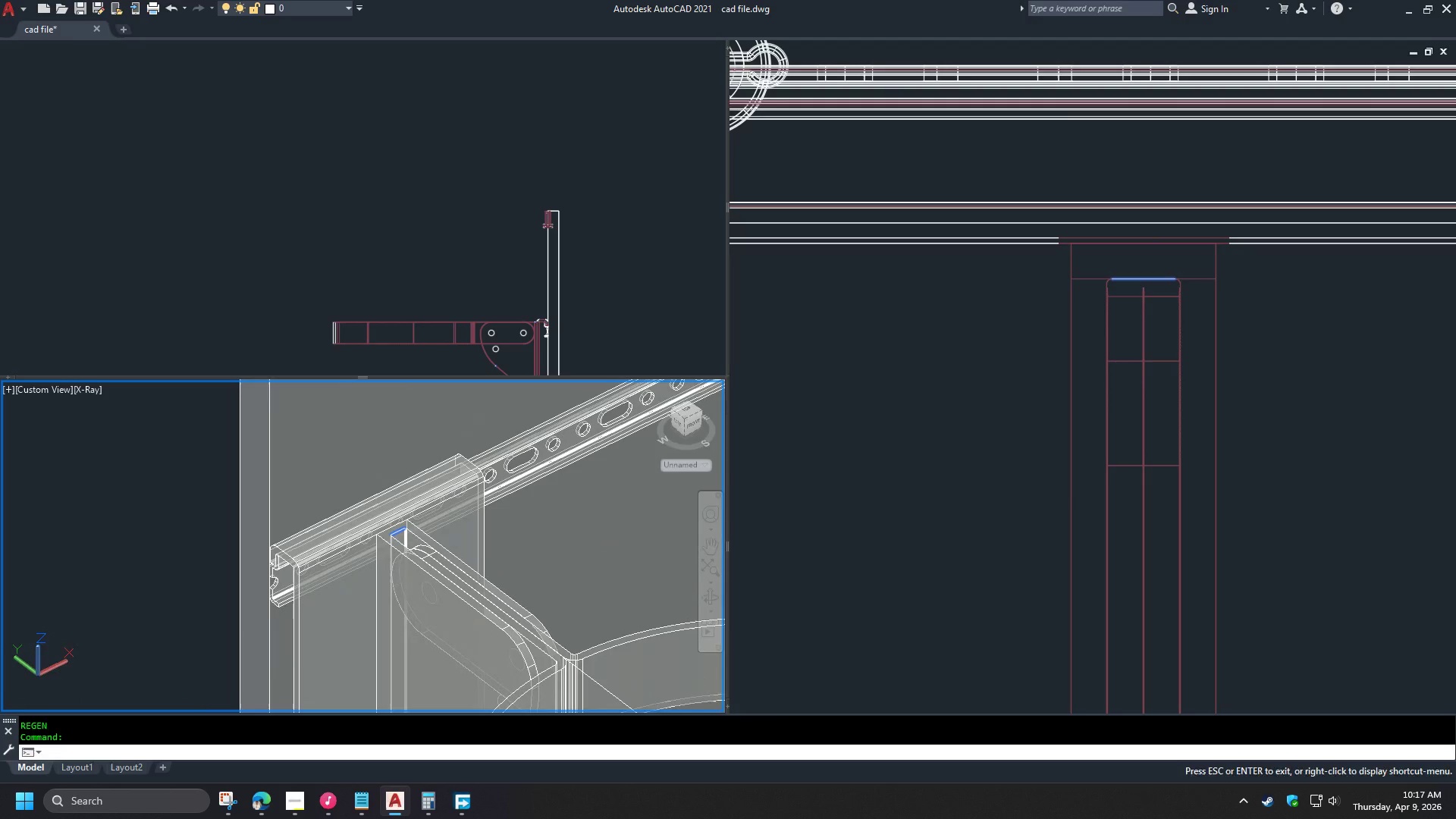 
key(Shift+ShiftLeft)
 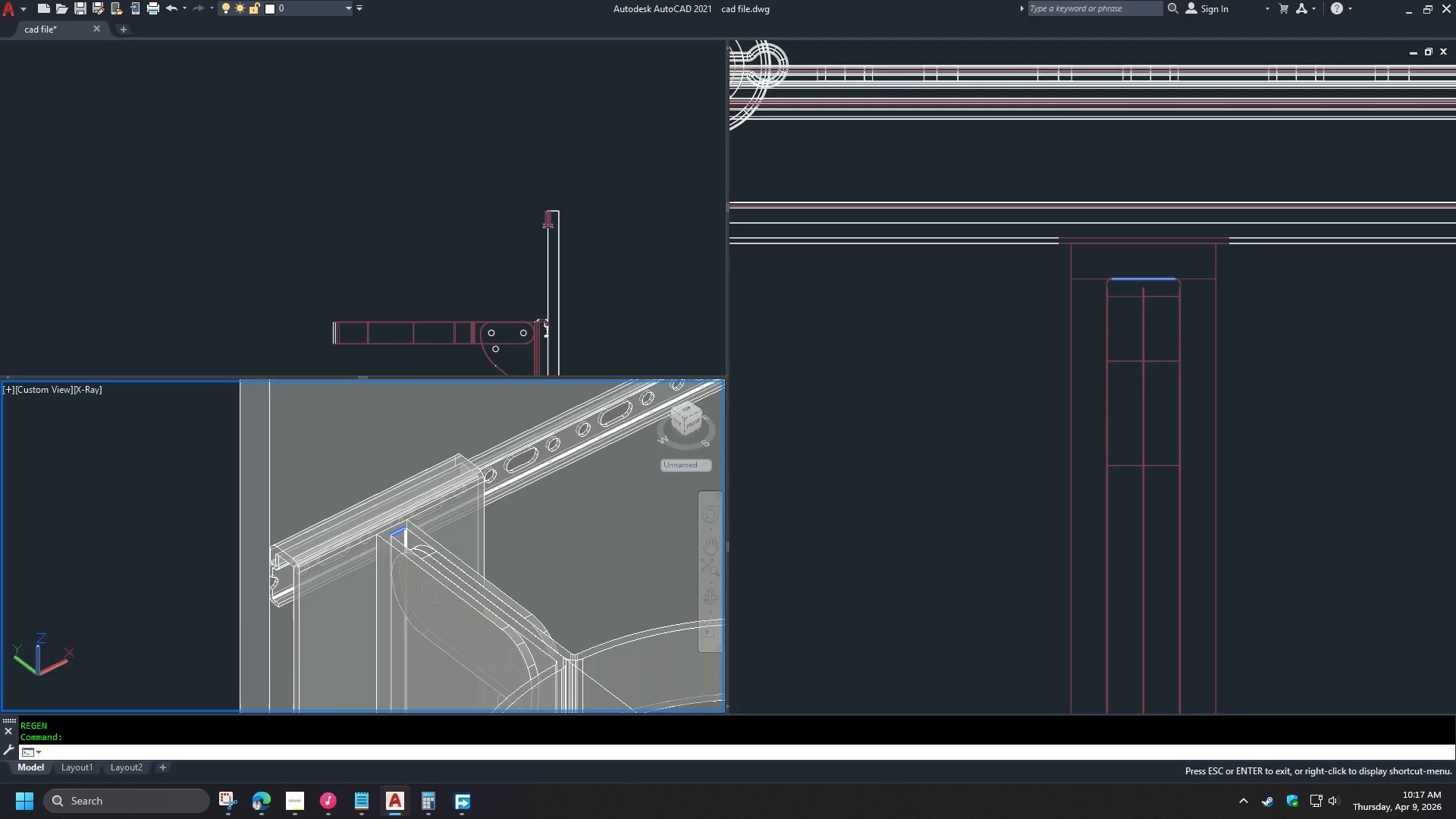 
key(Shift+ShiftLeft)
 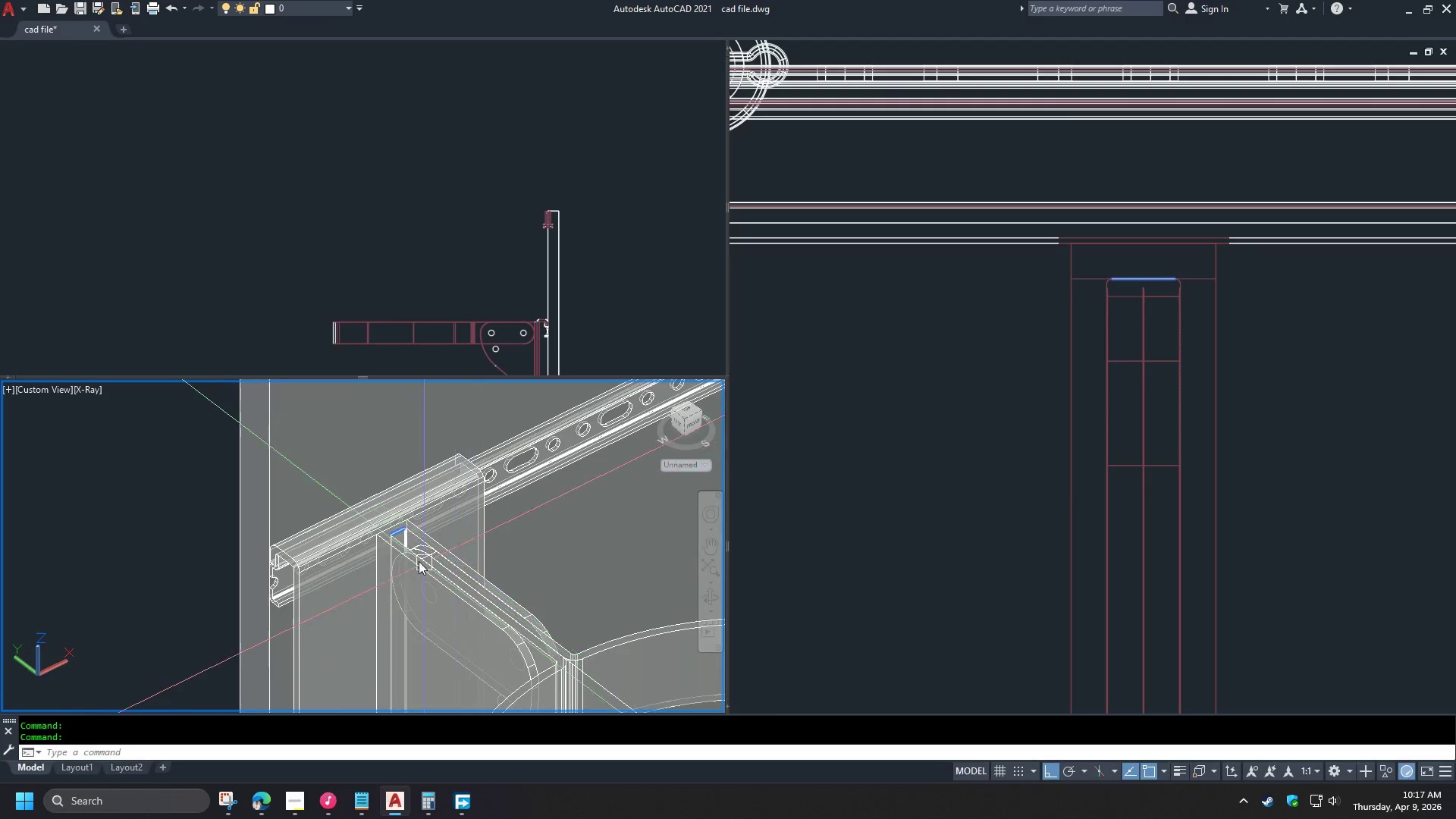 
scroll: coordinate [400, 528], scroll_direction: up, amount: 3.0
 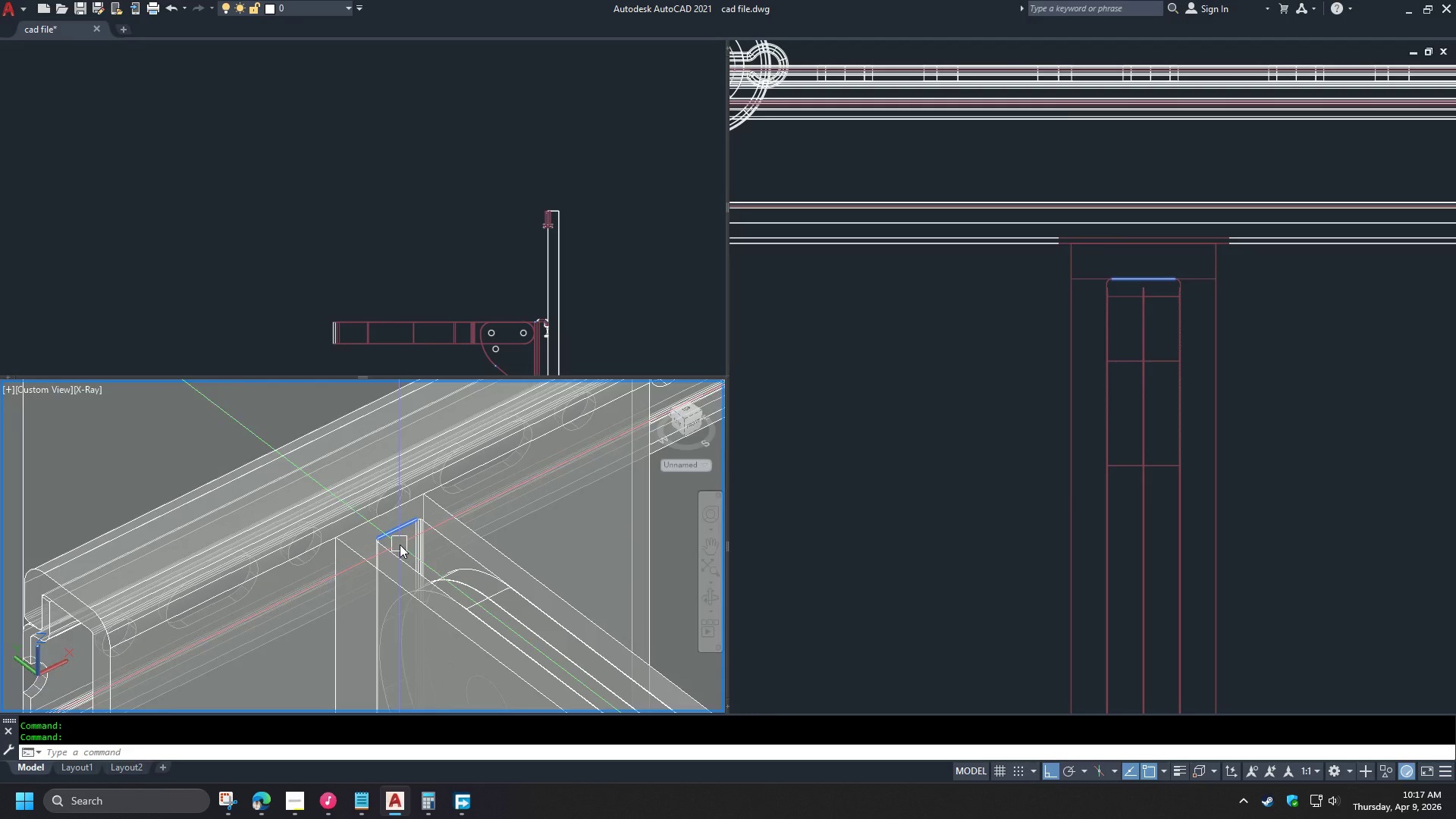 
type(re )
 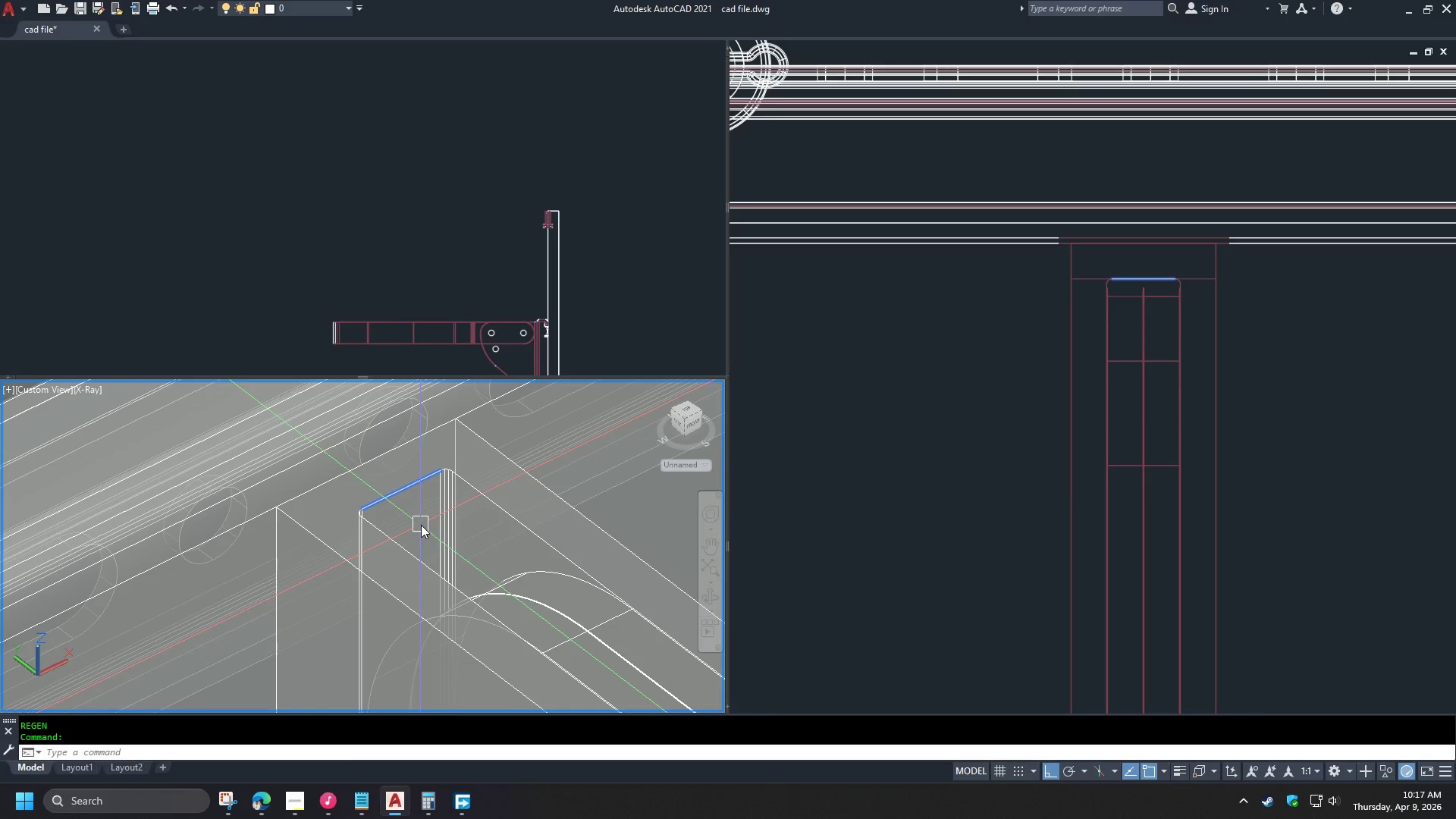 
scroll: coordinate [400, 544], scroll_direction: up, amount: 2.0
 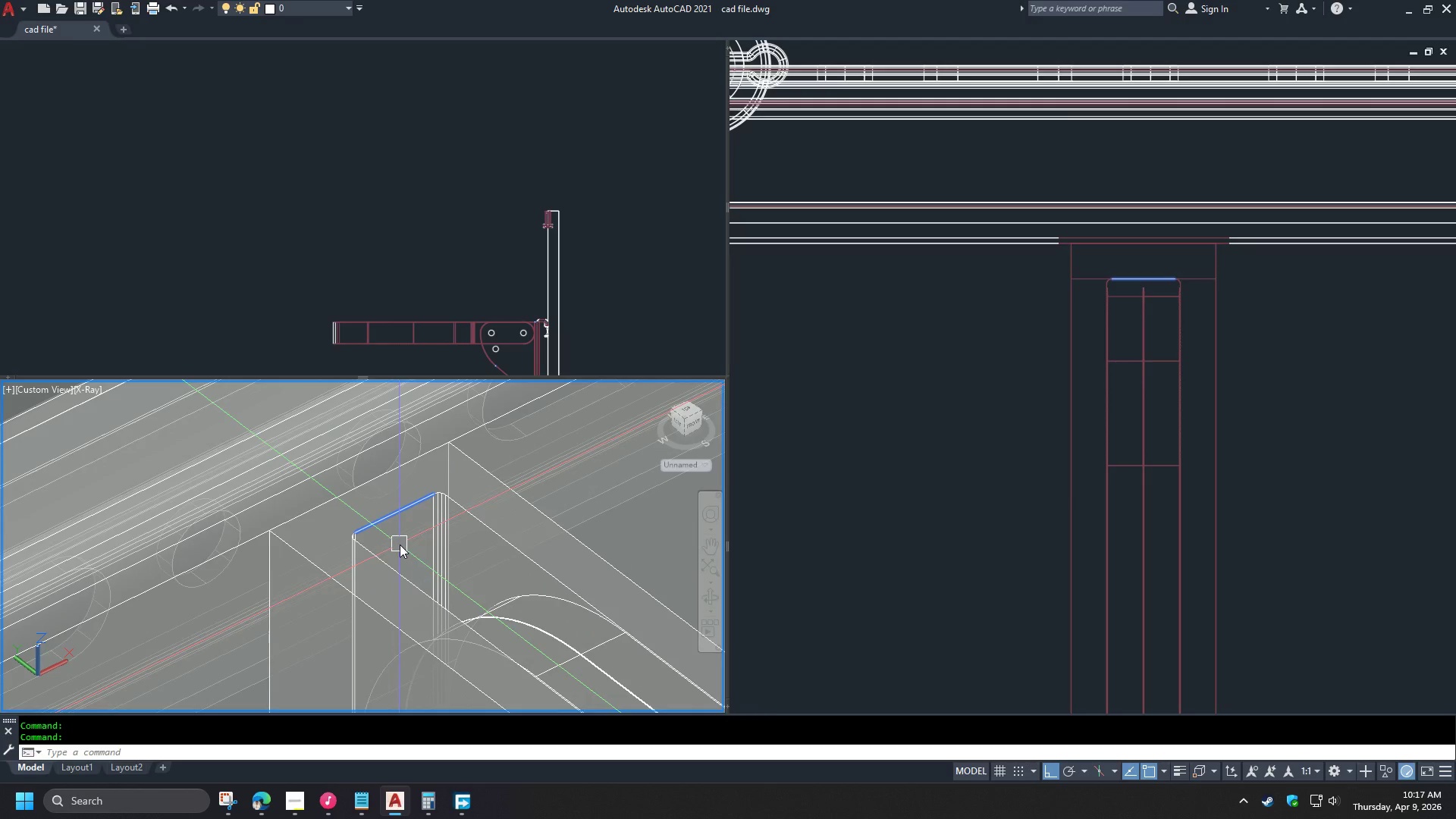 
type(fil)
 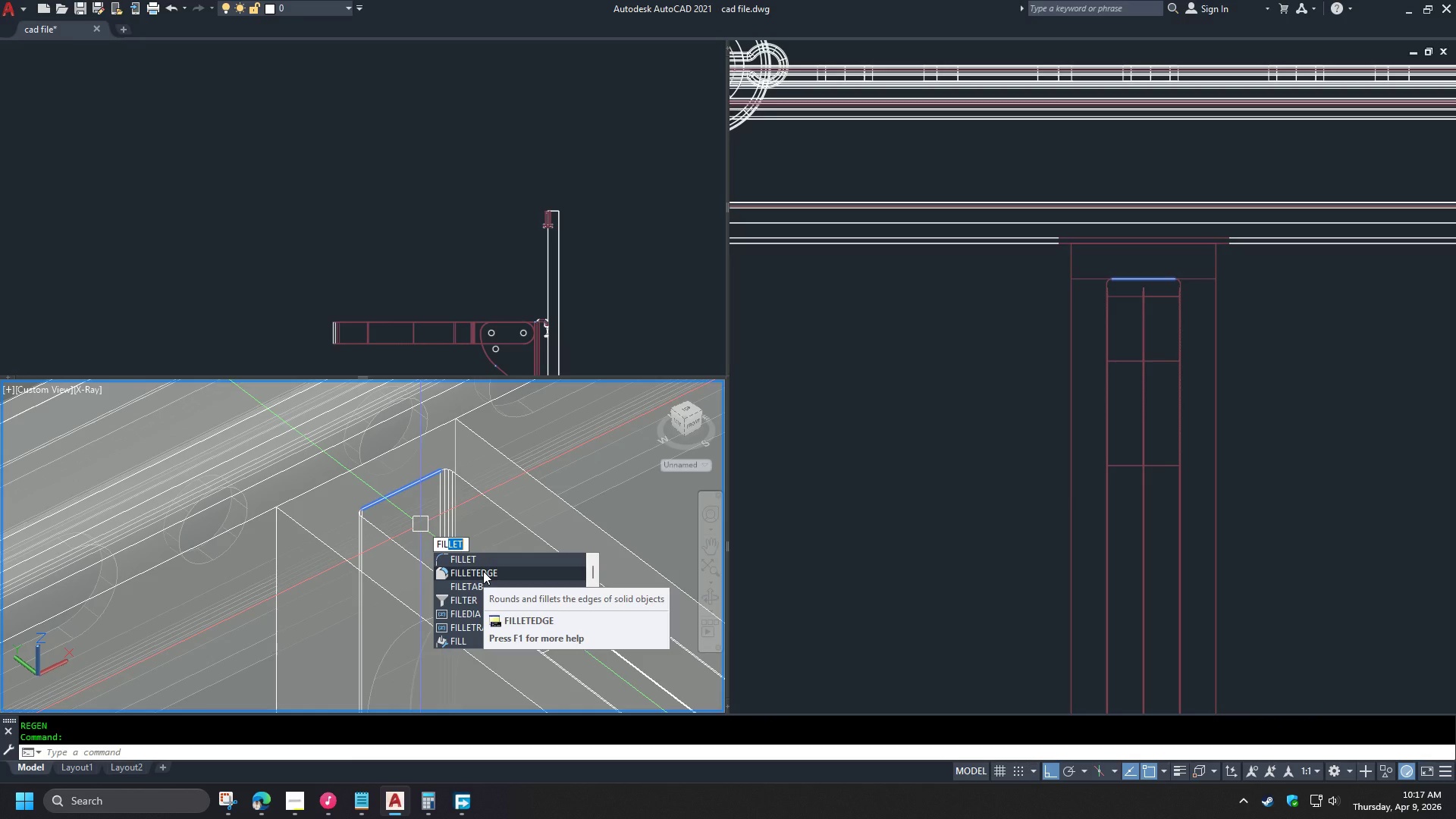 
wait(5.17)
 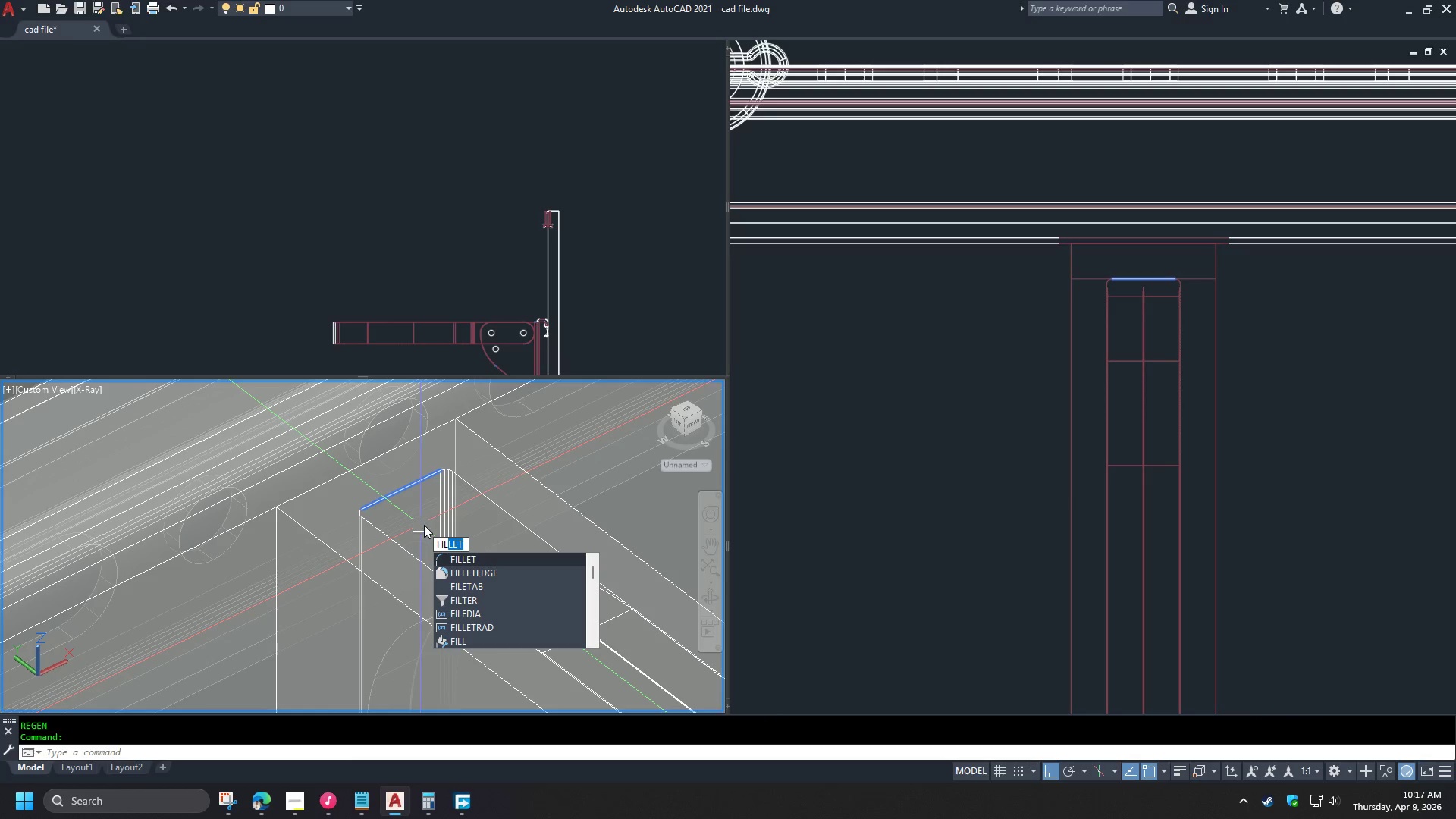 
key(Escape)
 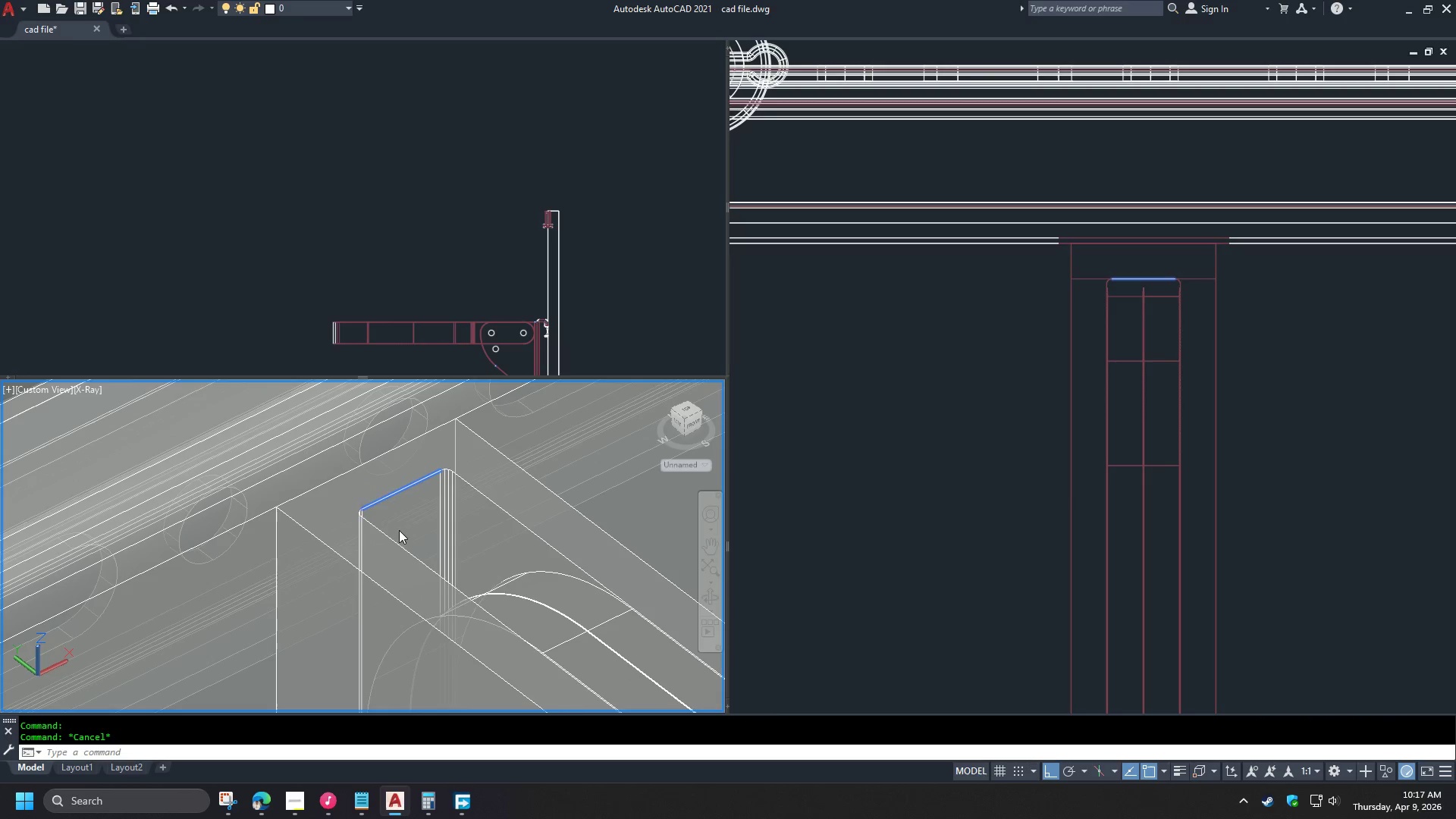 
key(Escape)
 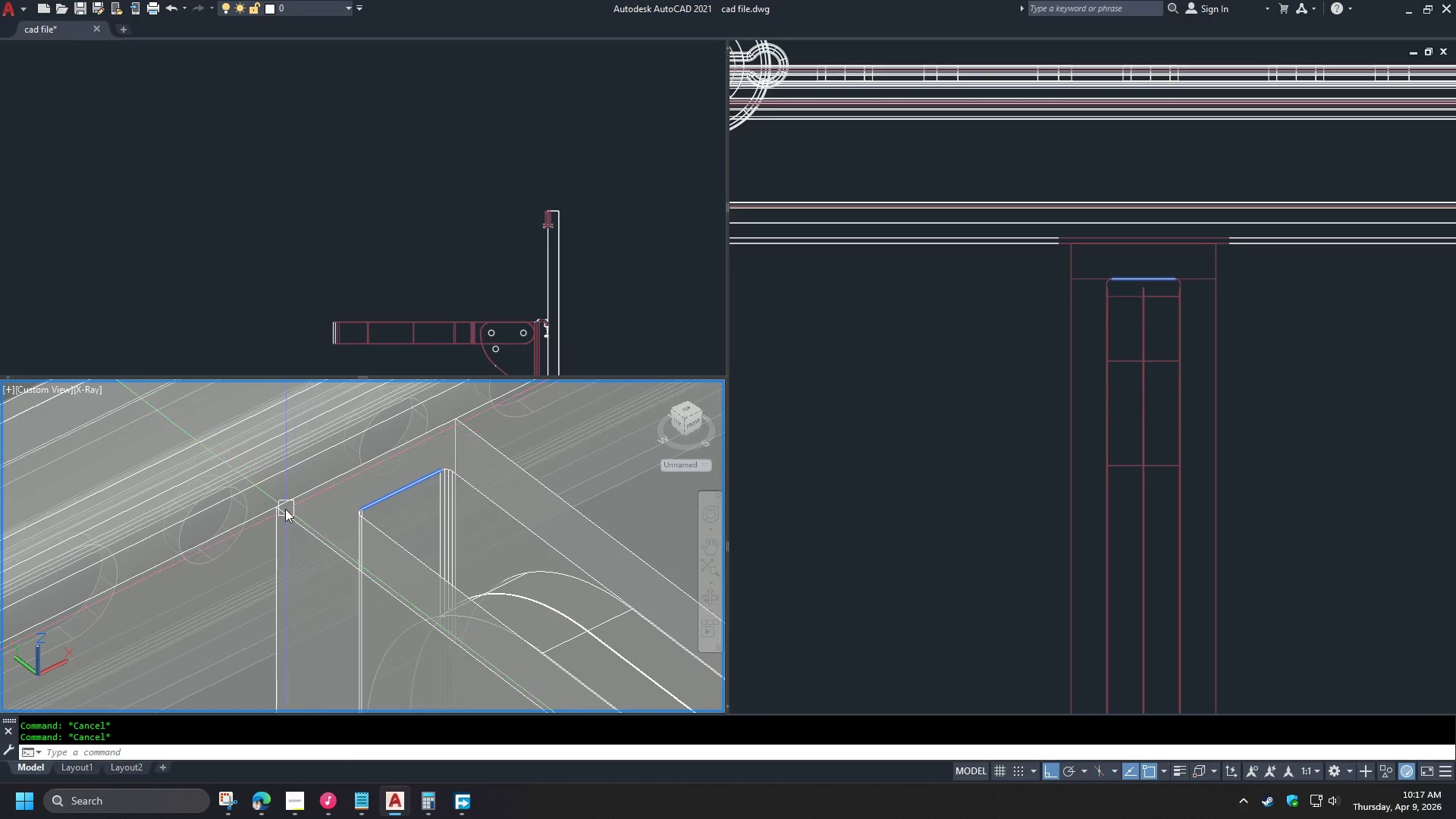 
key(C)
 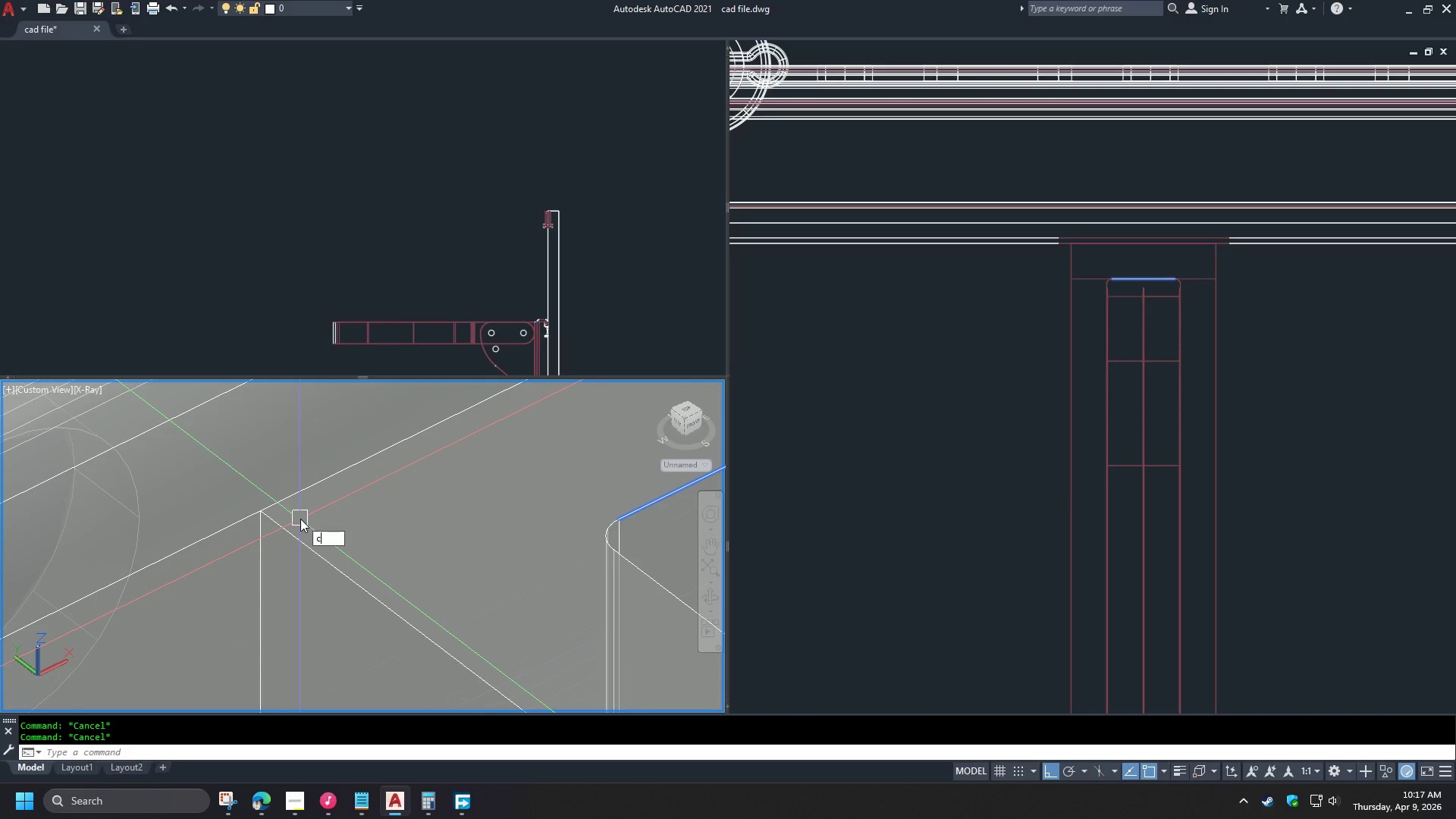 
scroll: coordinate [279, 505], scroll_direction: up, amount: 4.0
 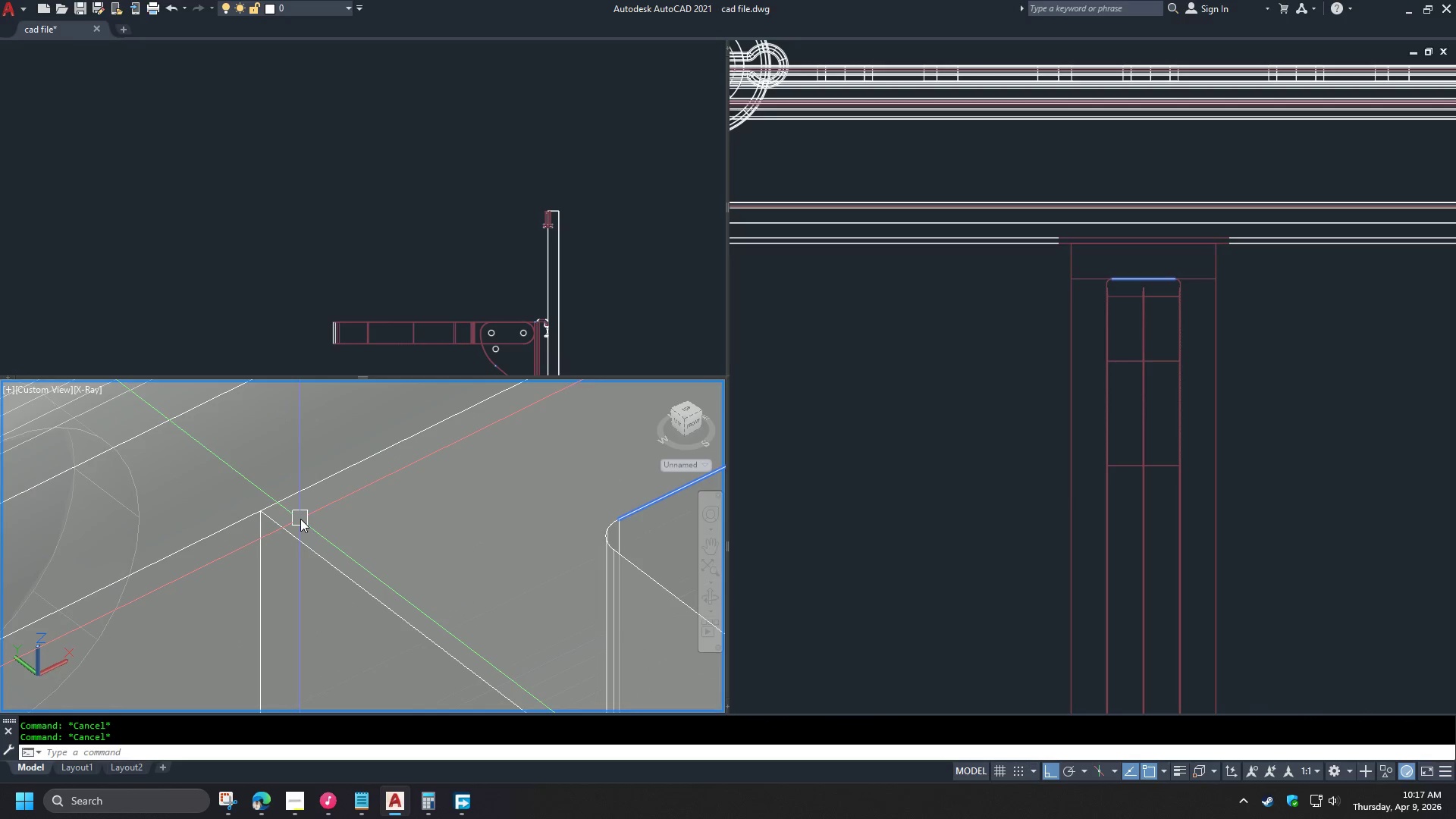 
type( end )
 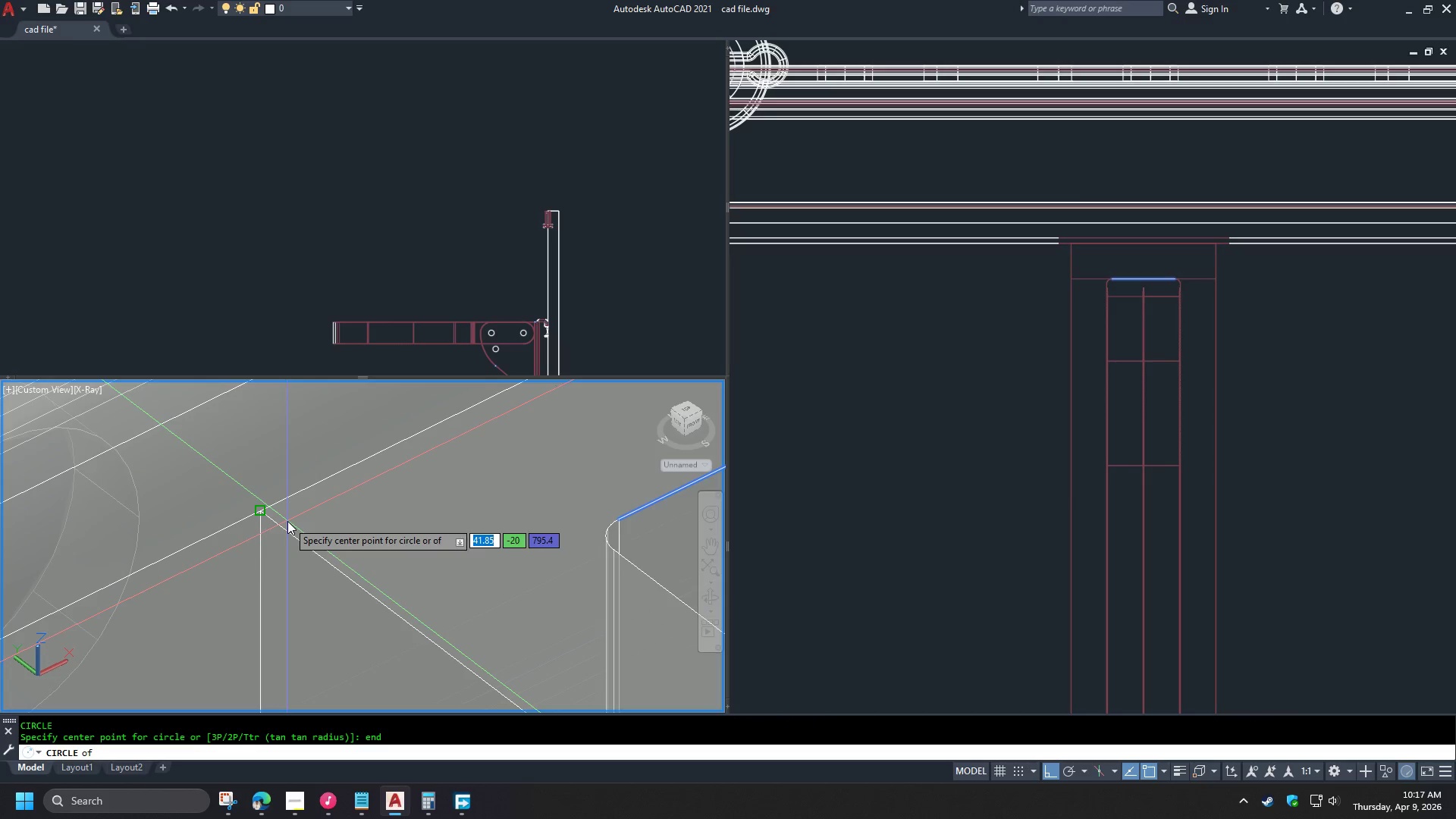 
left_click([287, 521])
 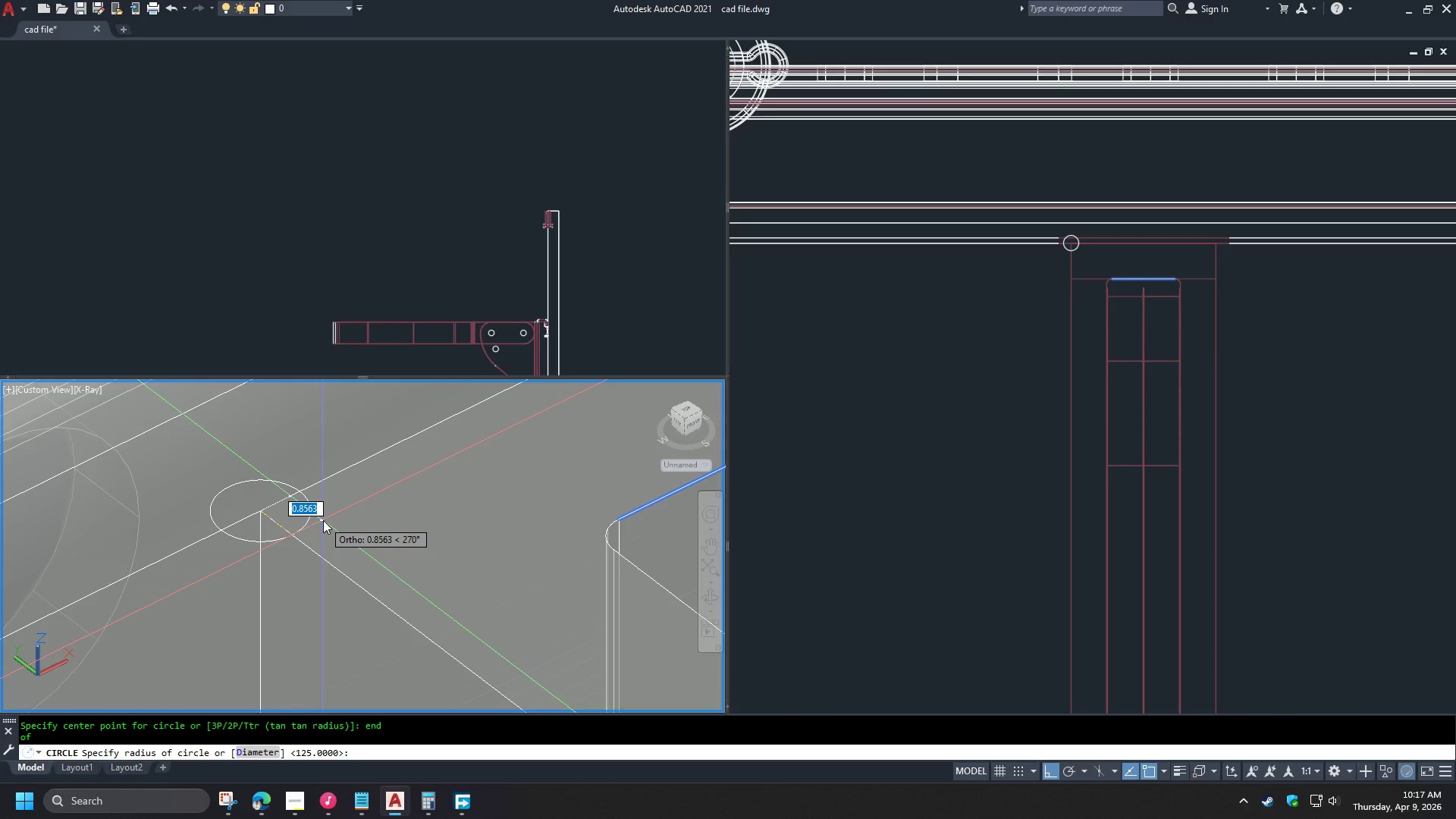 
wait(8.03)
 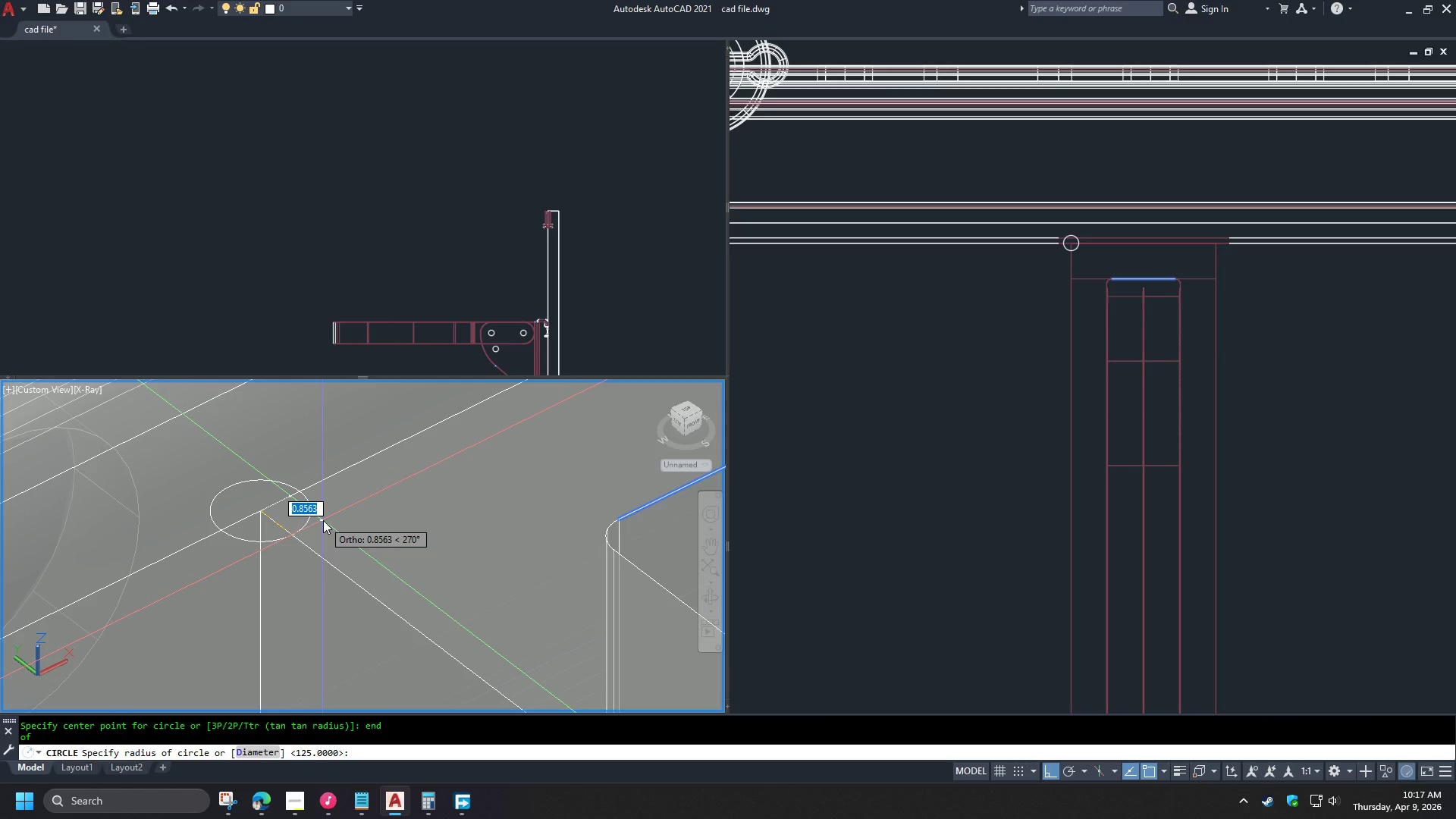 
key(1)
 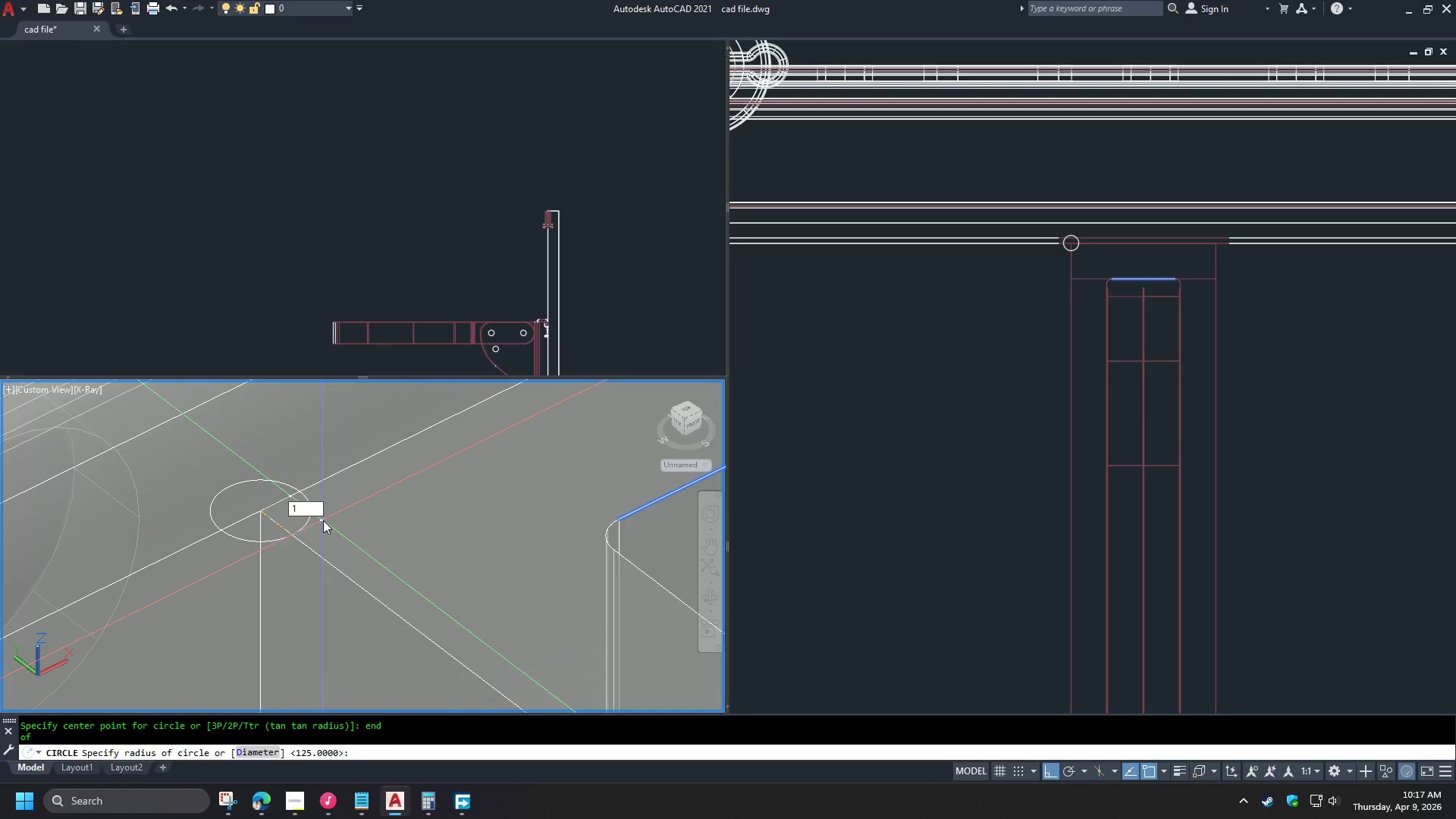 
key(Space)
 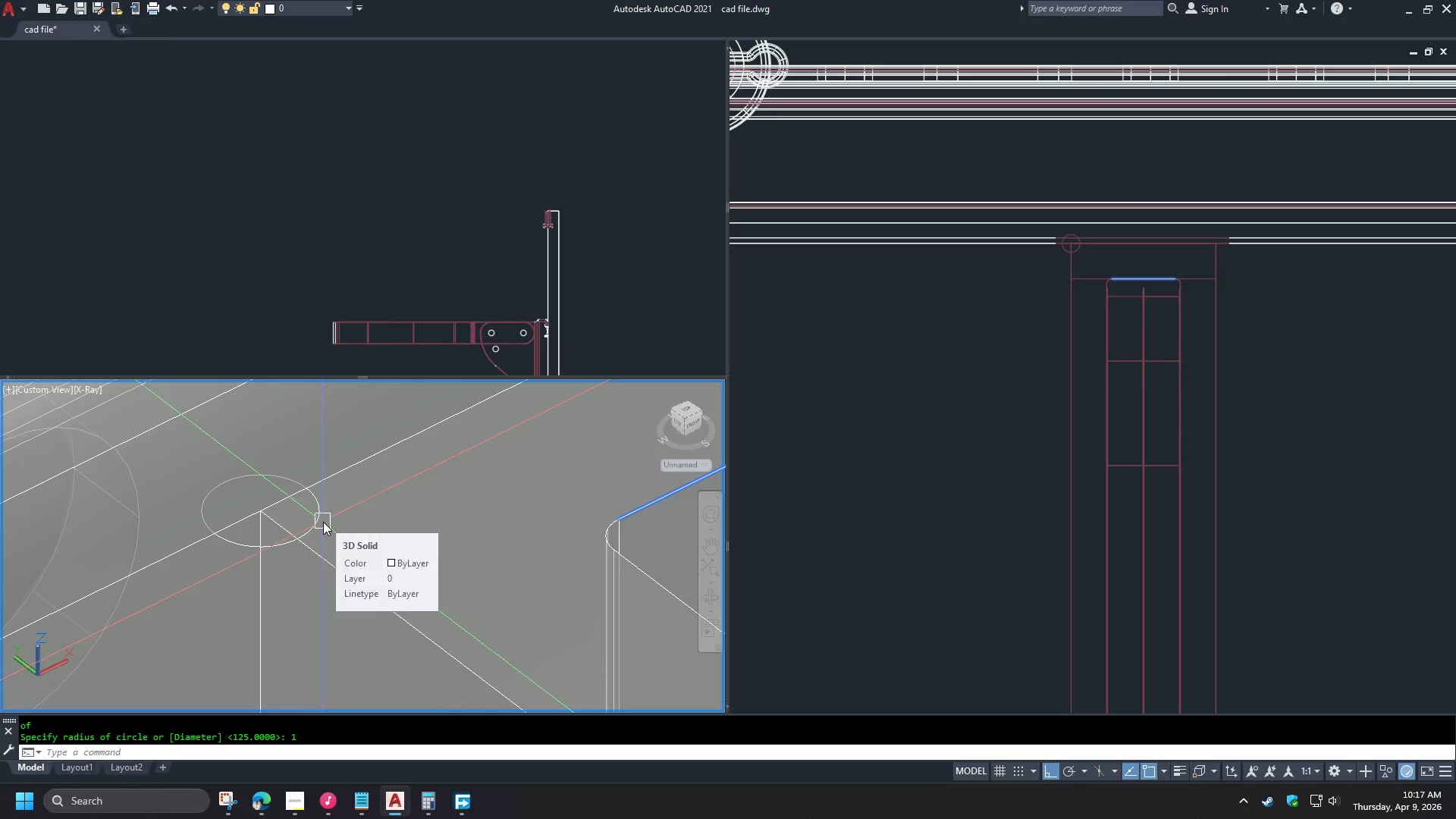 
scroll: coordinate [332, 523], scroll_direction: down, amount: 2.0
 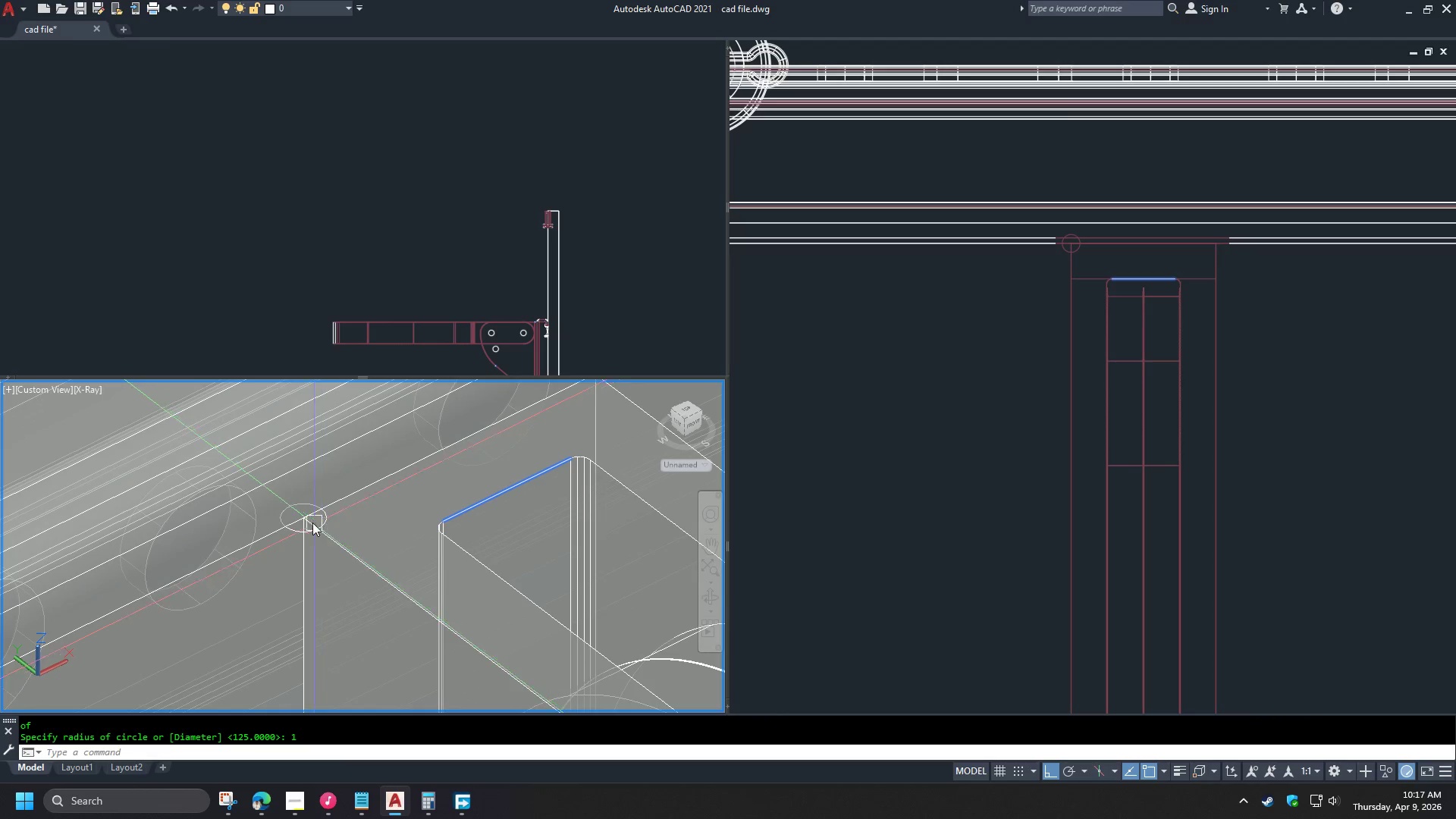 
scroll: coordinate [312, 521], scroll_direction: up, amount: 1.0
 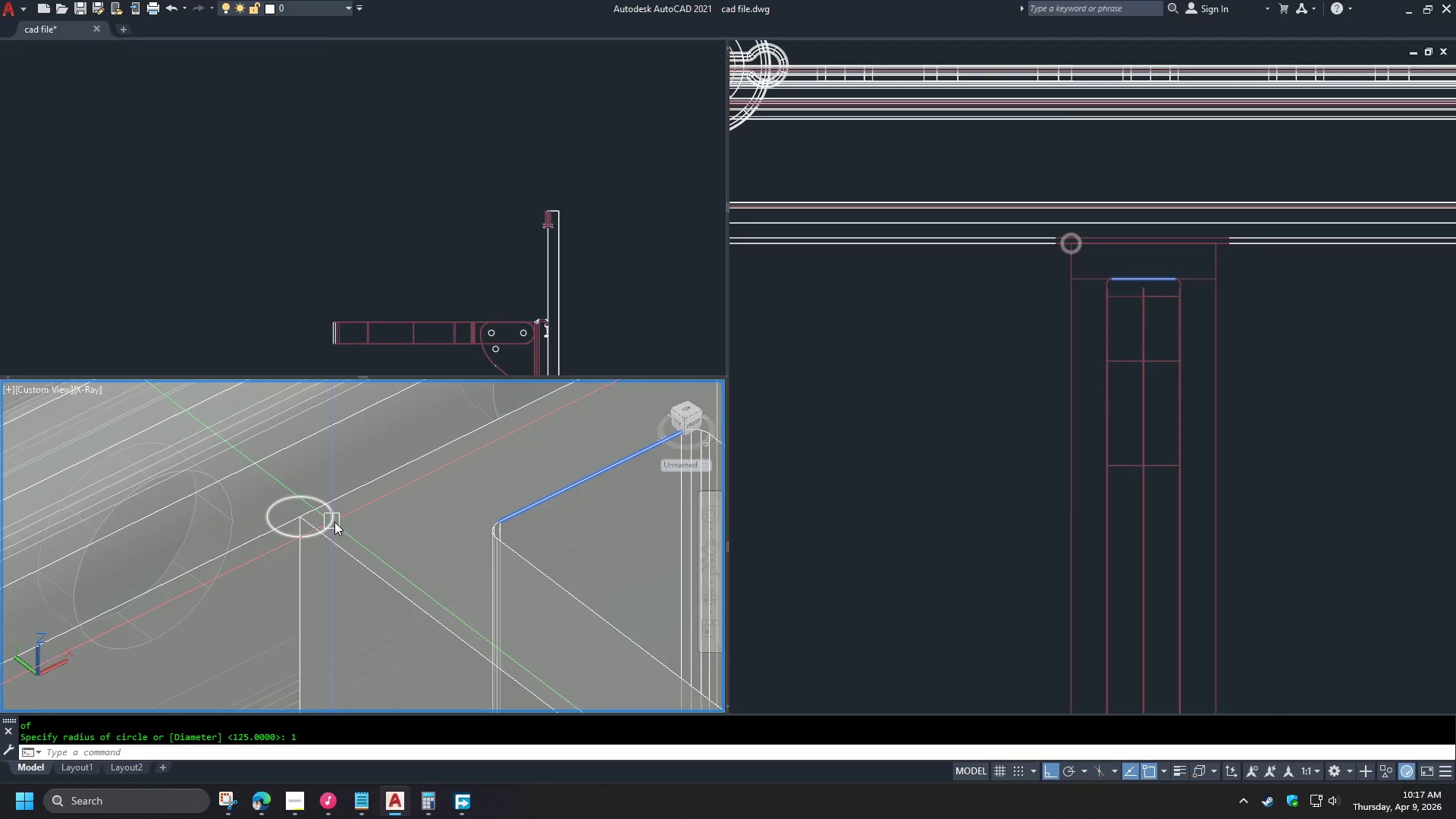 
hold_key(key=ShiftLeft, duration=1.5)
 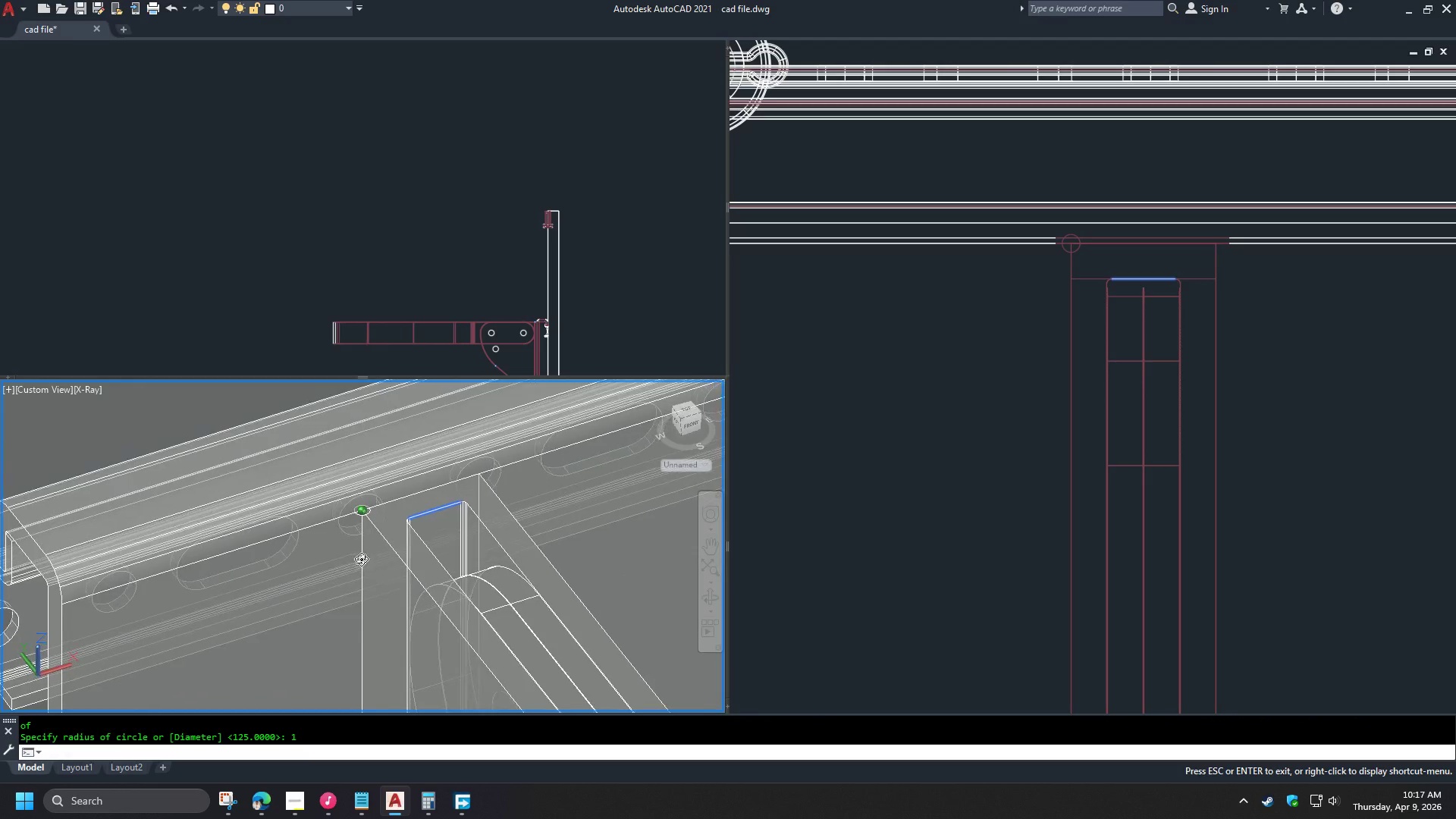 
scroll: coordinate [385, 509], scroll_direction: down, amount: 3.0
 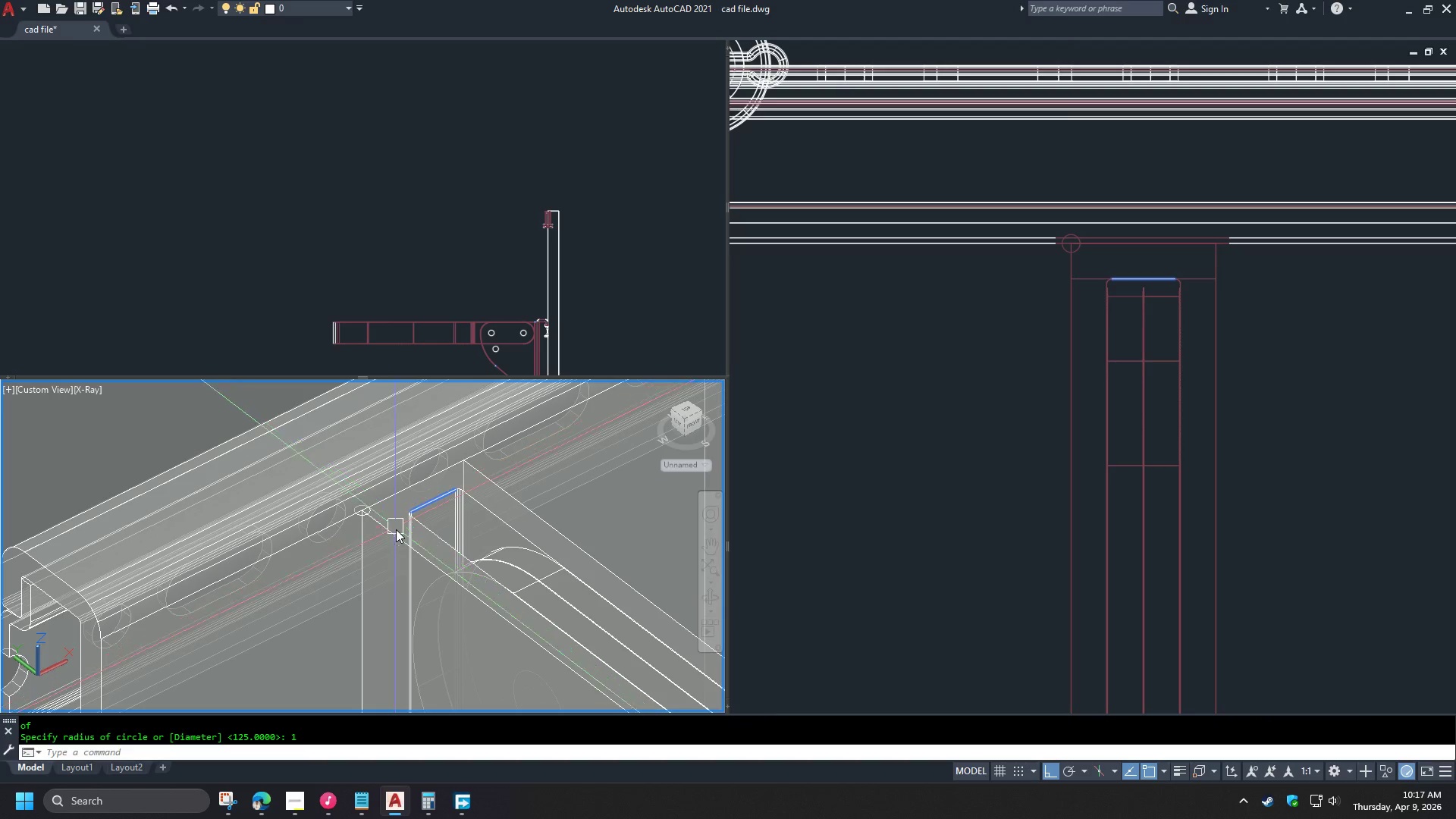 
hold_key(key=ShiftLeft, duration=0.61)
 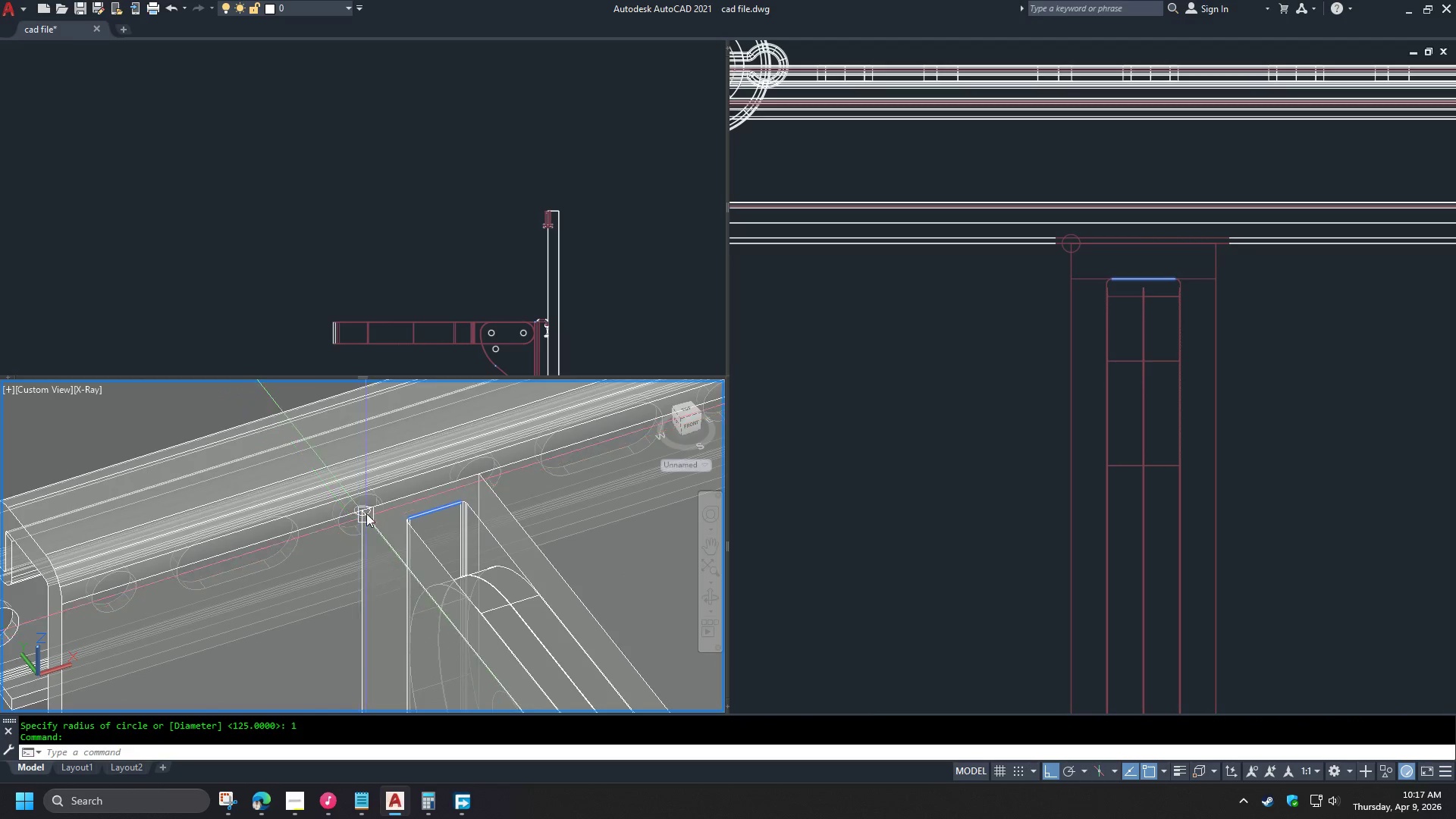 
scroll: coordinate [368, 504], scroll_direction: up, amount: 3.0
 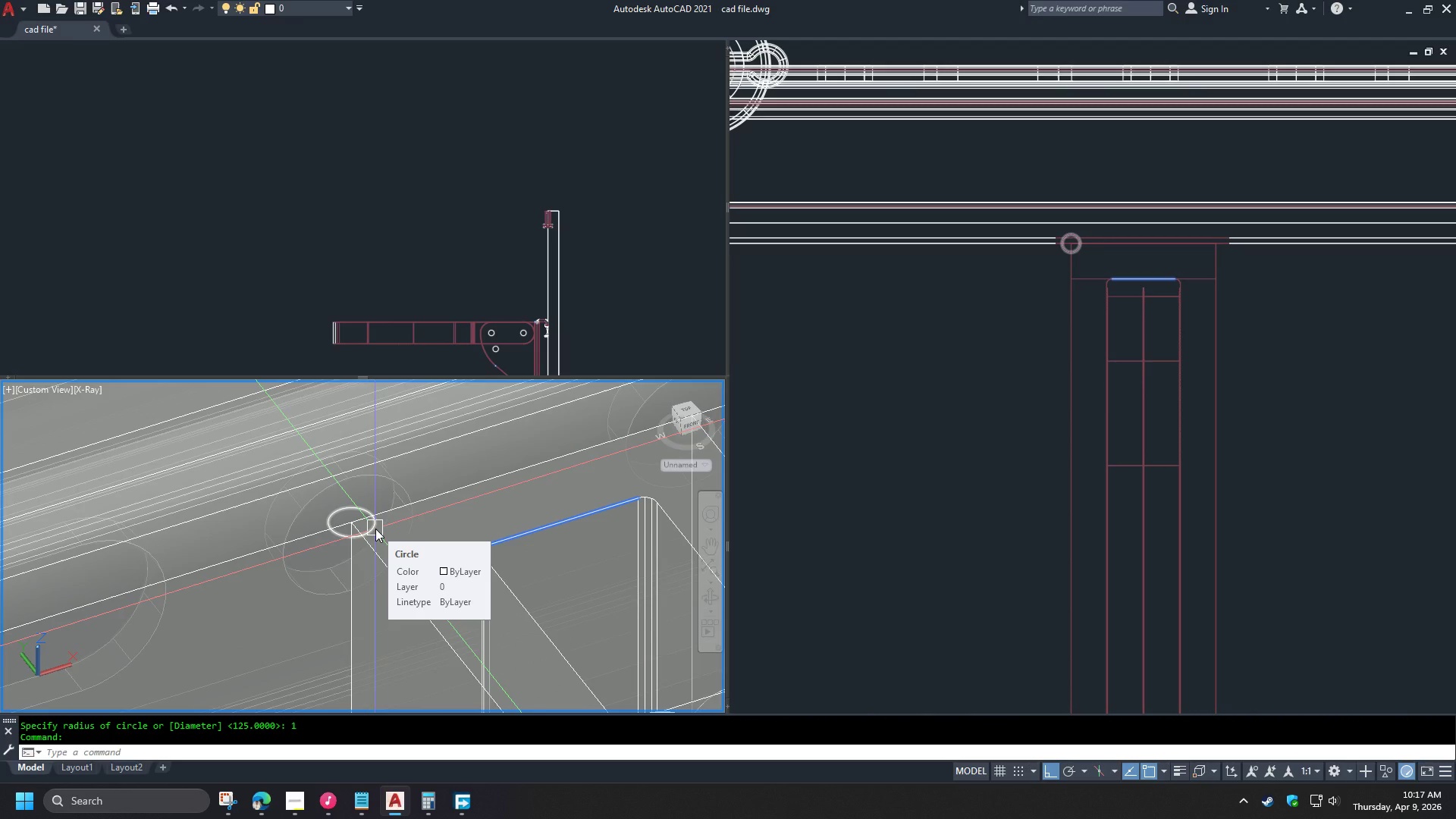 
scroll: coordinate [405, 475], scroll_direction: down, amount: 5.0
 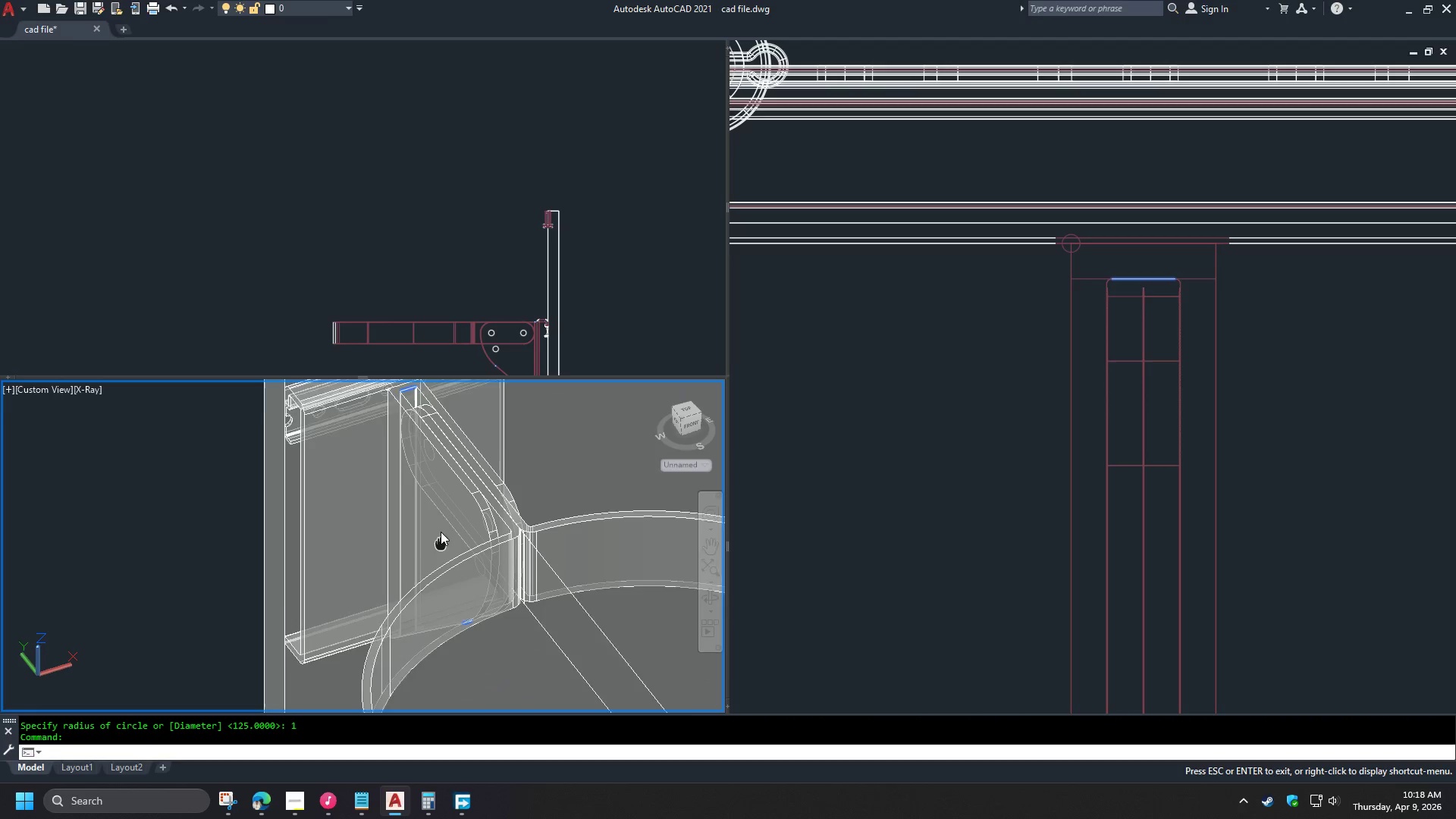 
hold_key(key=ShiftLeft, duration=1.5)
 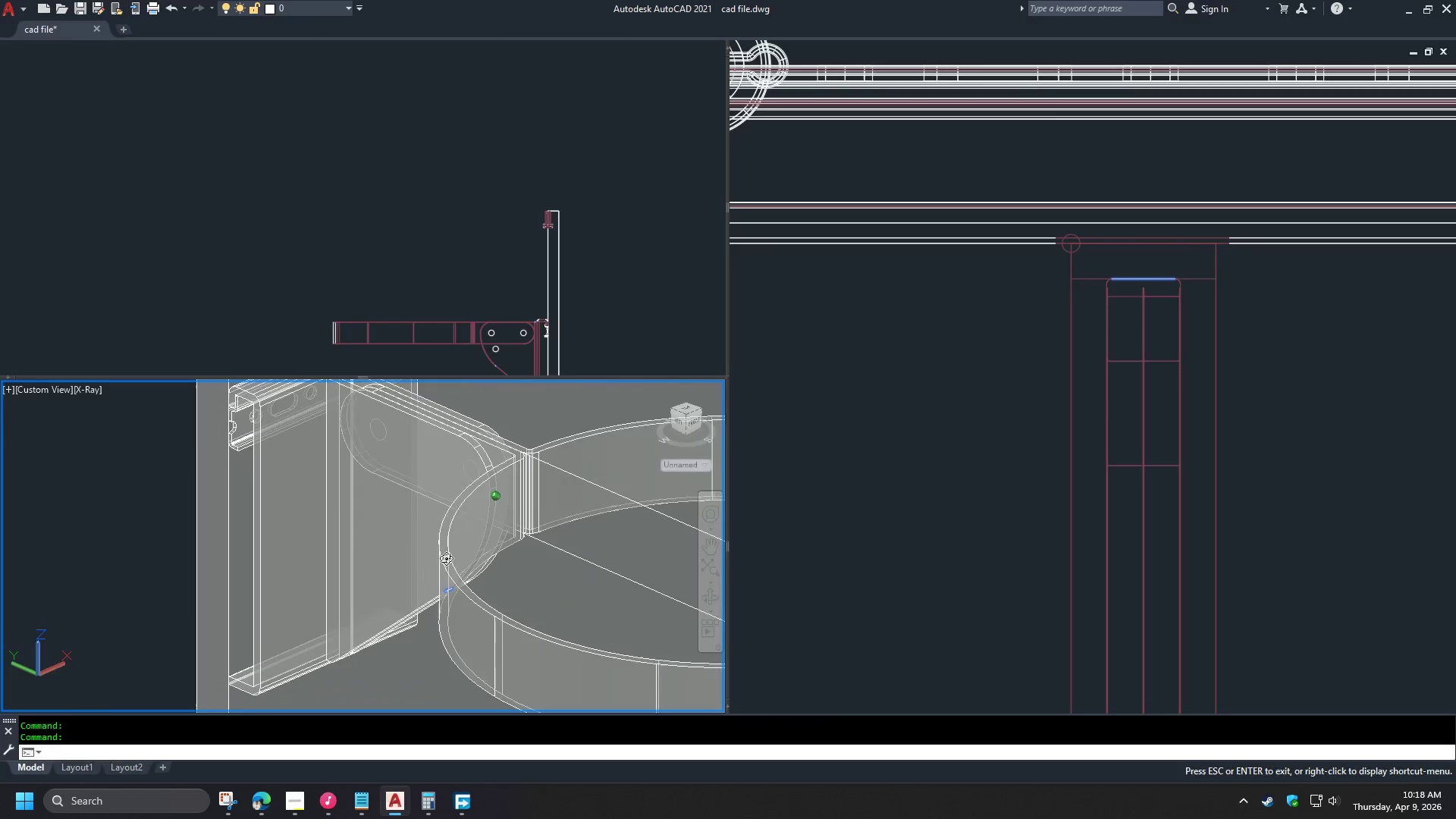 
key(Shift+ShiftLeft)
 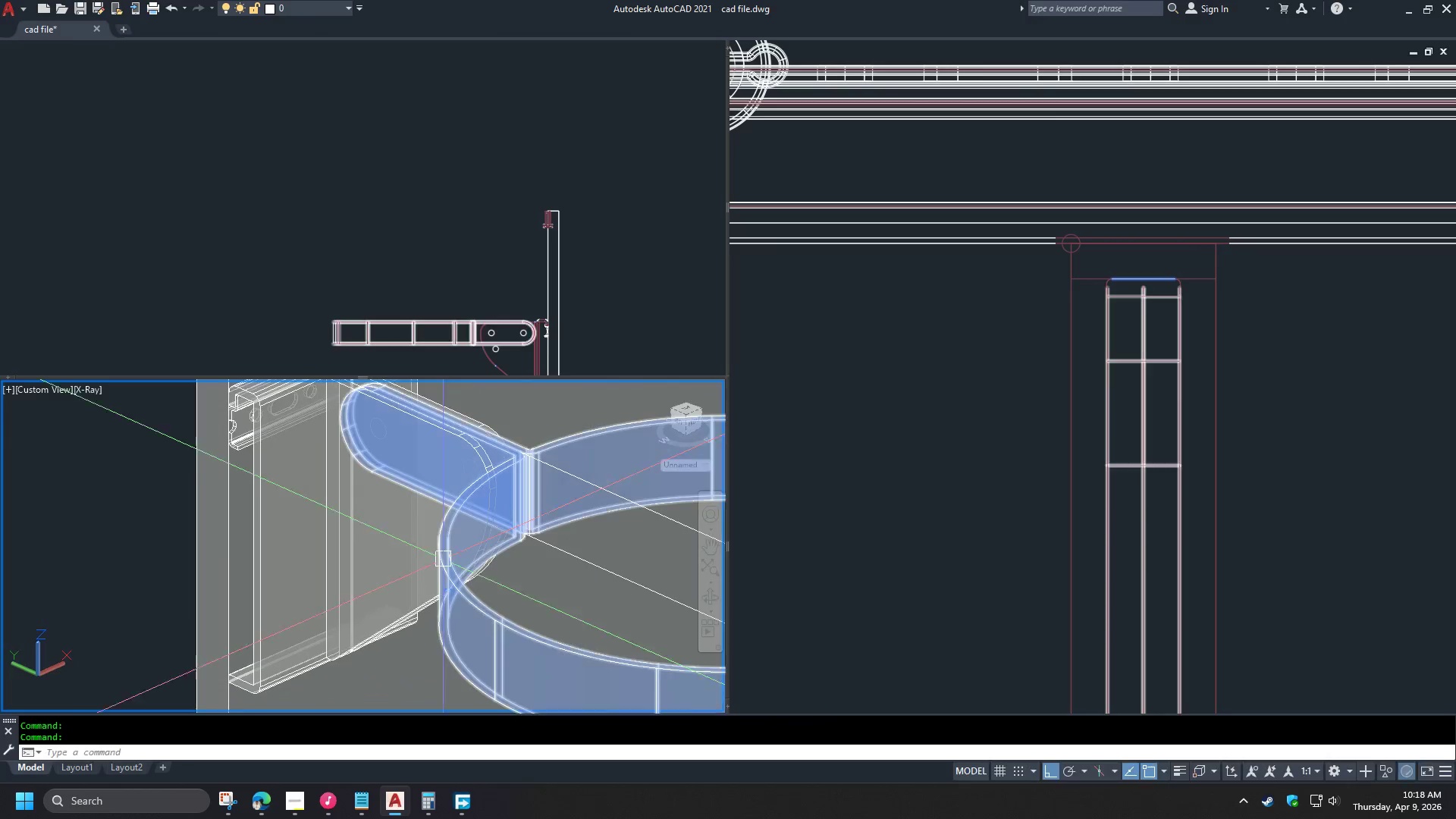 
key(Shift+ShiftLeft)
 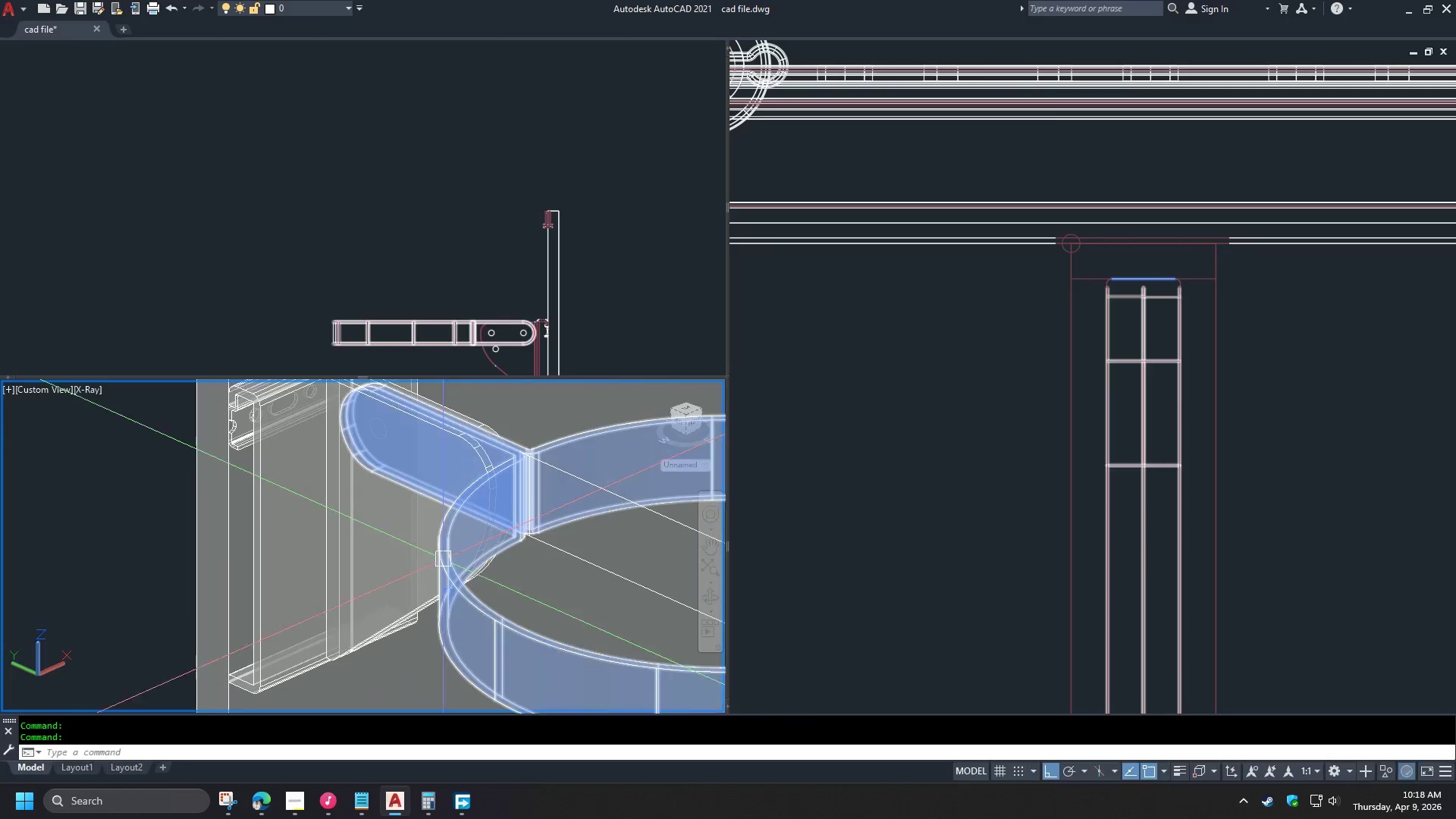 
key(Shift+ShiftLeft)
 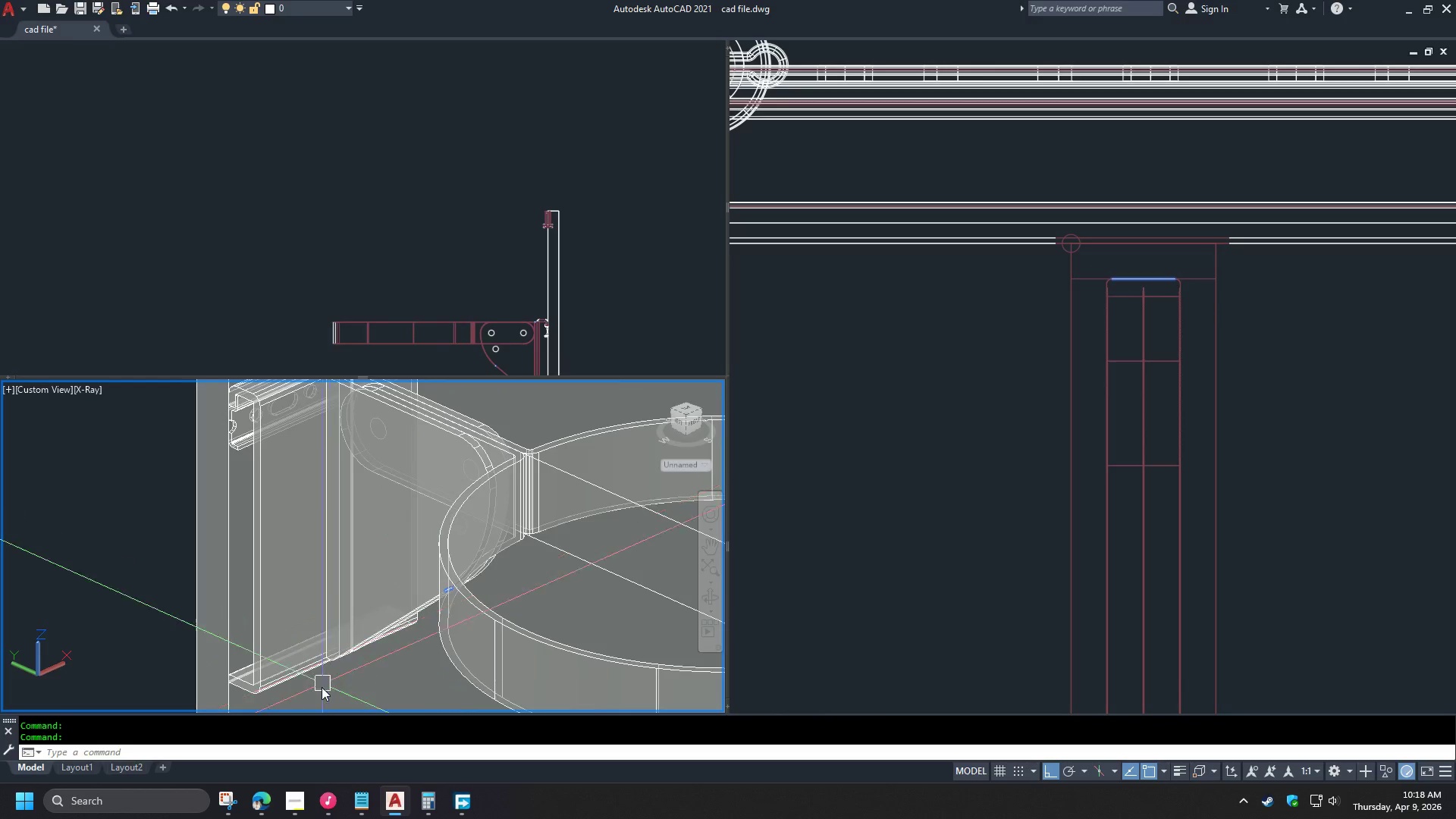 
hold_key(key=ShiftLeft, duration=1.44)
 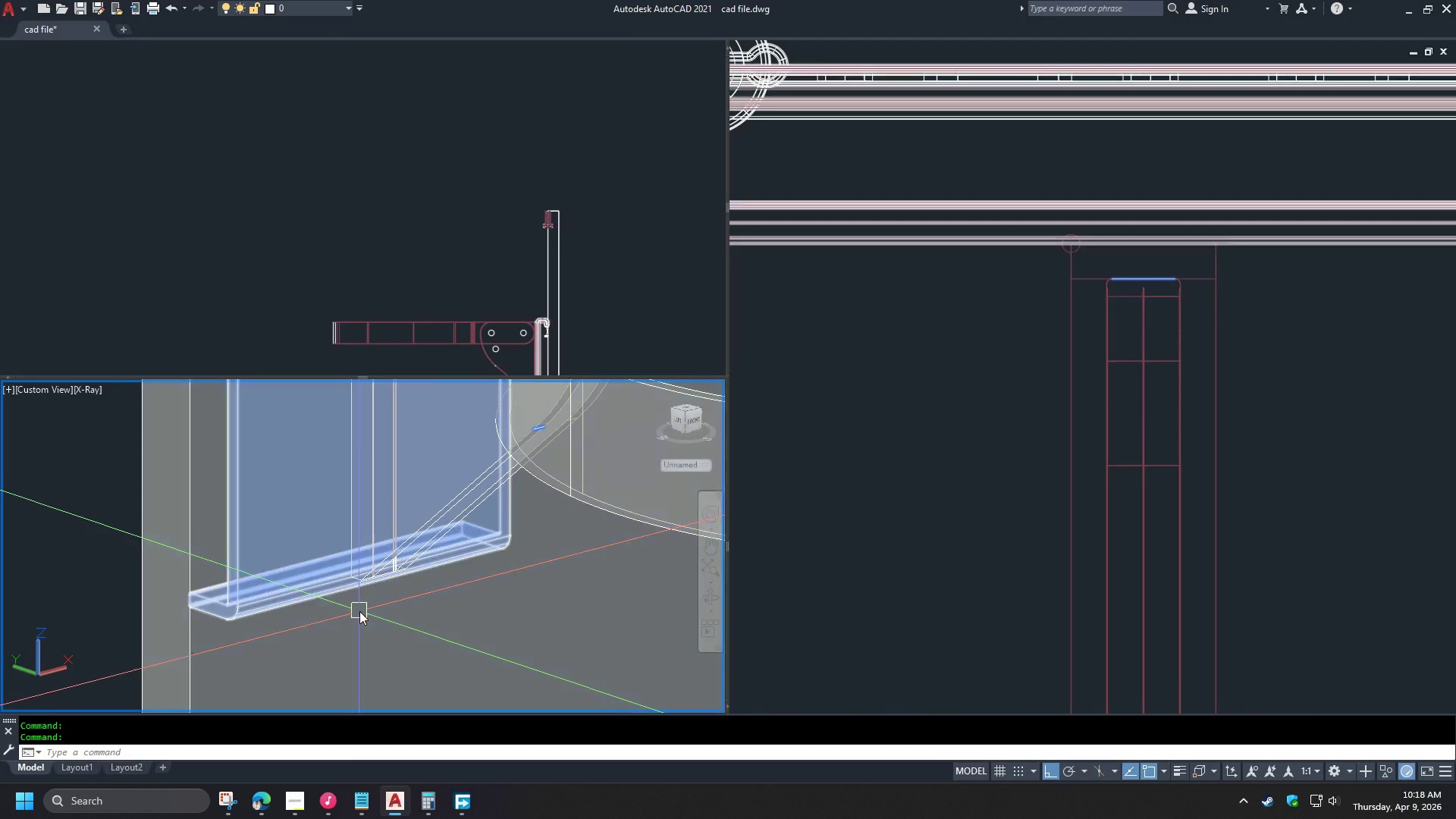 
scroll: coordinate [323, 689], scroll_direction: up, amount: 4.0
 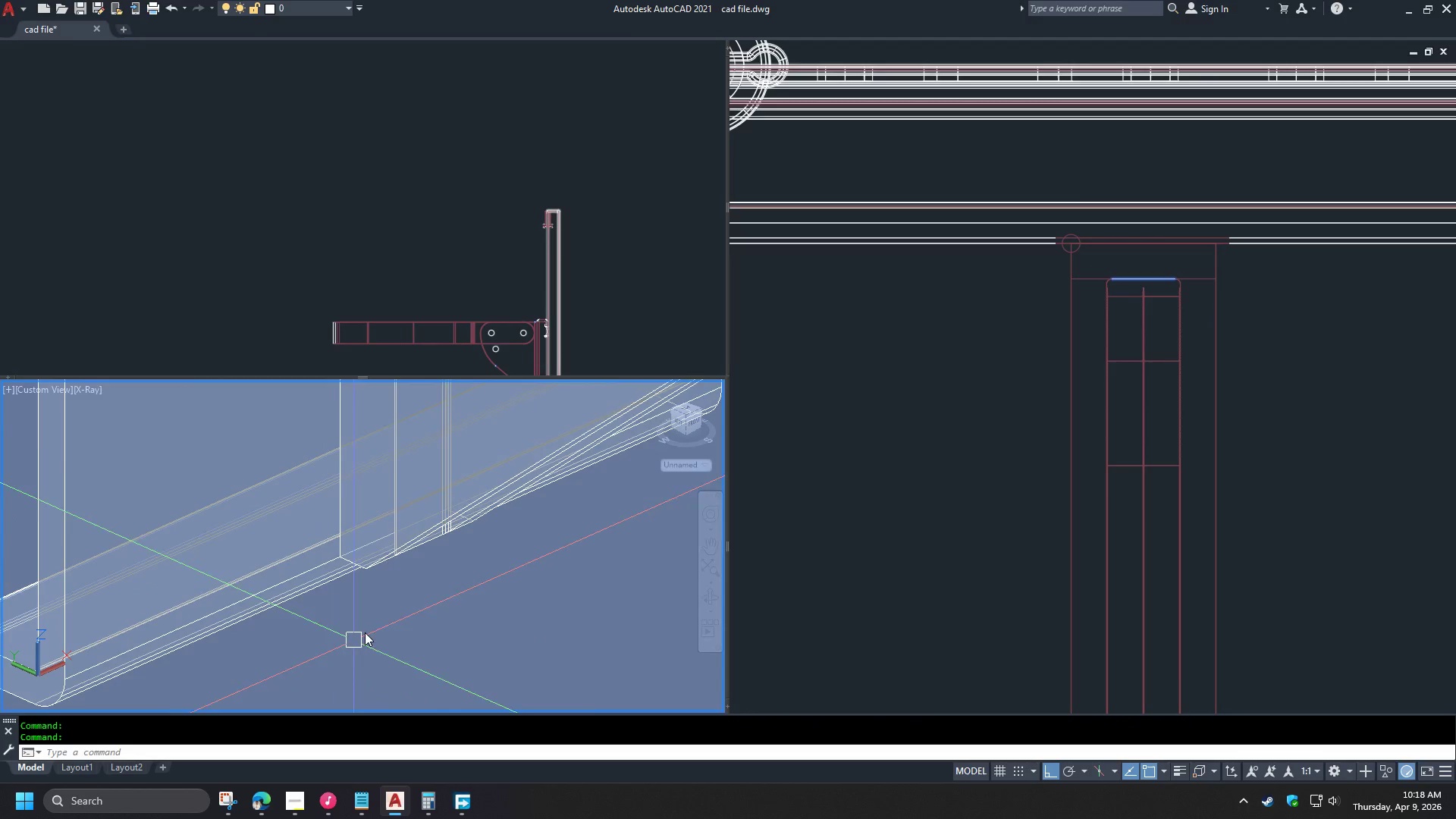 
hold_key(key=ShiftLeft, duration=2.53)
scroll: coordinate [365, 610], scroll_direction: down, amount: 2.0
 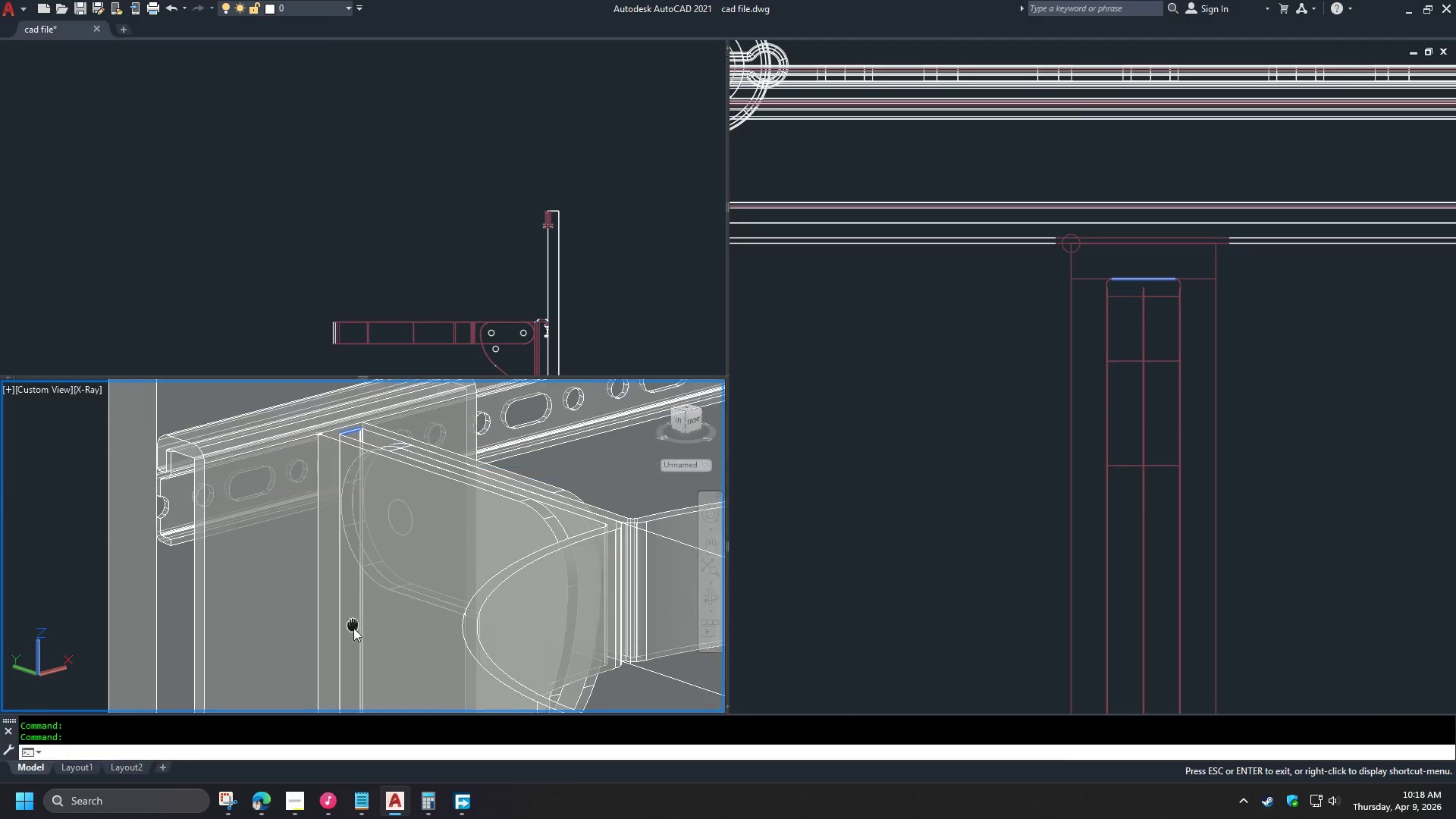 
hold_key(key=ShiftLeft, duration=1.2)
 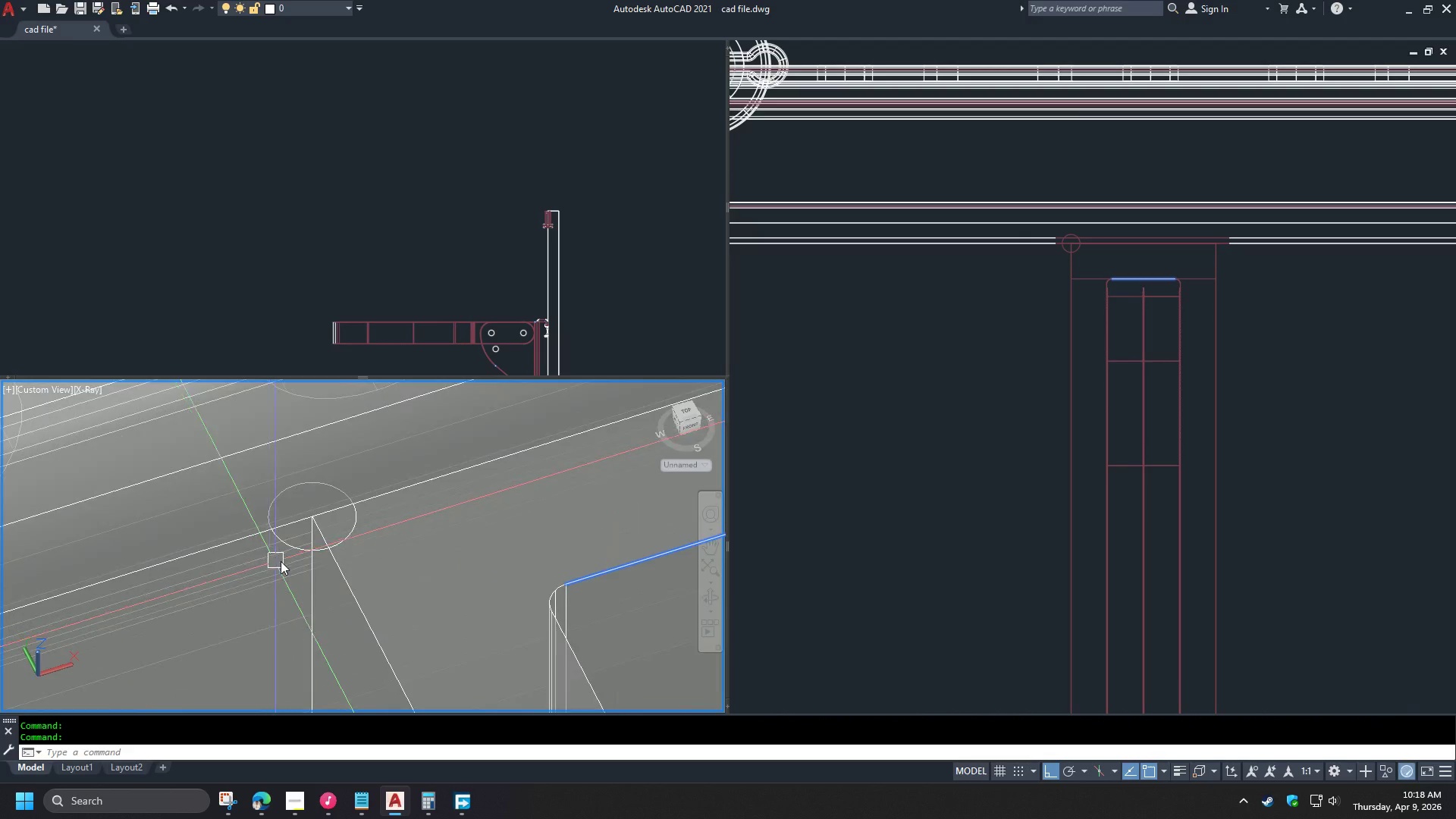 
scroll: coordinate [269, 563], scroll_direction: up, amount: 7.0
 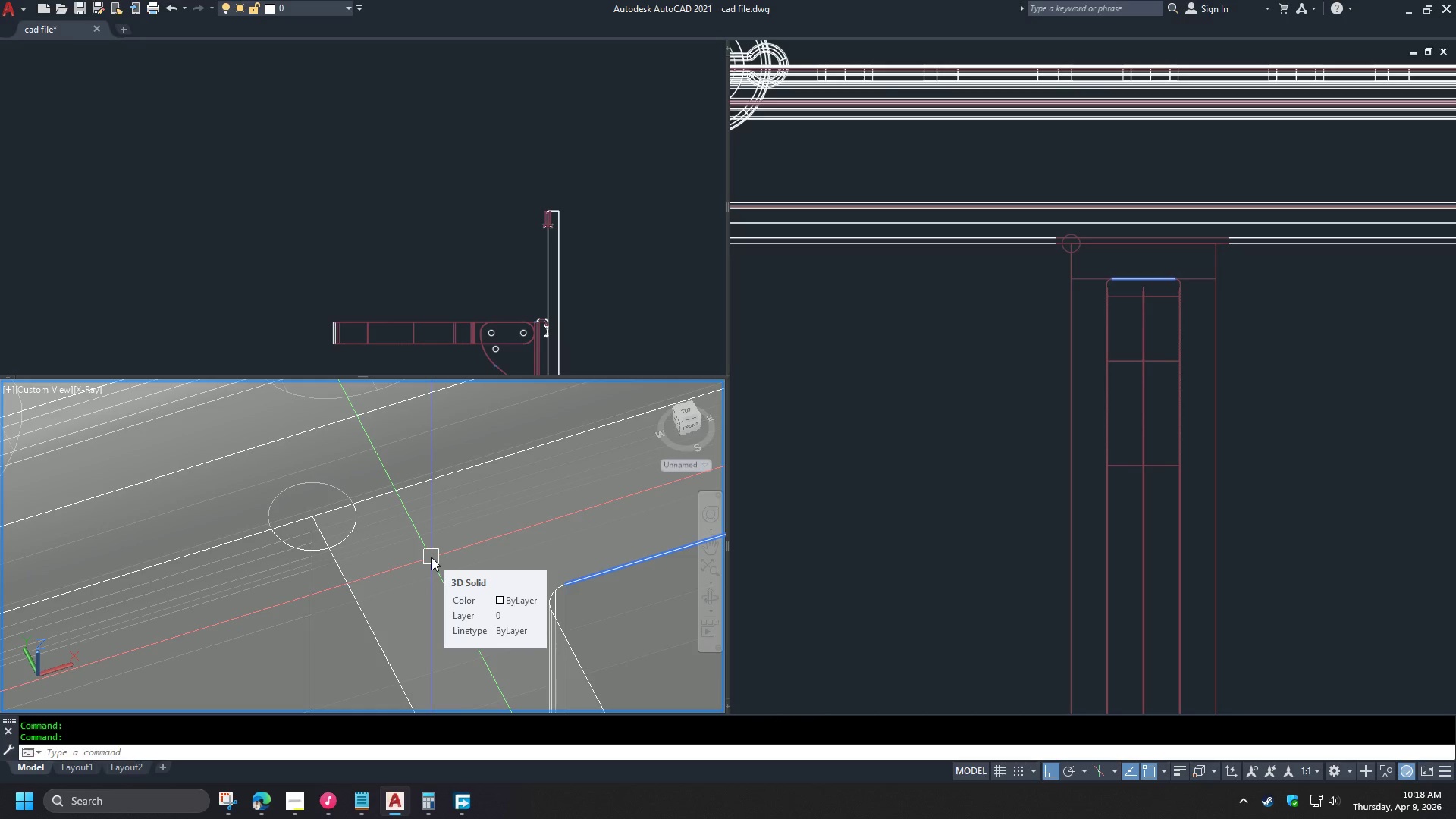 
wait(7.22)
 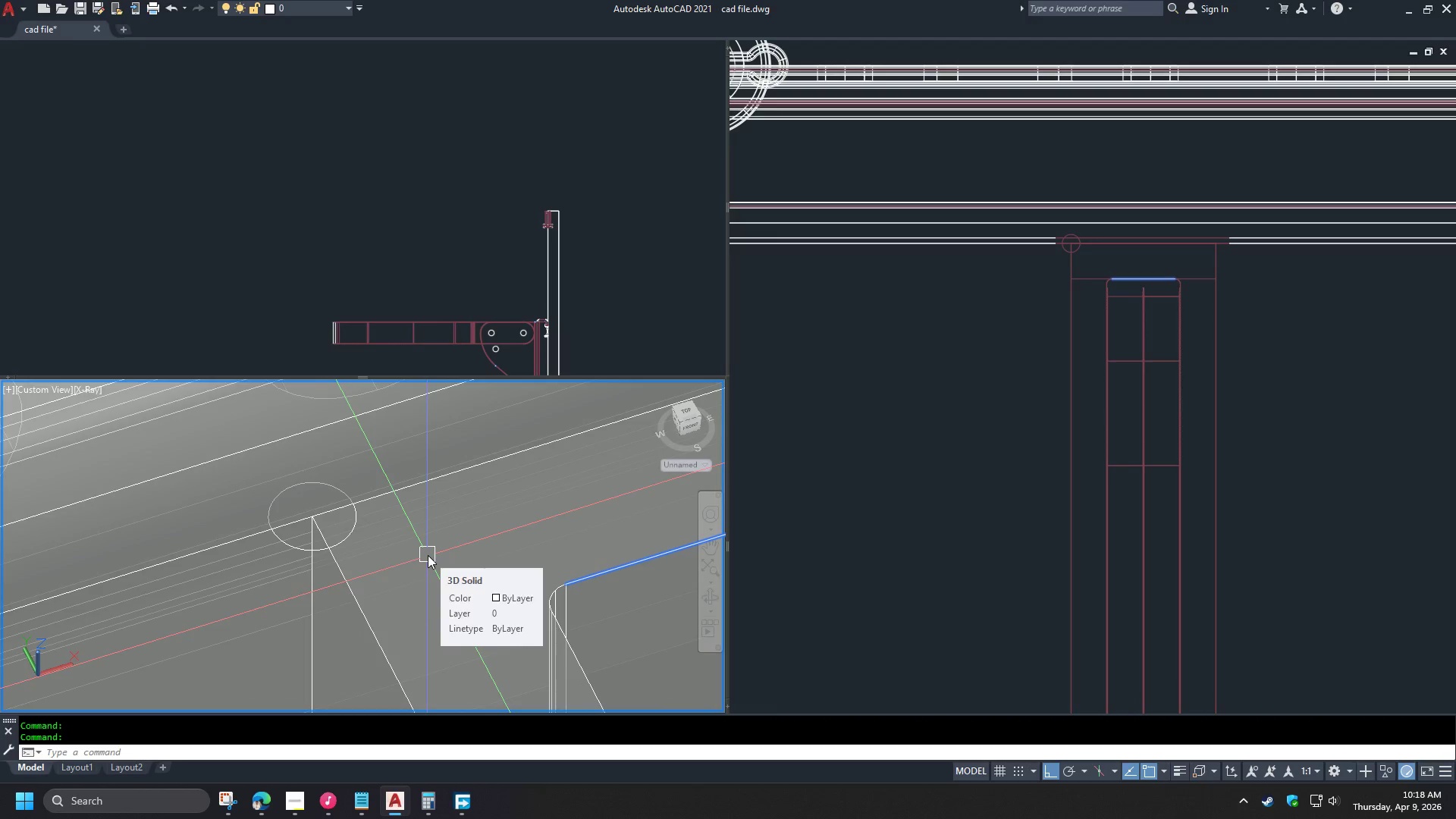 
left_click([353, 532])
 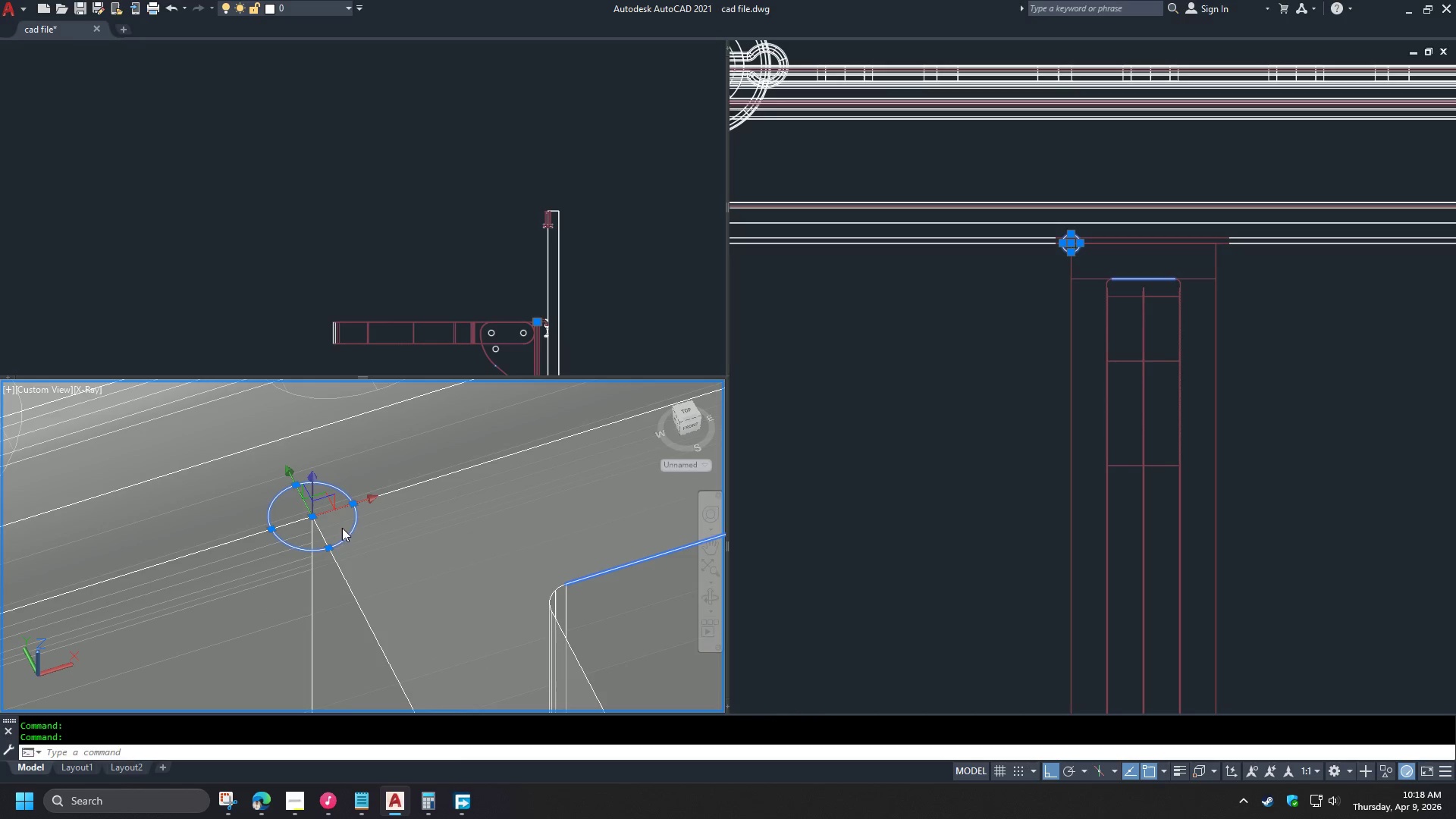 
scroll: coordinate [334, 519], scroll_direction: up, amount: 1.0
 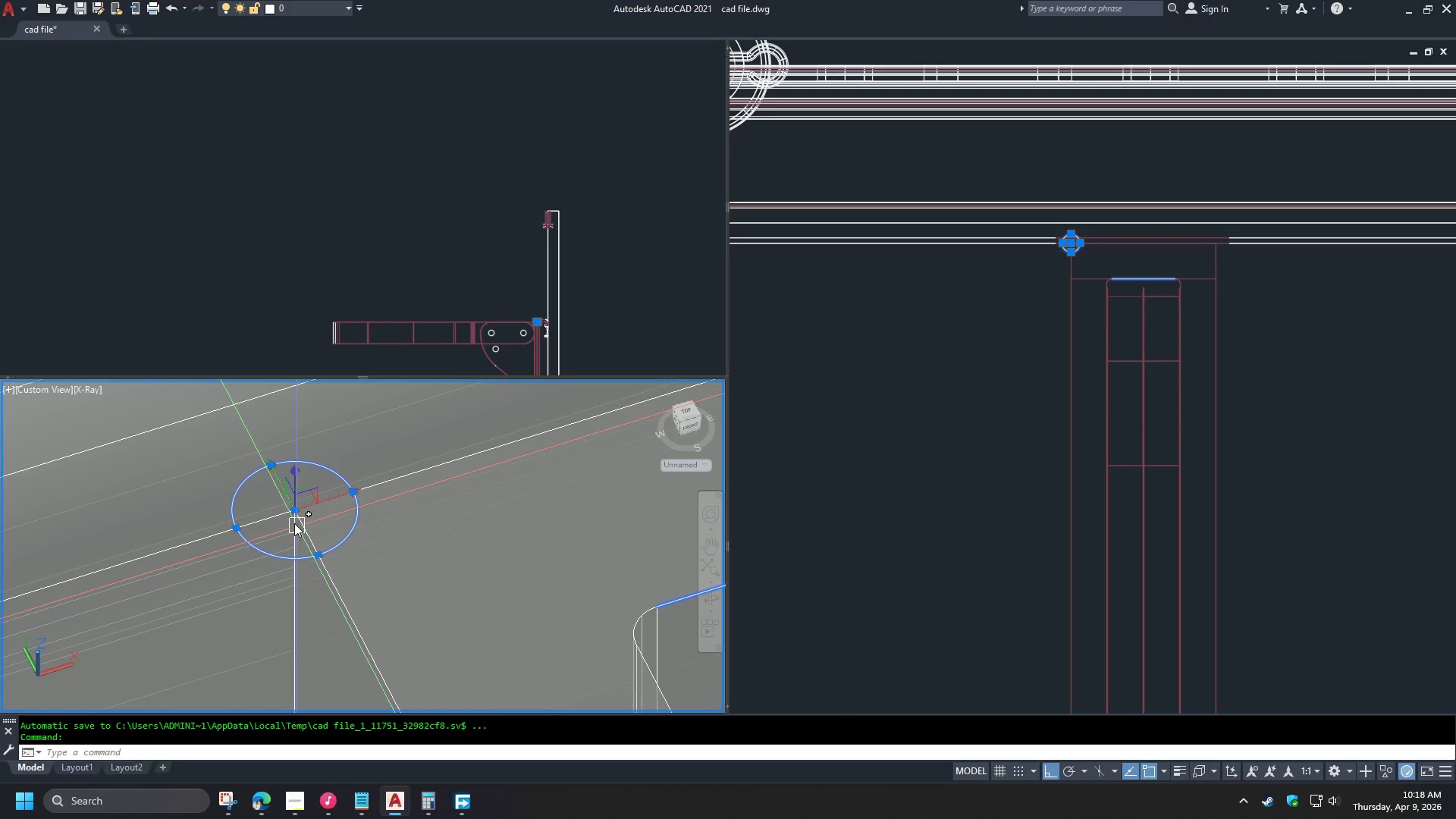 
left_click([299, 510])
 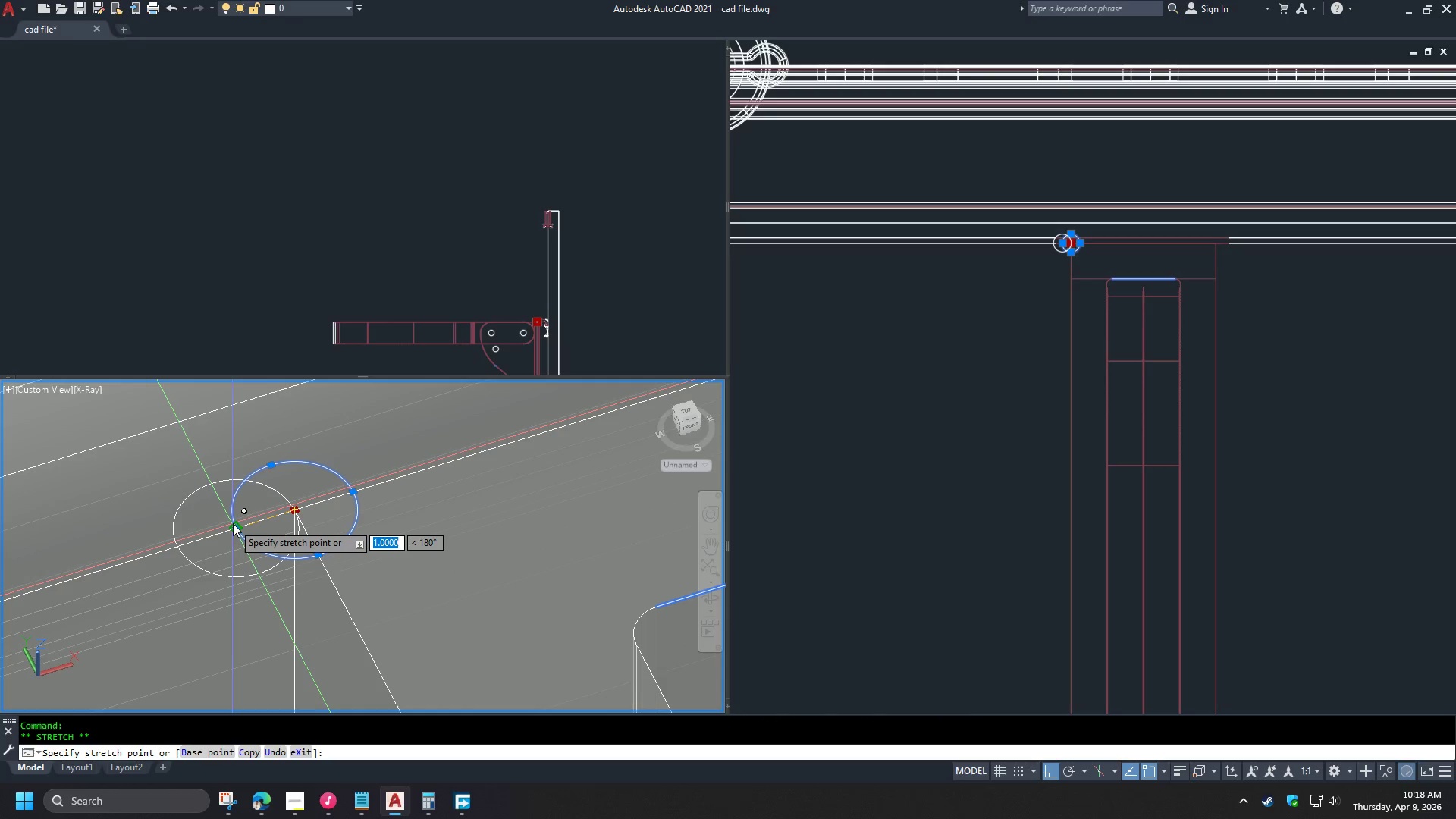 
left_click([233, 523])
 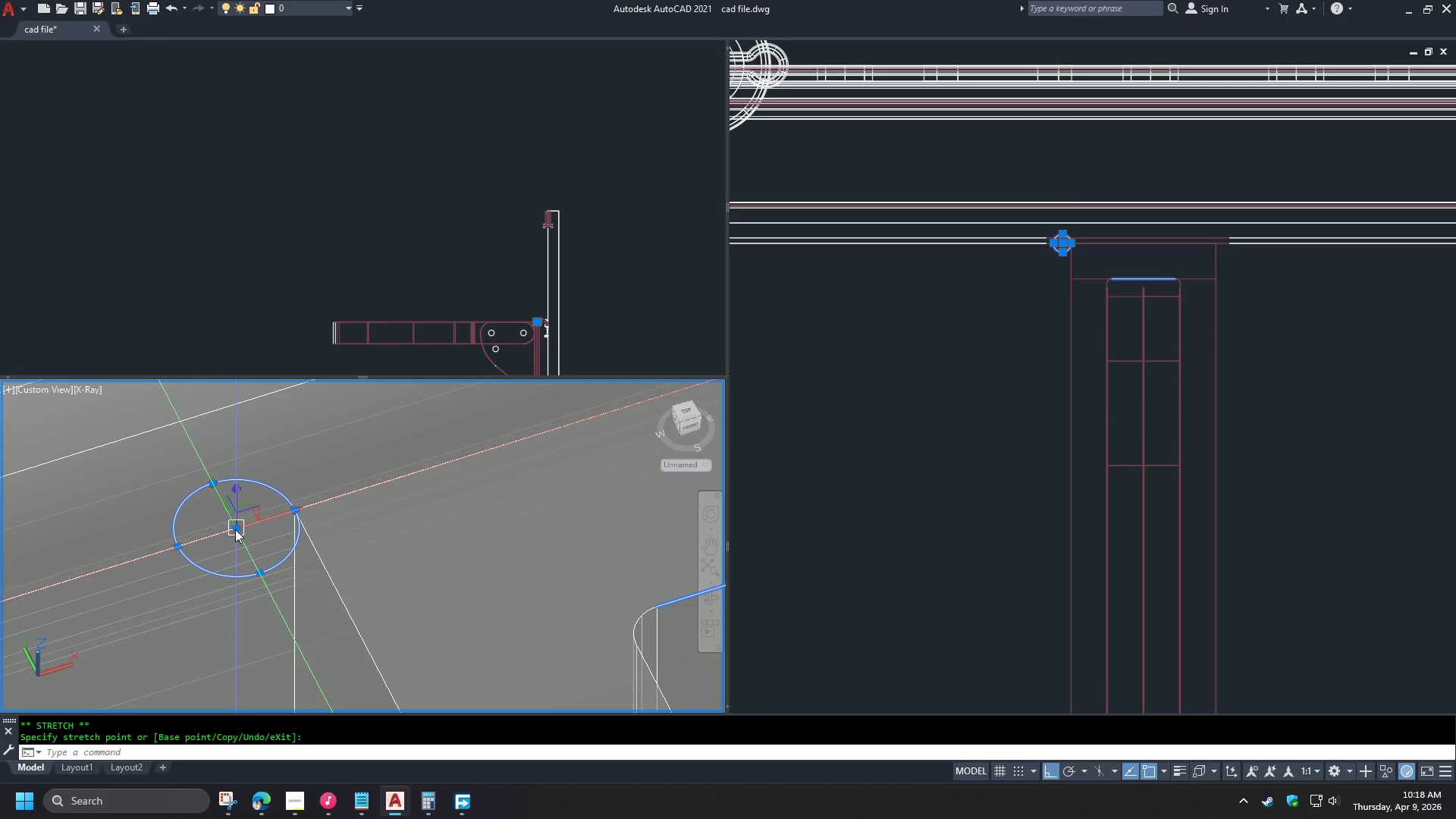 
left_click([236, 531])
 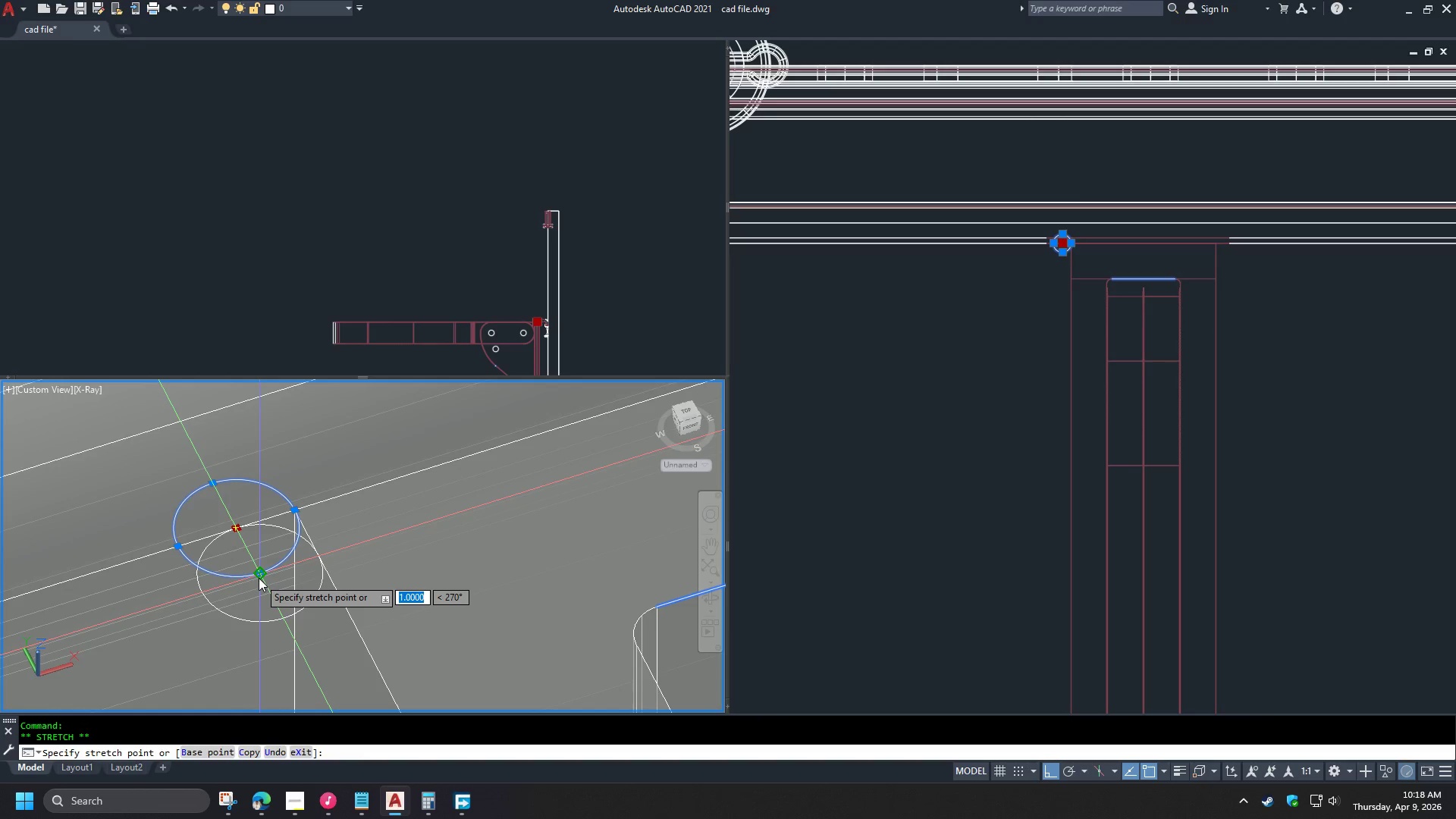 
left_click([259, 578])
 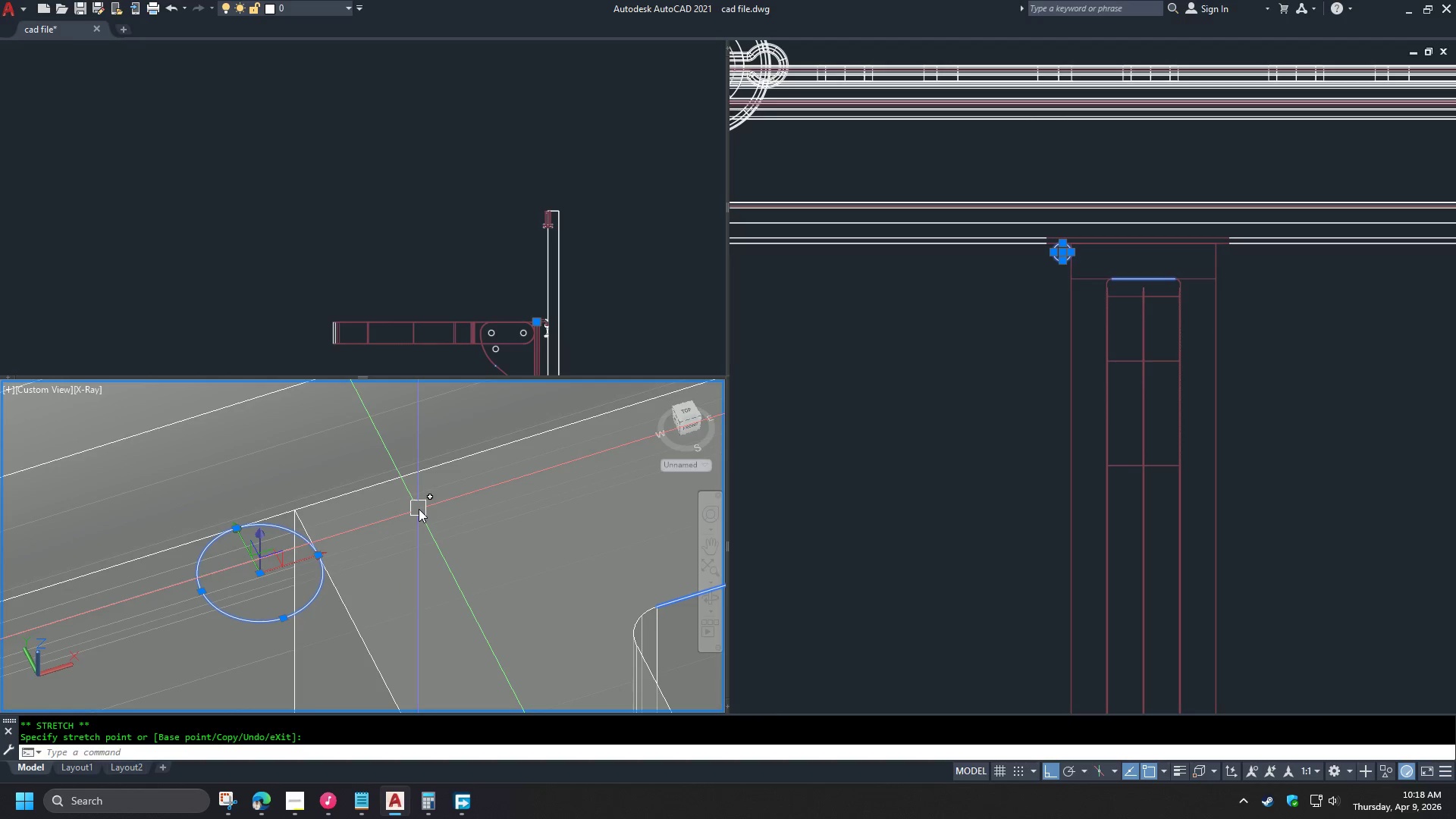 
key(Escape)
 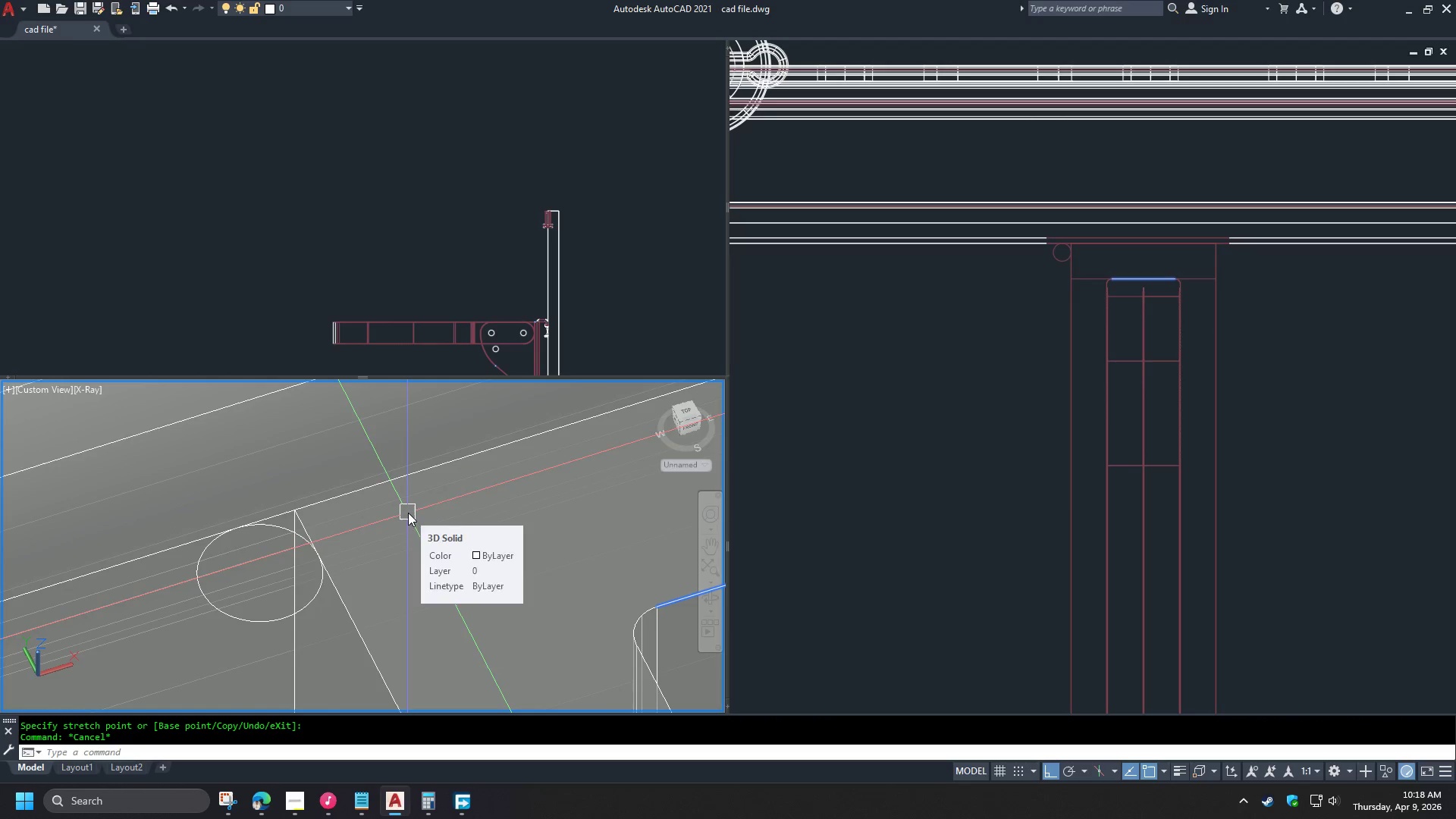 
wait(7.39)
 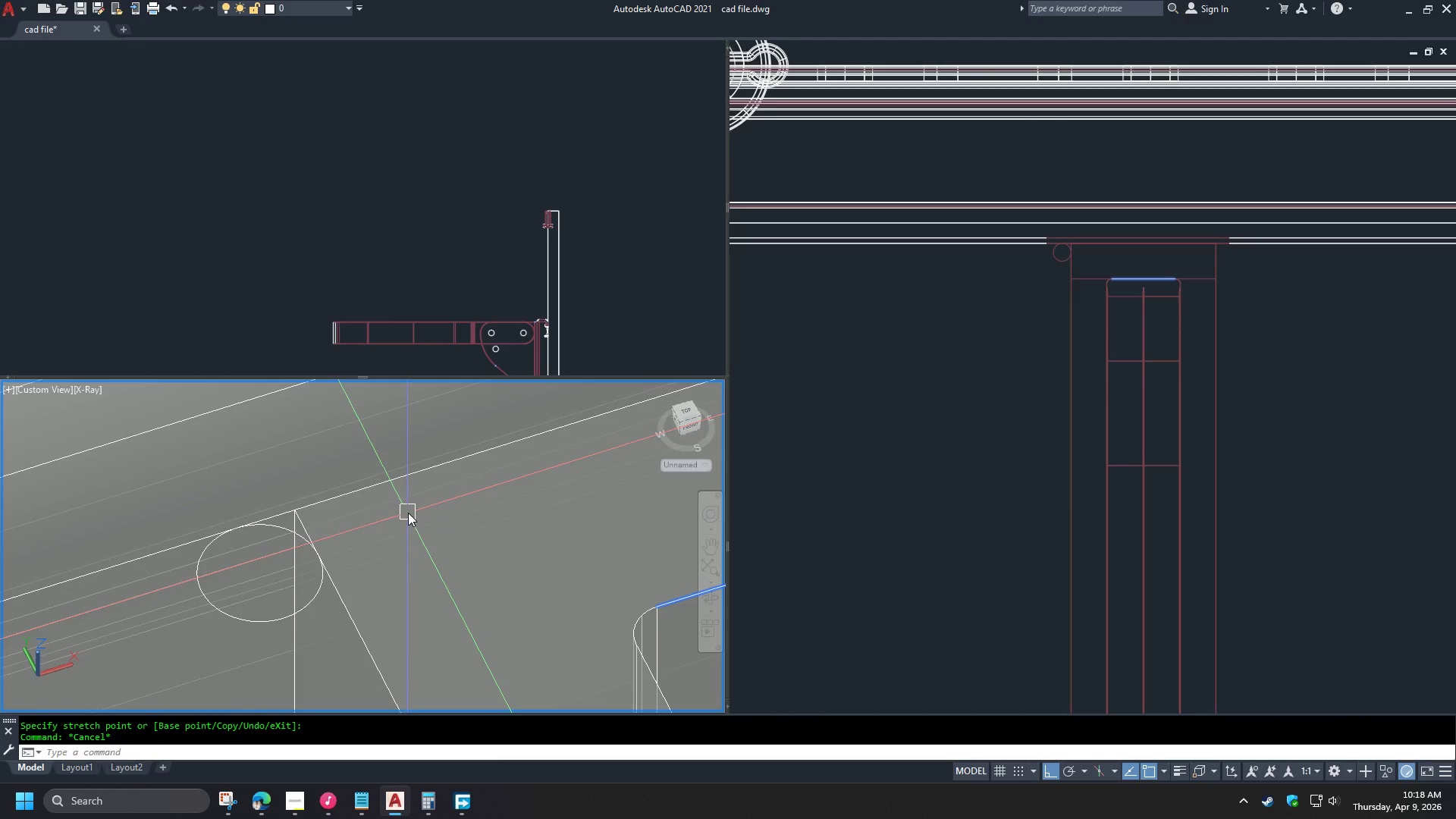 
left_click([982, 378])
 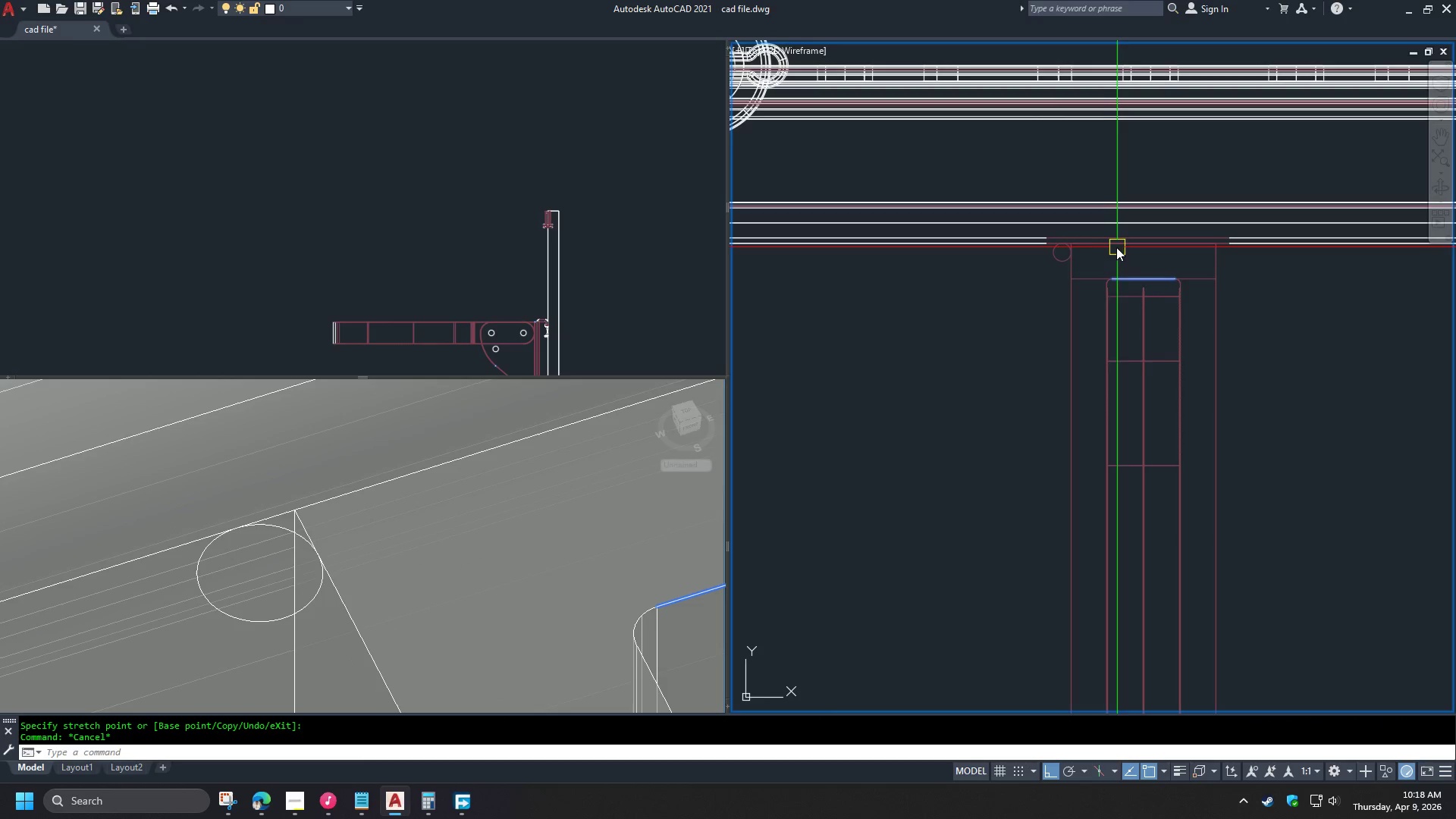 
scroll: coordinate [959, 258], scroll_direction: up, amount: 6.0
 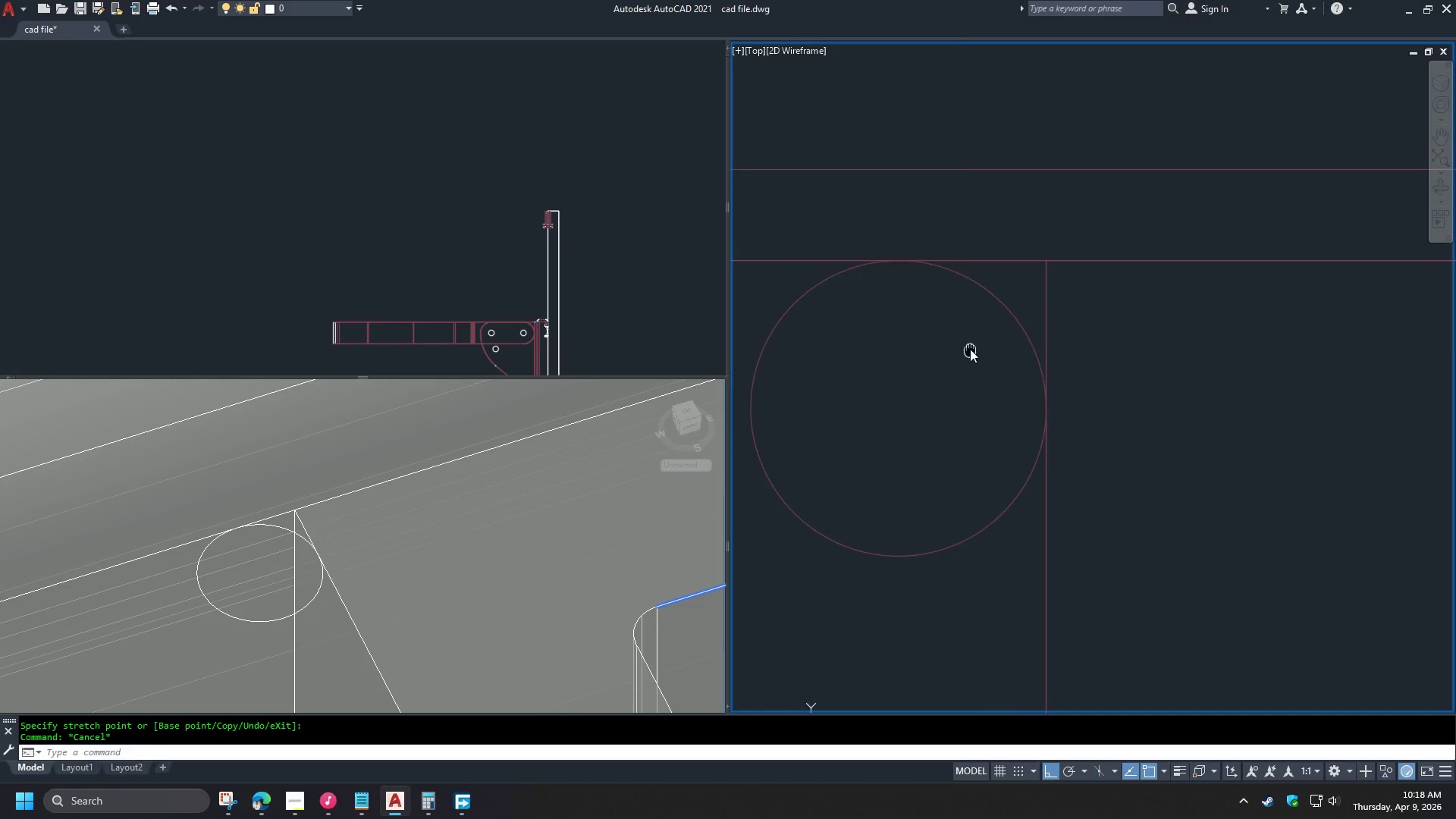 
type(rec qua )
 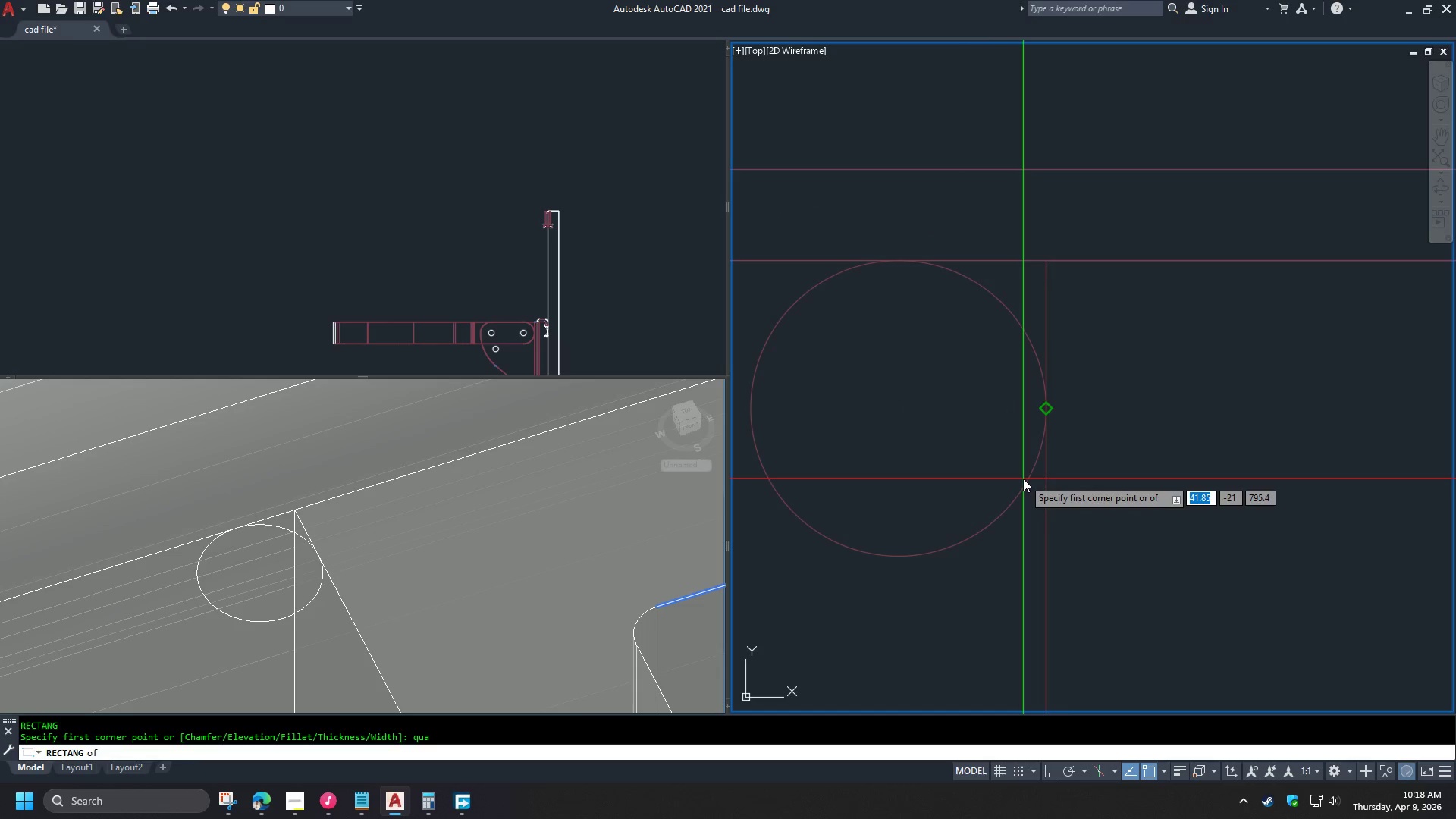 
left_click([1023, 479])
 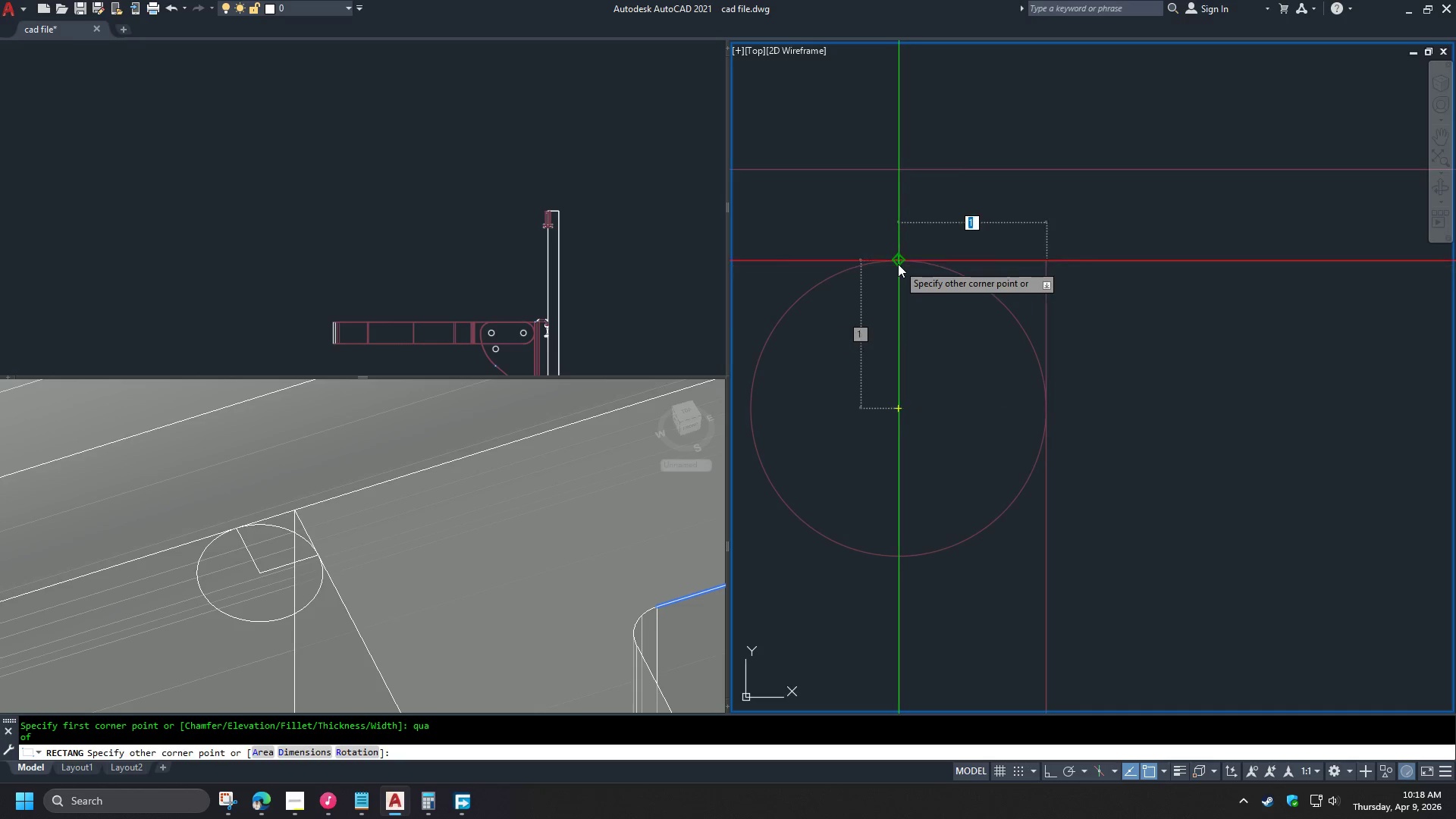 
left_click([898, 264])
 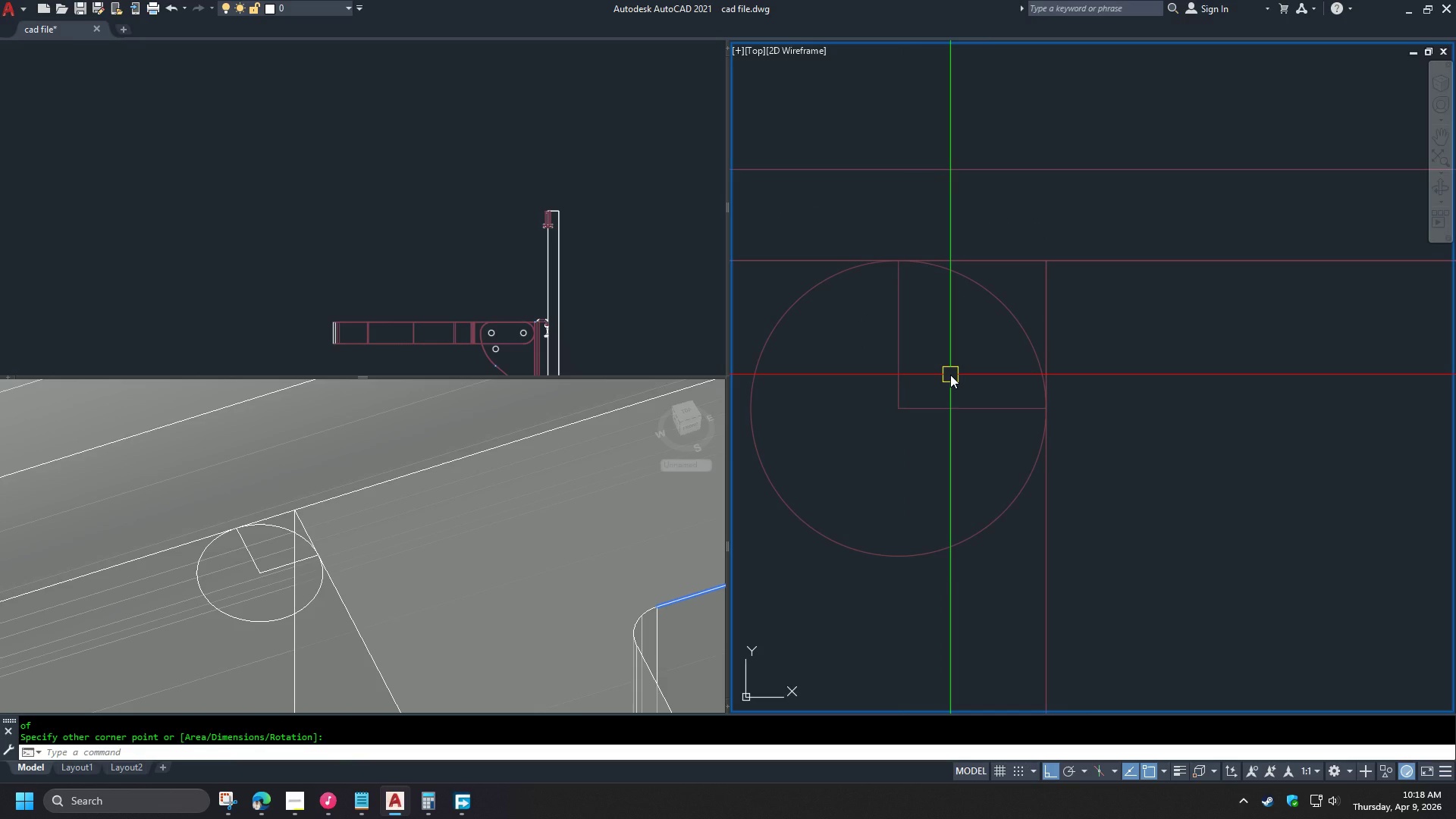 
type(tr )
 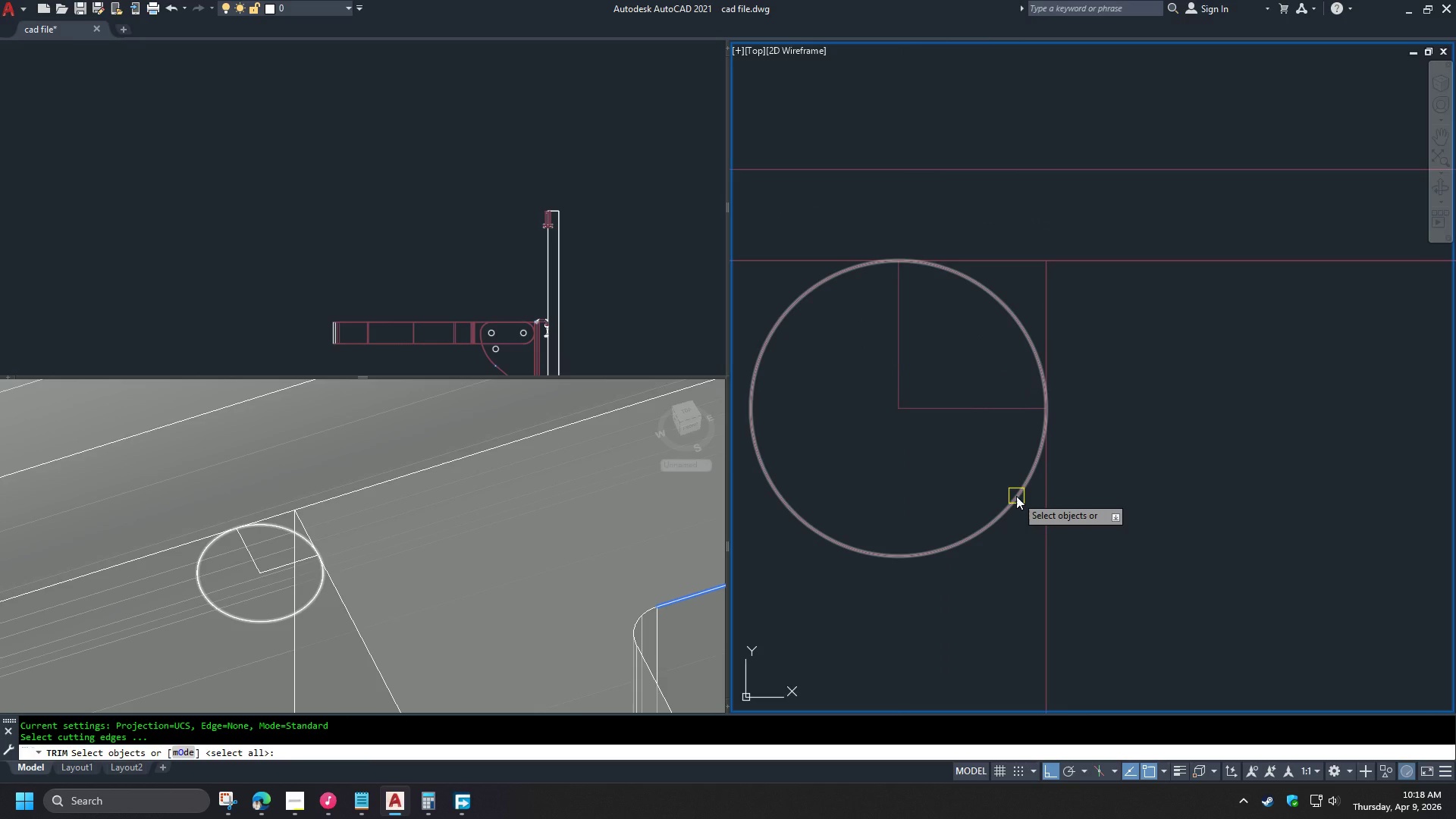 
key(Escape)
 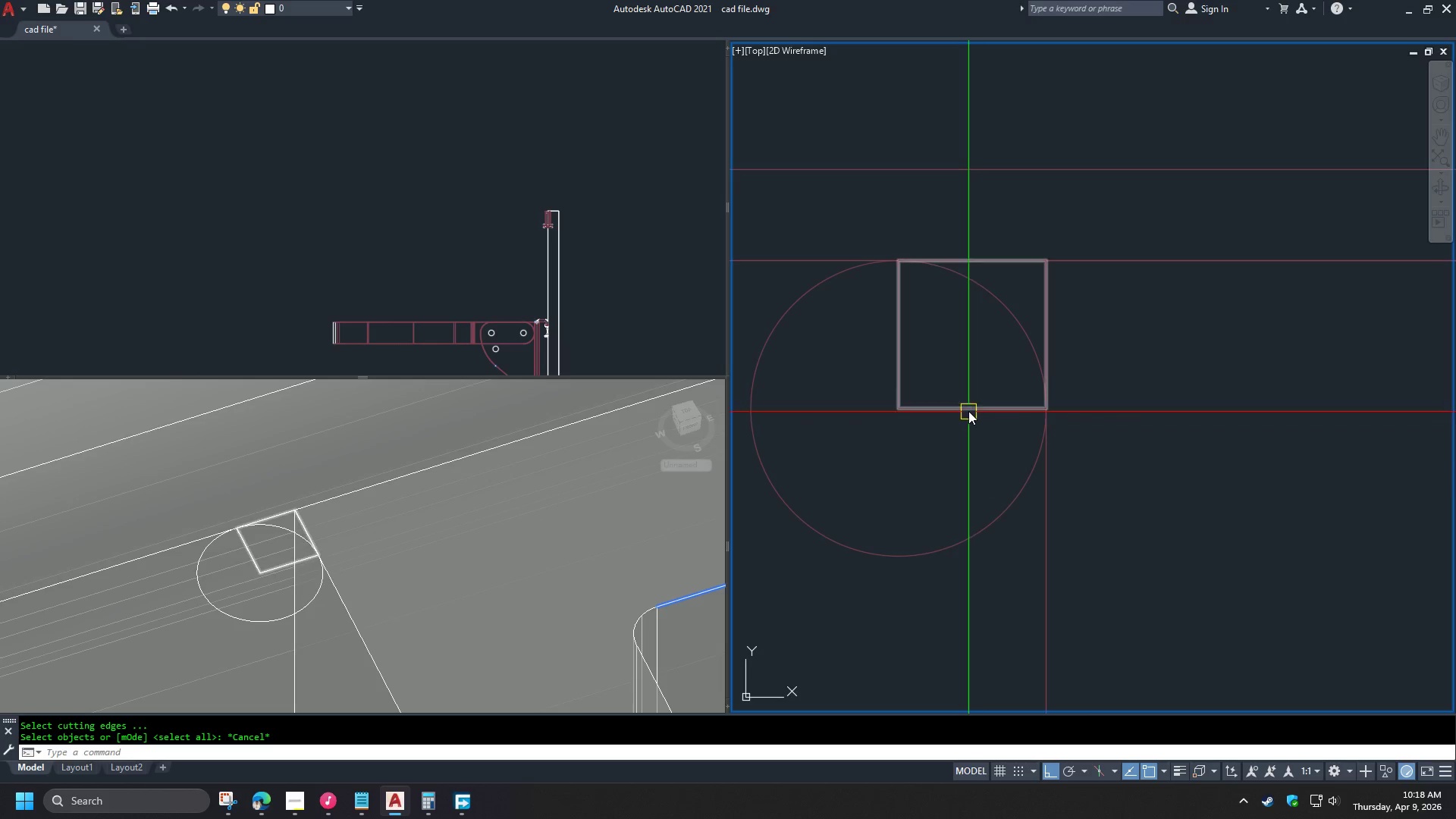 
left_click([967, 409])
 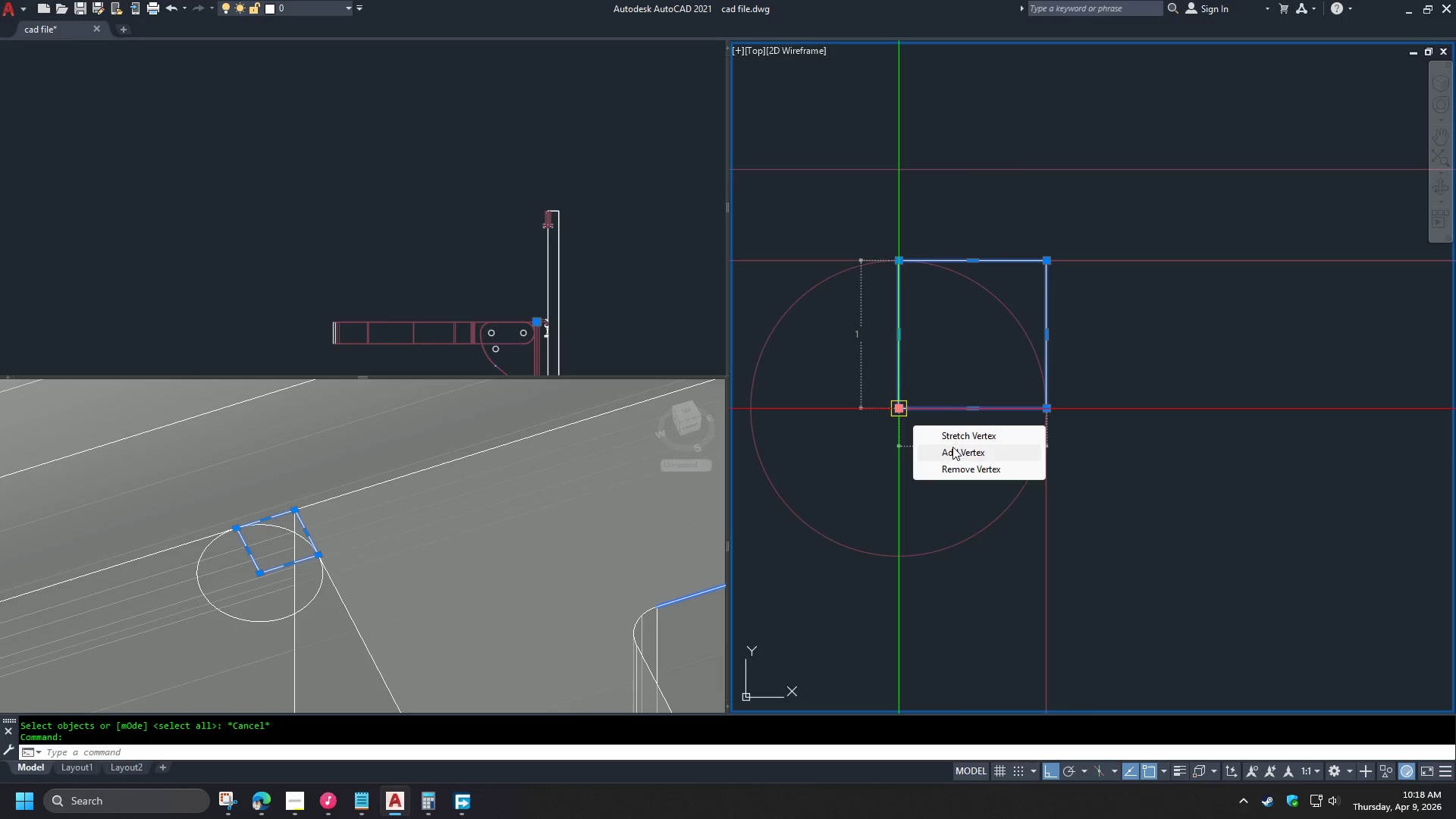 
left_click([963, 473])
 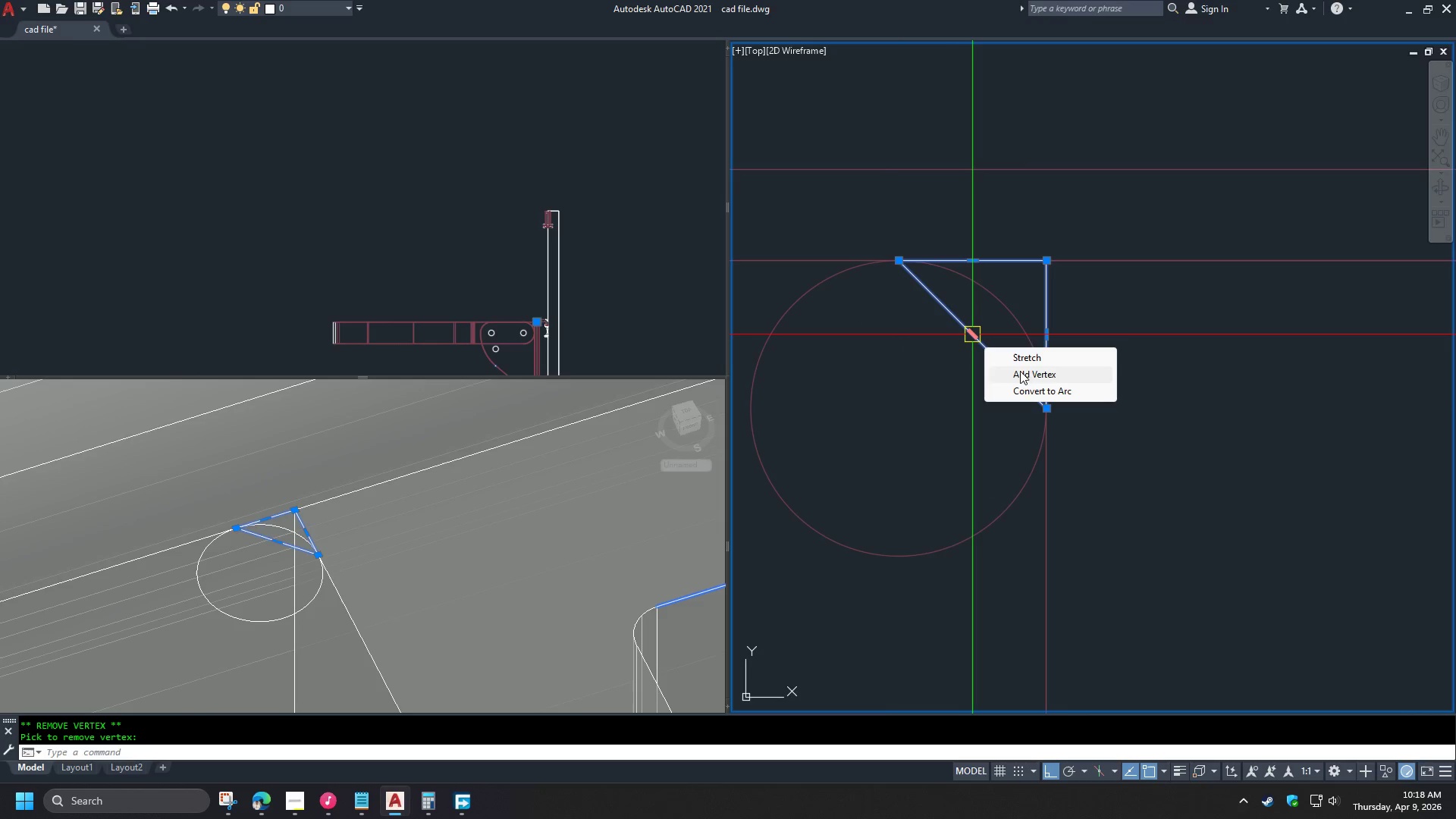 
left_click([1020, 390])
 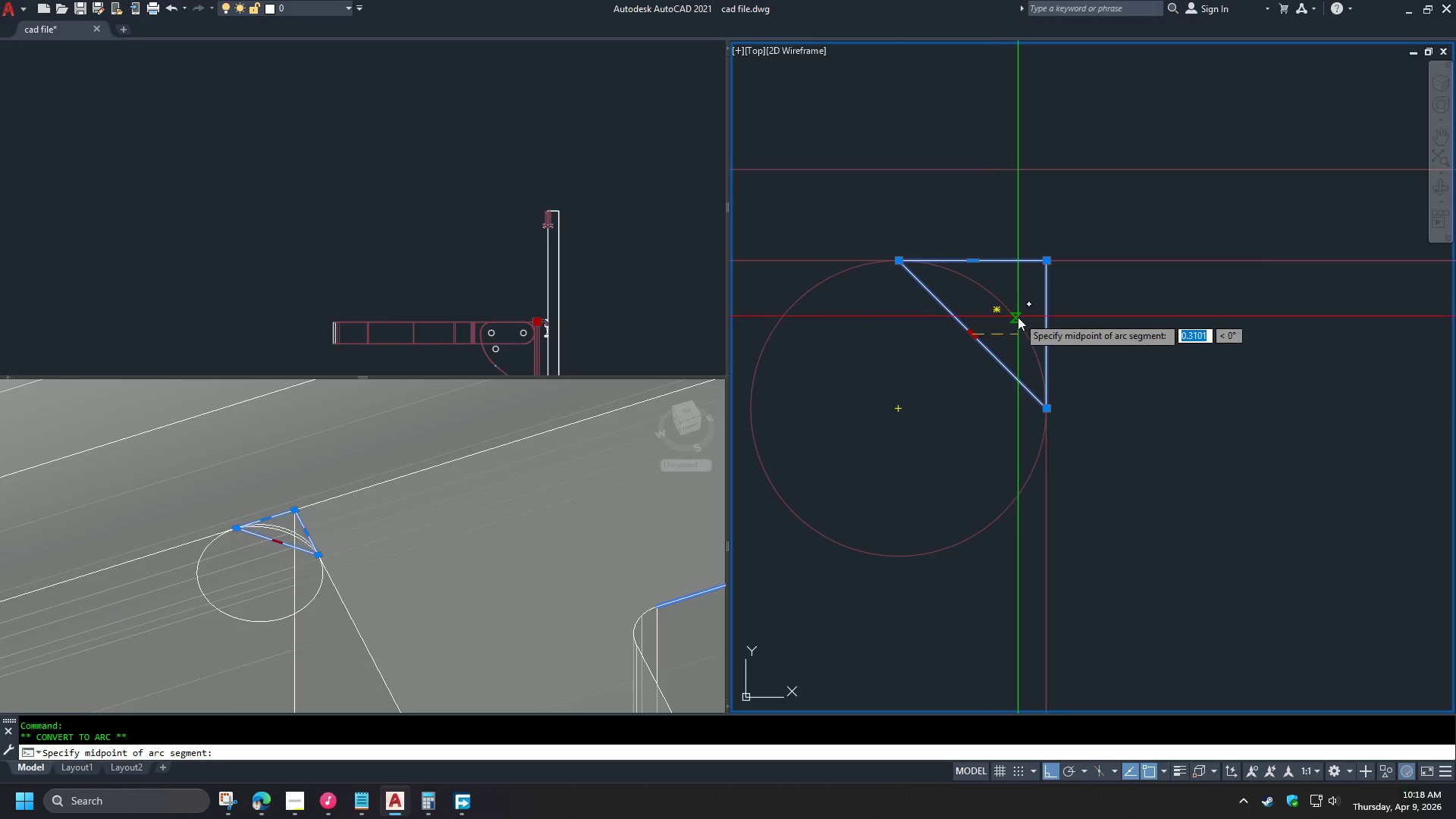 
left_click([1018, 317])
 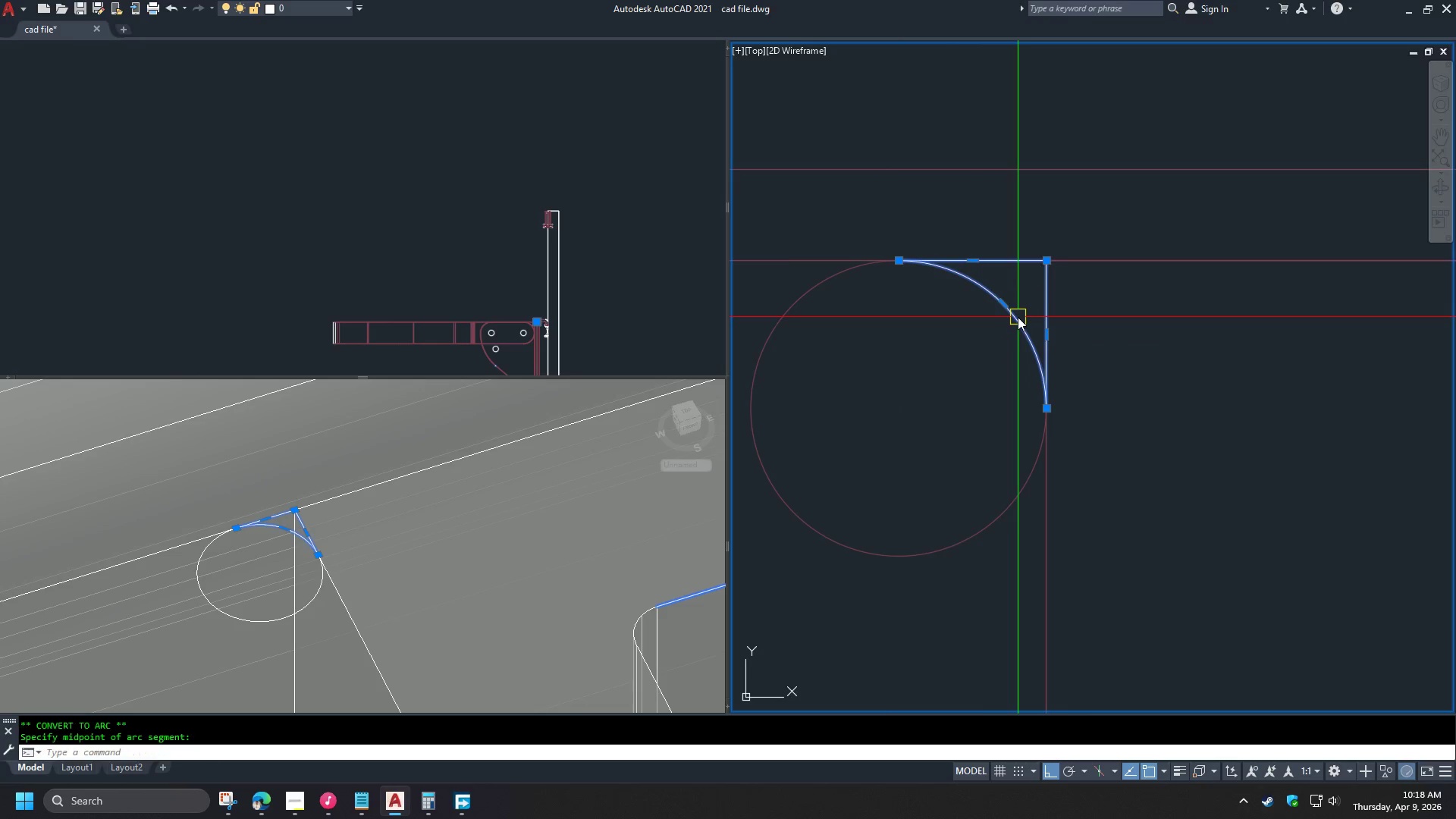 
key(Escape)
 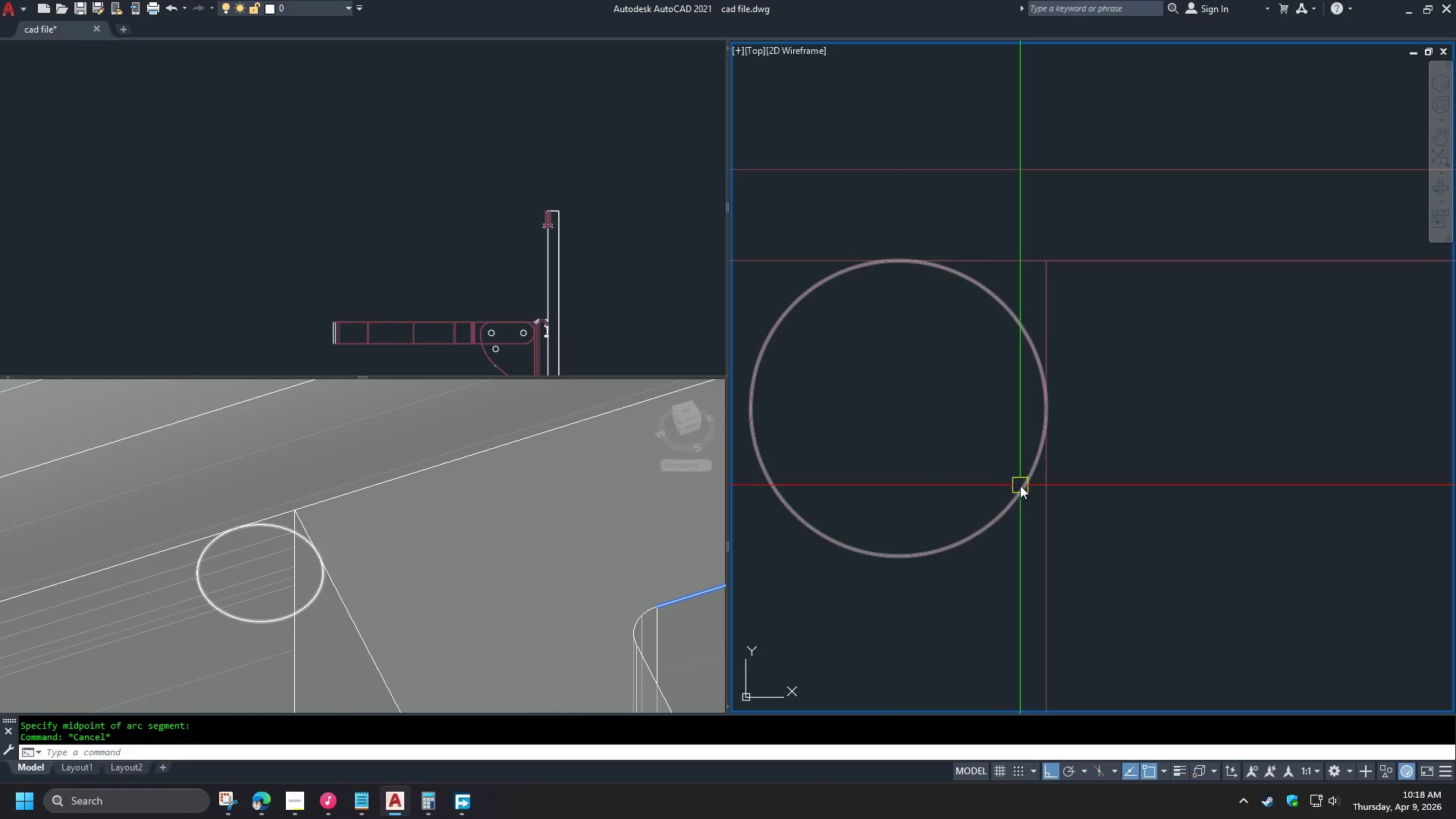 
left_click([1021, 494])
 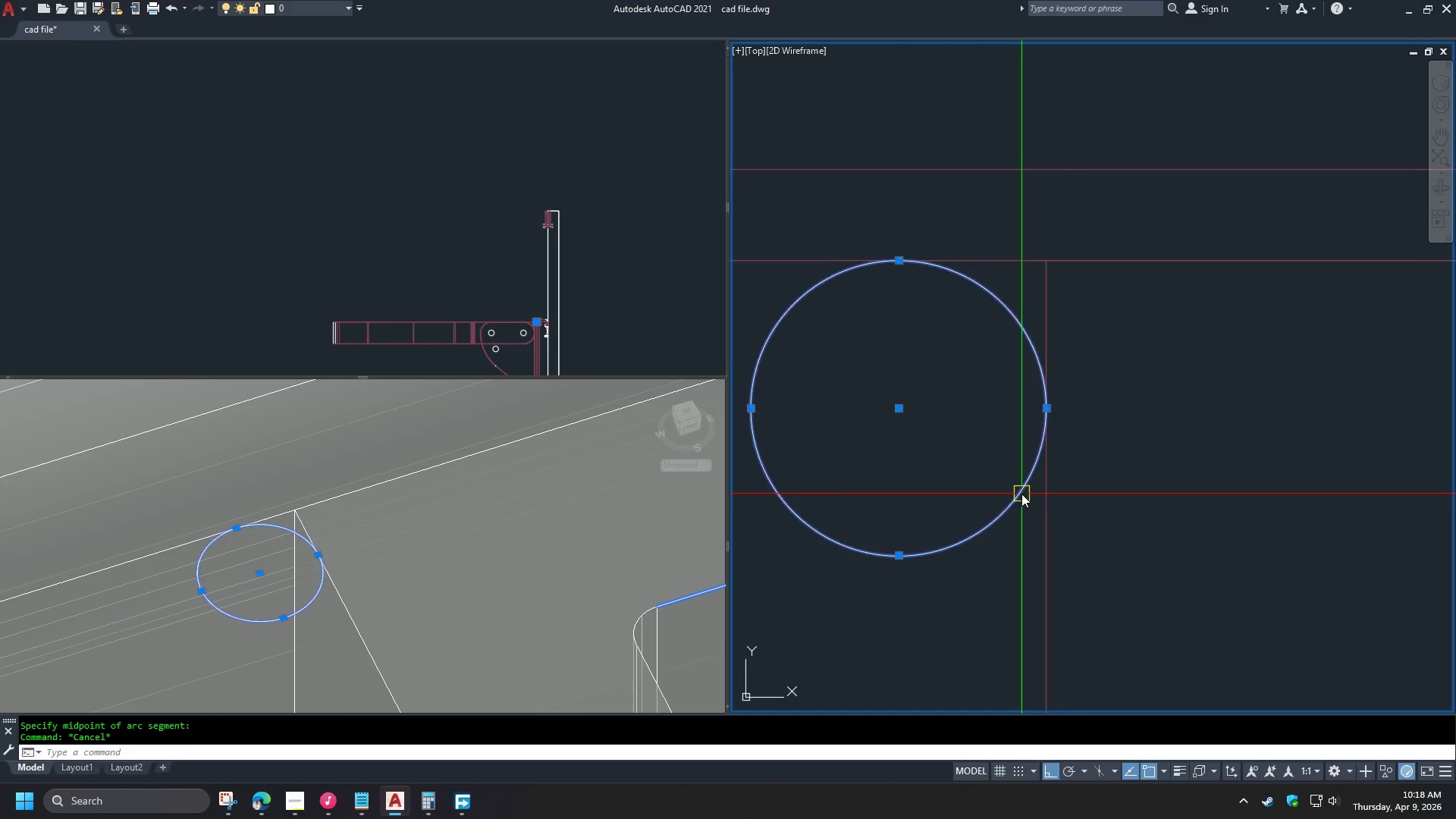 
key(E)
 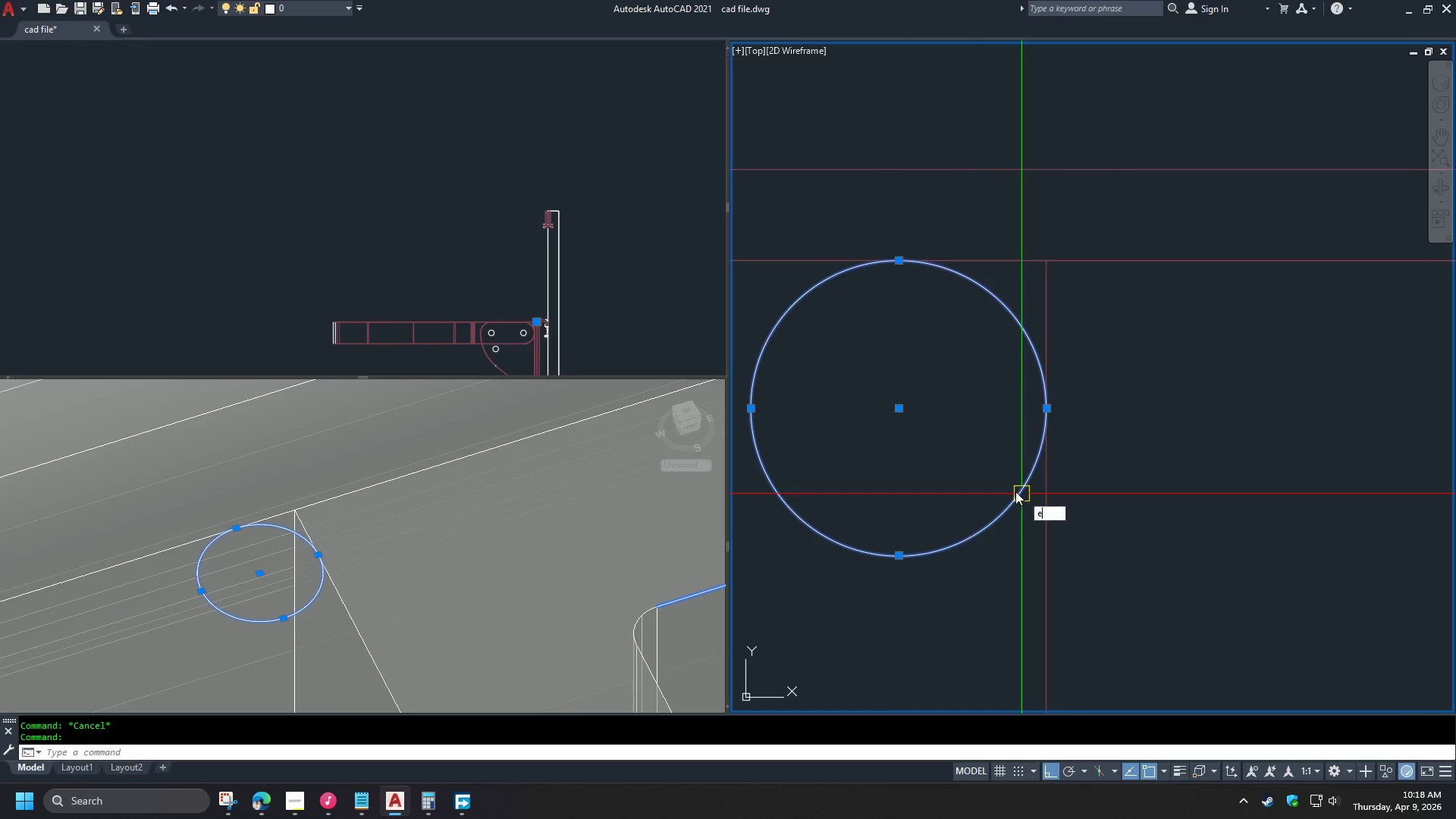 
key(Space)
 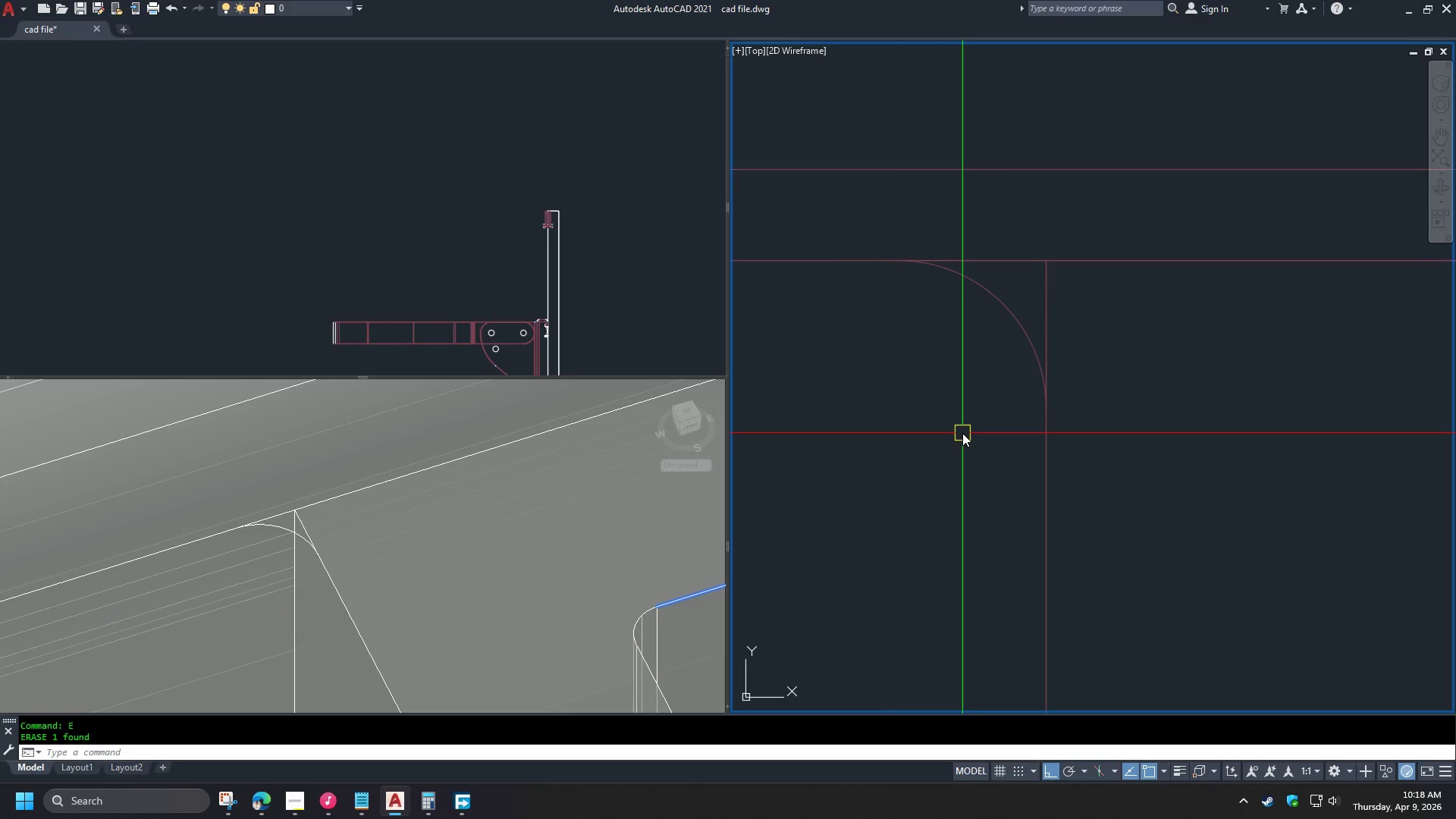 
left_click([394, 546])
 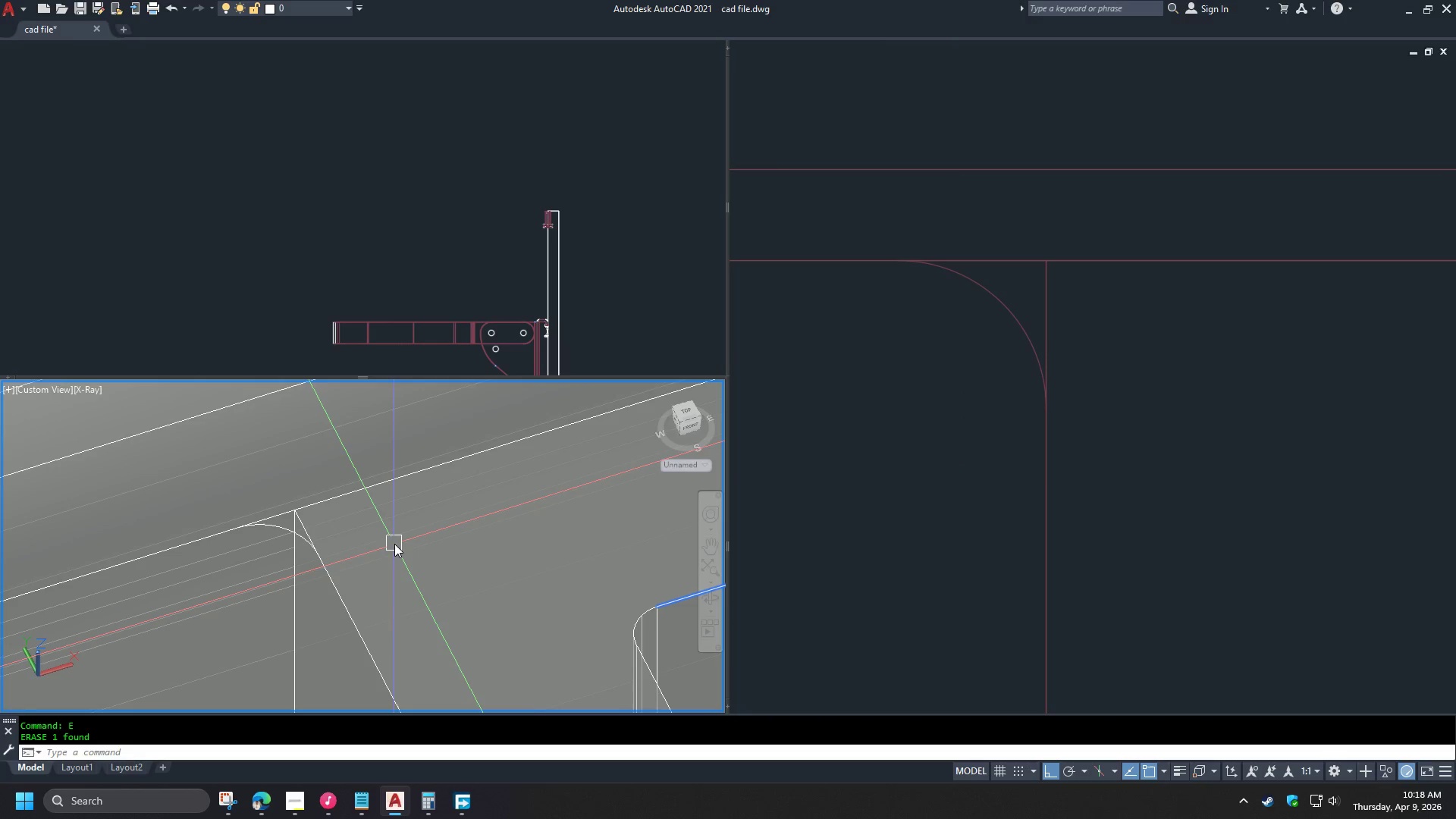 
type(ext )
 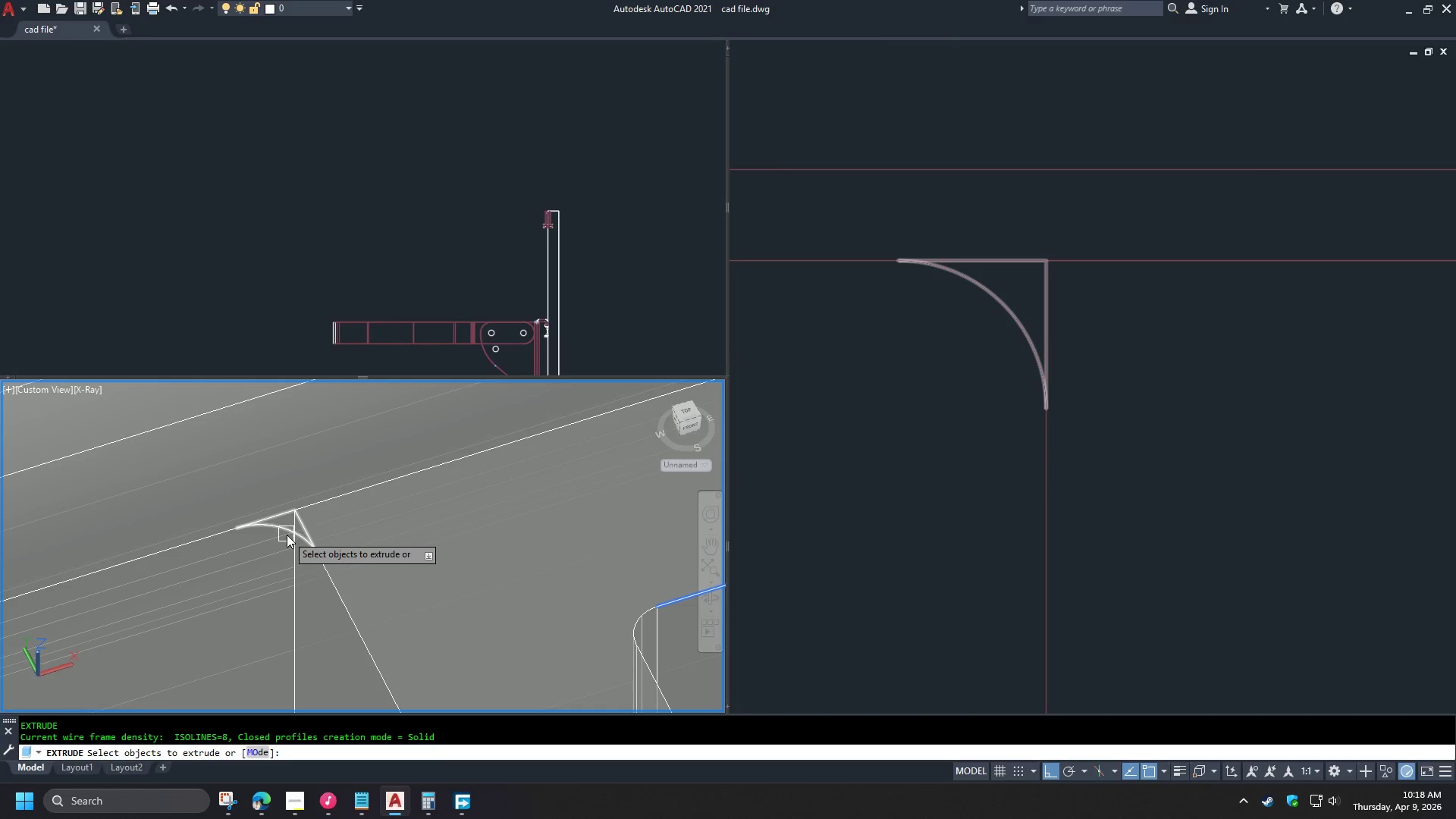 
left_click([285, 533])
 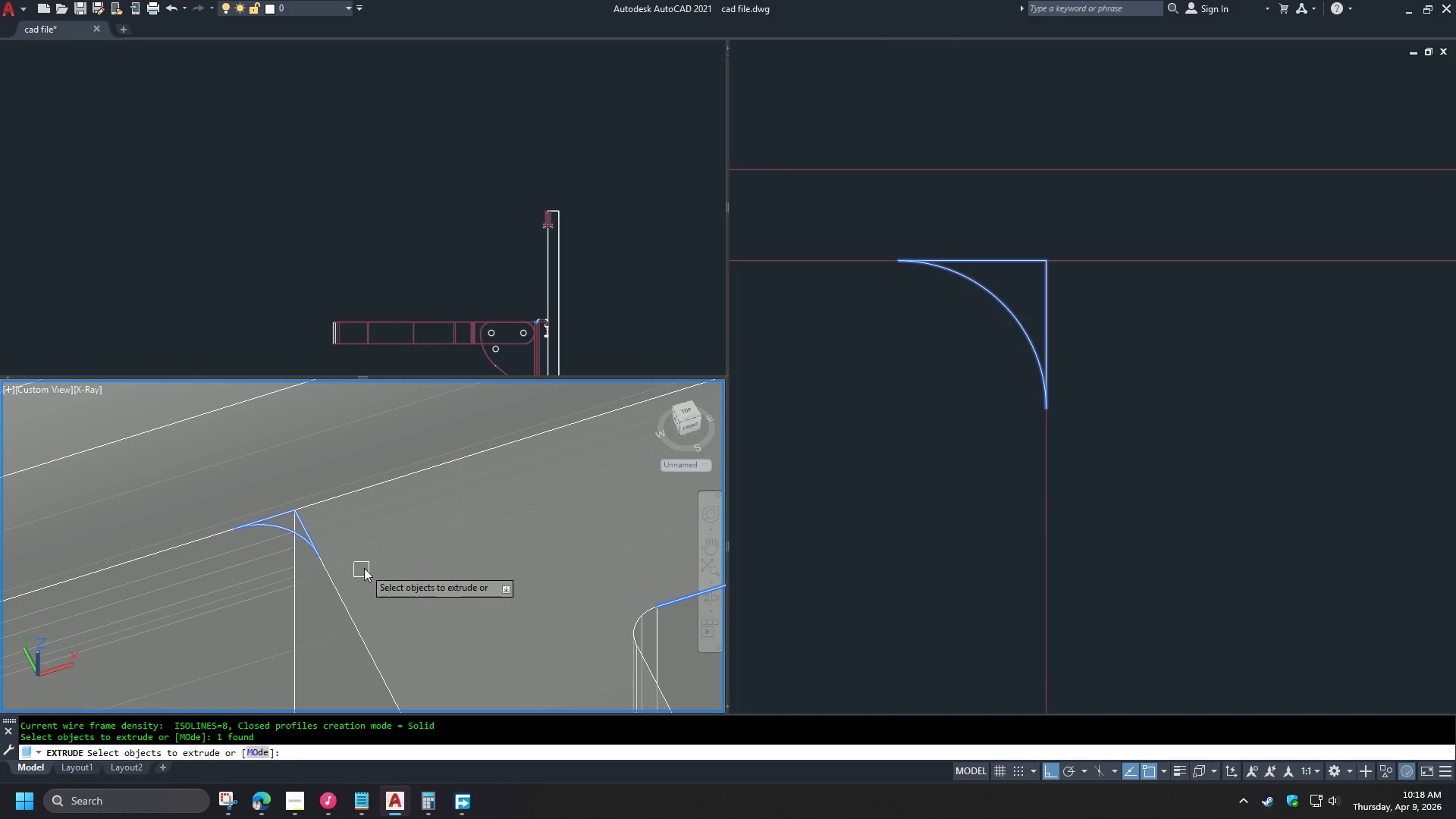 
scroll: coordinate [414, 471], scroll_direction: down, amount: 6.0
 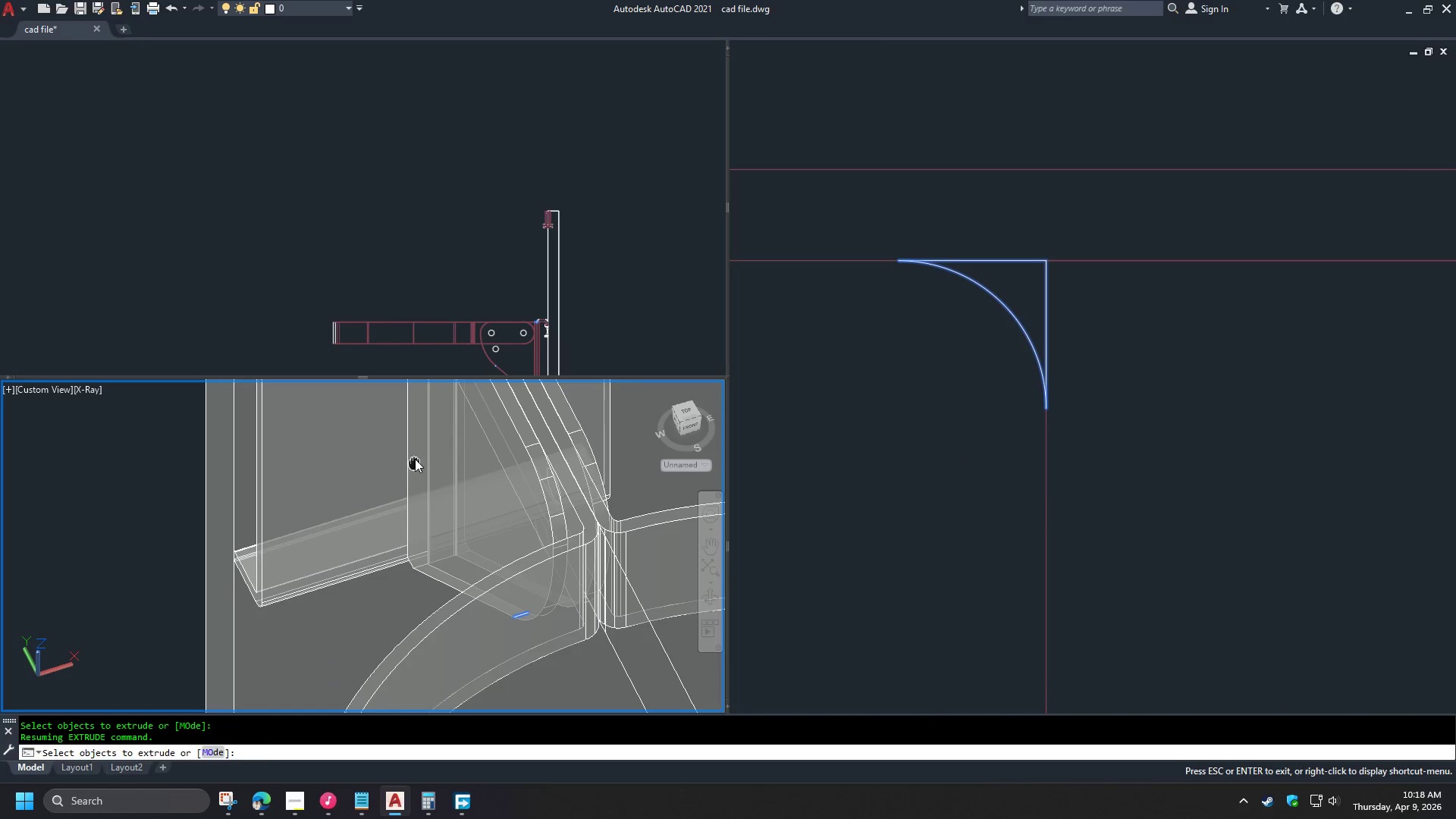 
key(Space)
 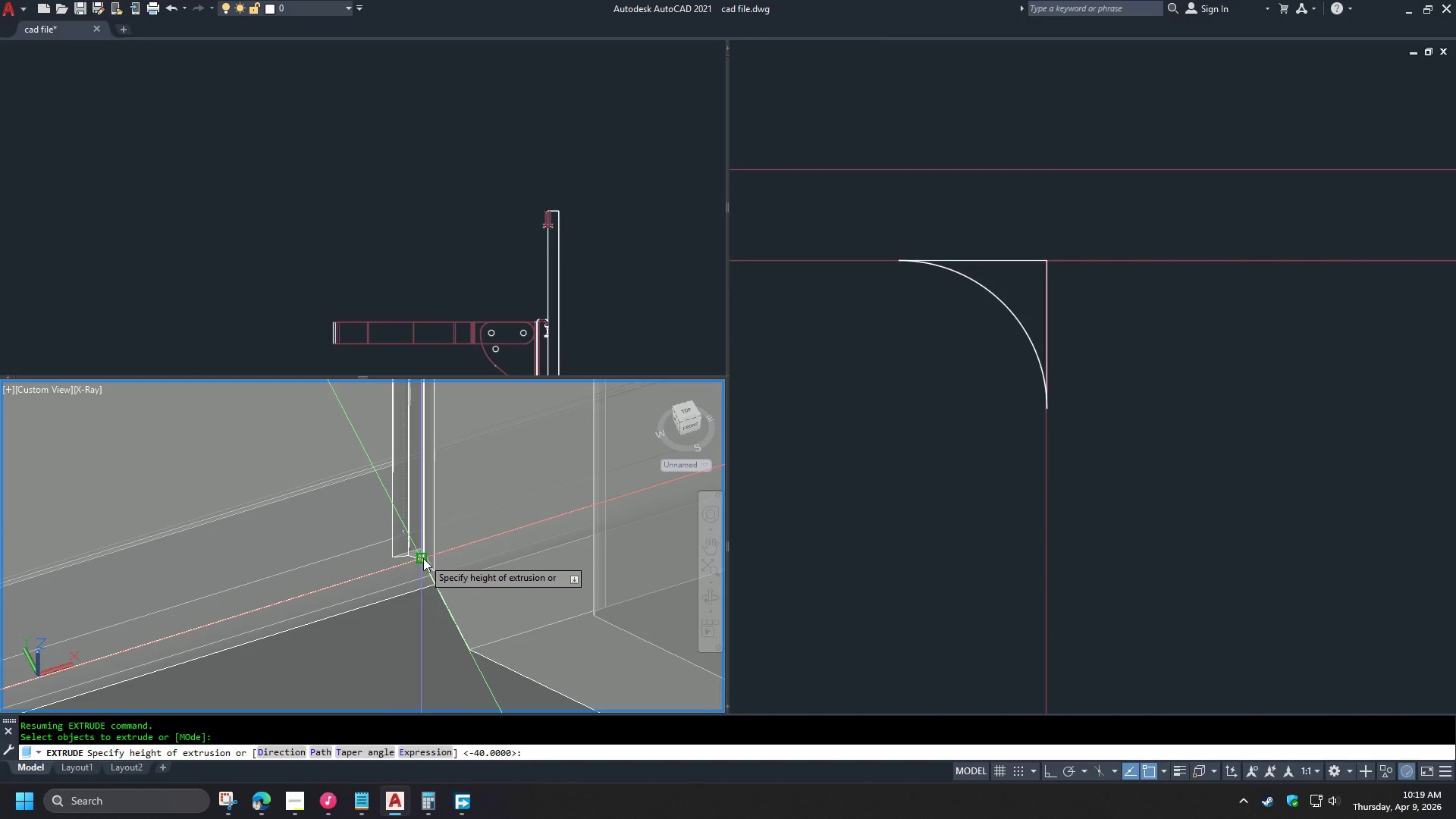 
scroll: coordinate [405, 551], scroll_direction: up, amount: 6.0
 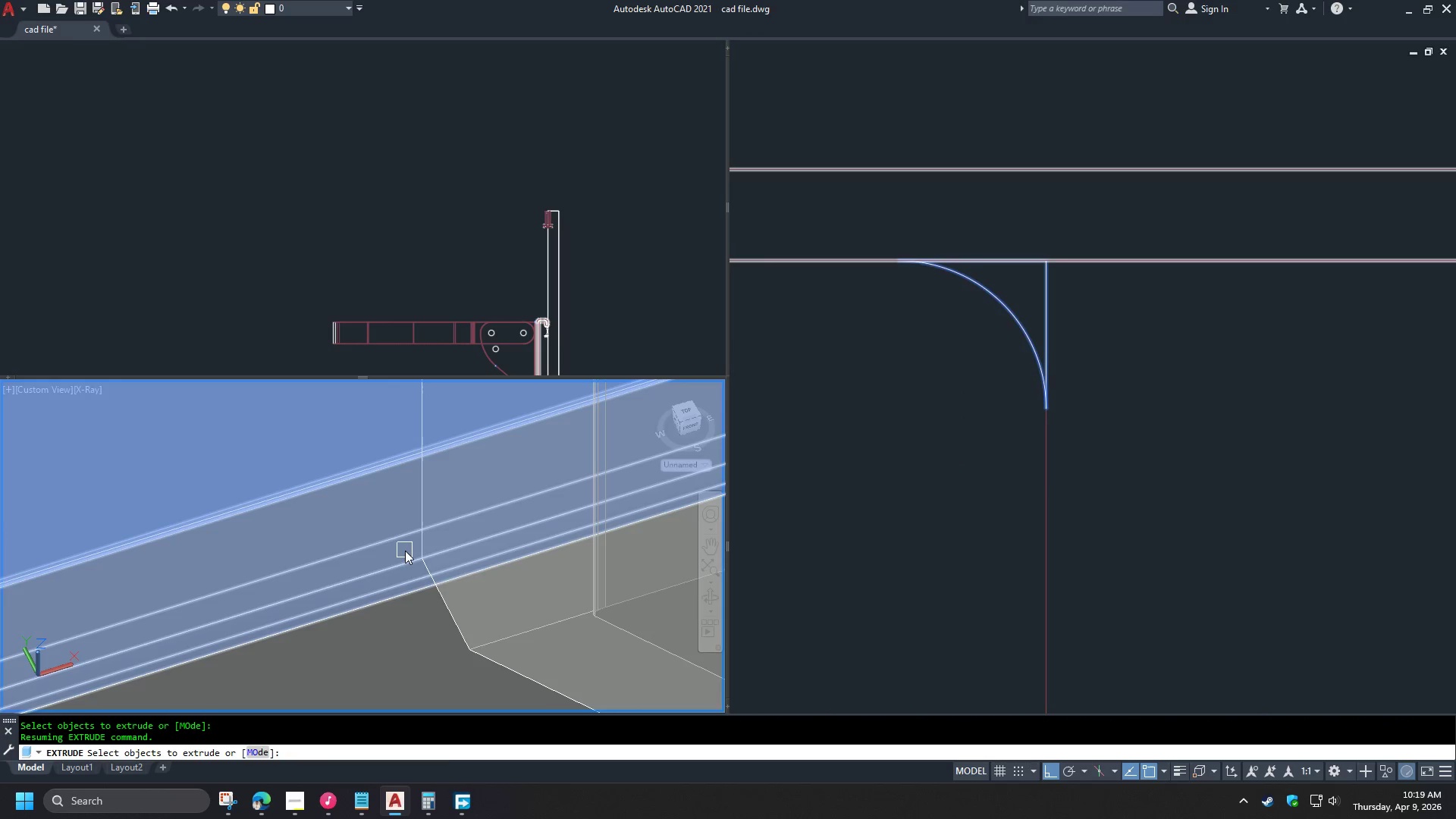 
left_click([423, 558])
 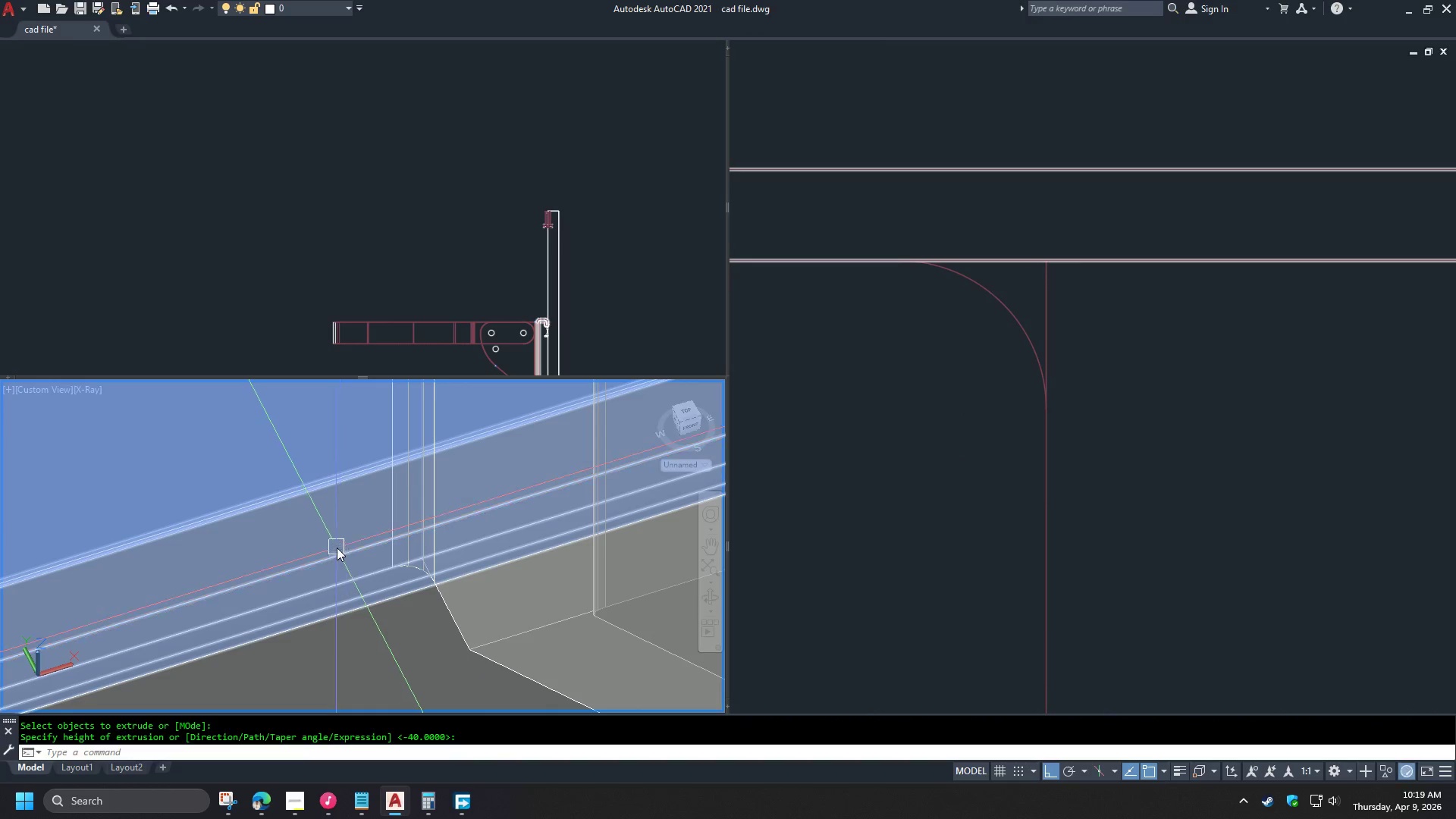 
hold_key(key=ShiftLeft, duration=1.5)
 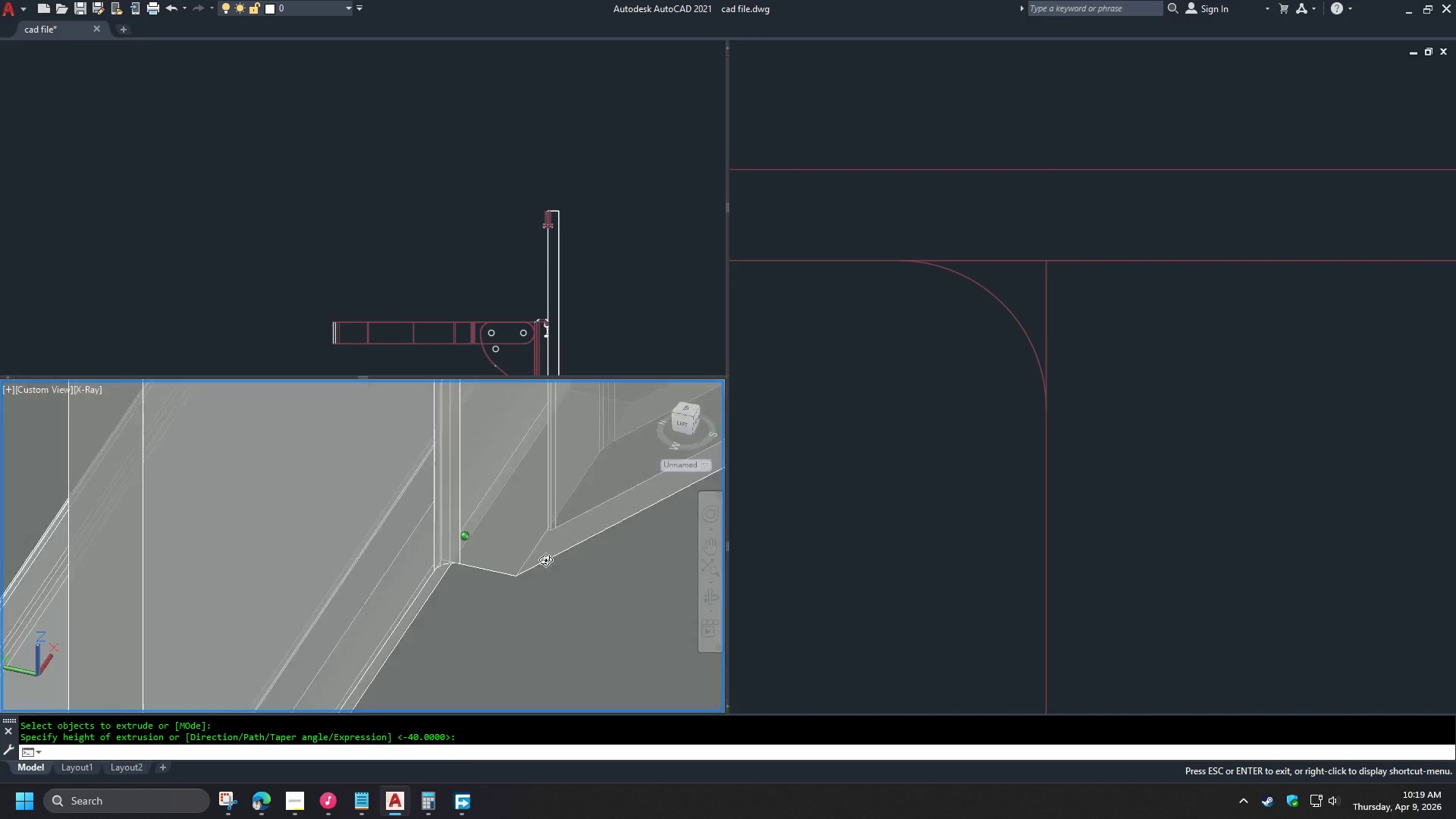 
scroll: coordinate [415, 522], scroll_direction: down, amount: 1.0
 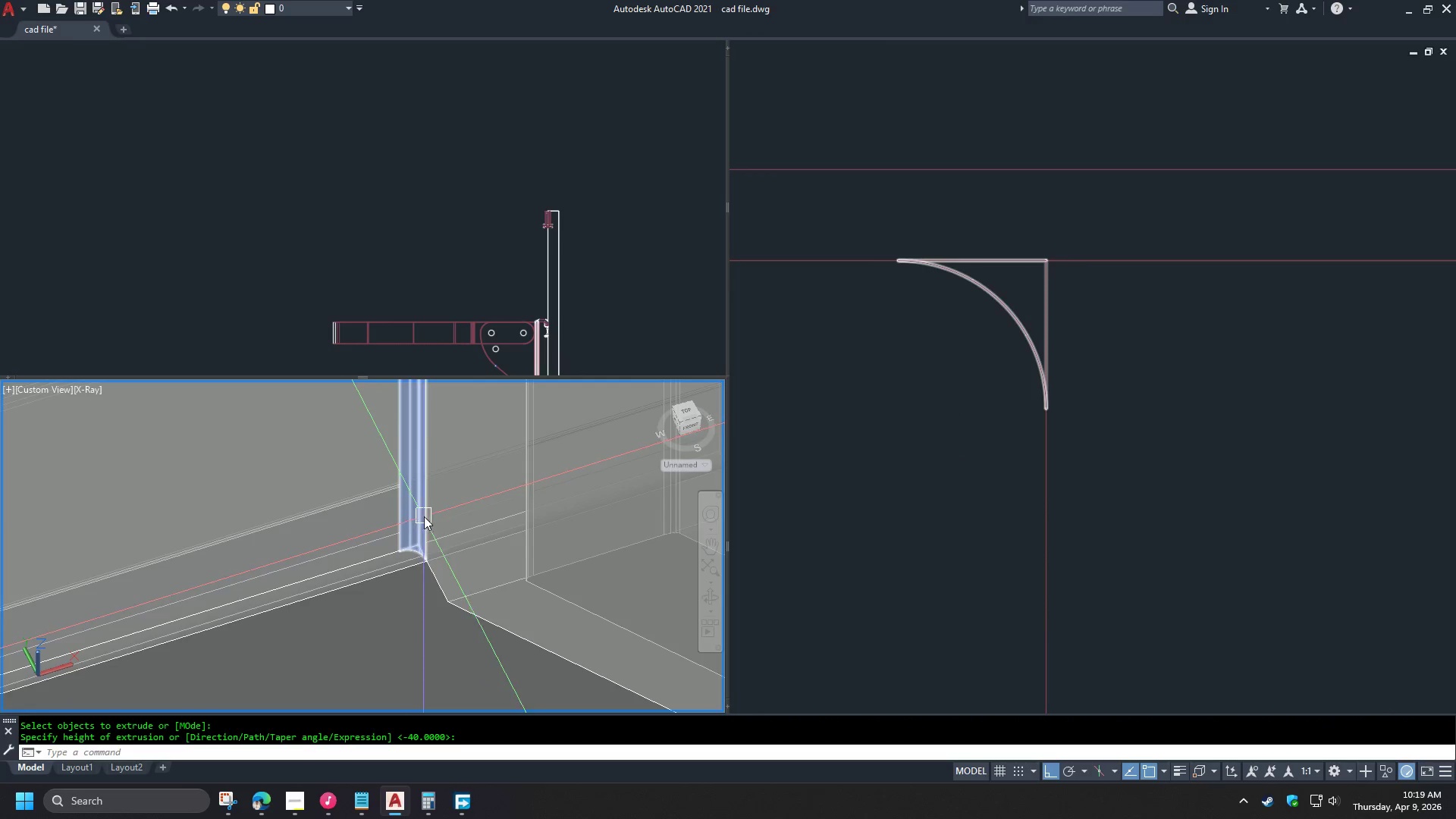 
hold_key(key=ShiftLeft, duration=1.12)
 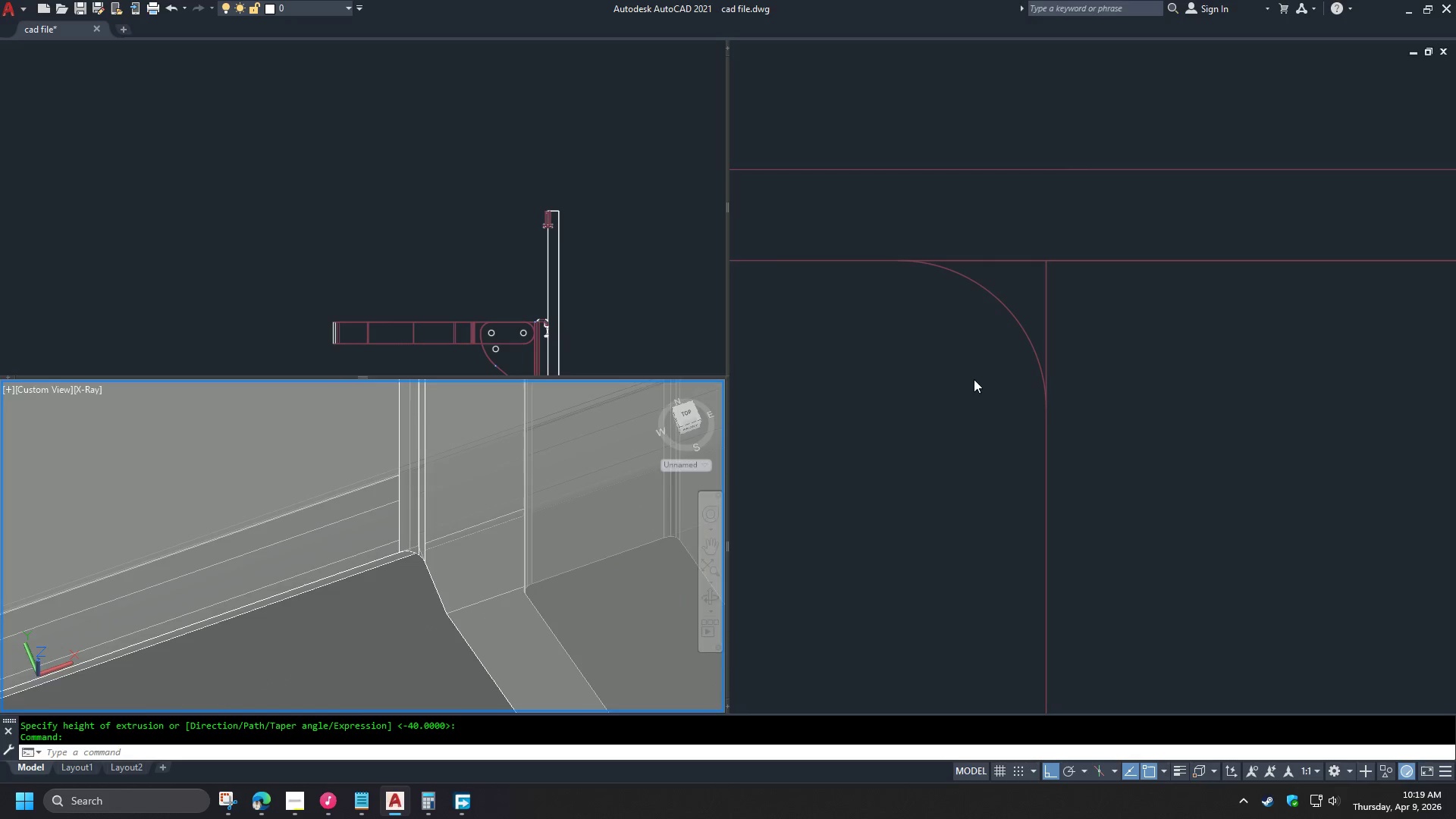 
left_click([974, 377])
 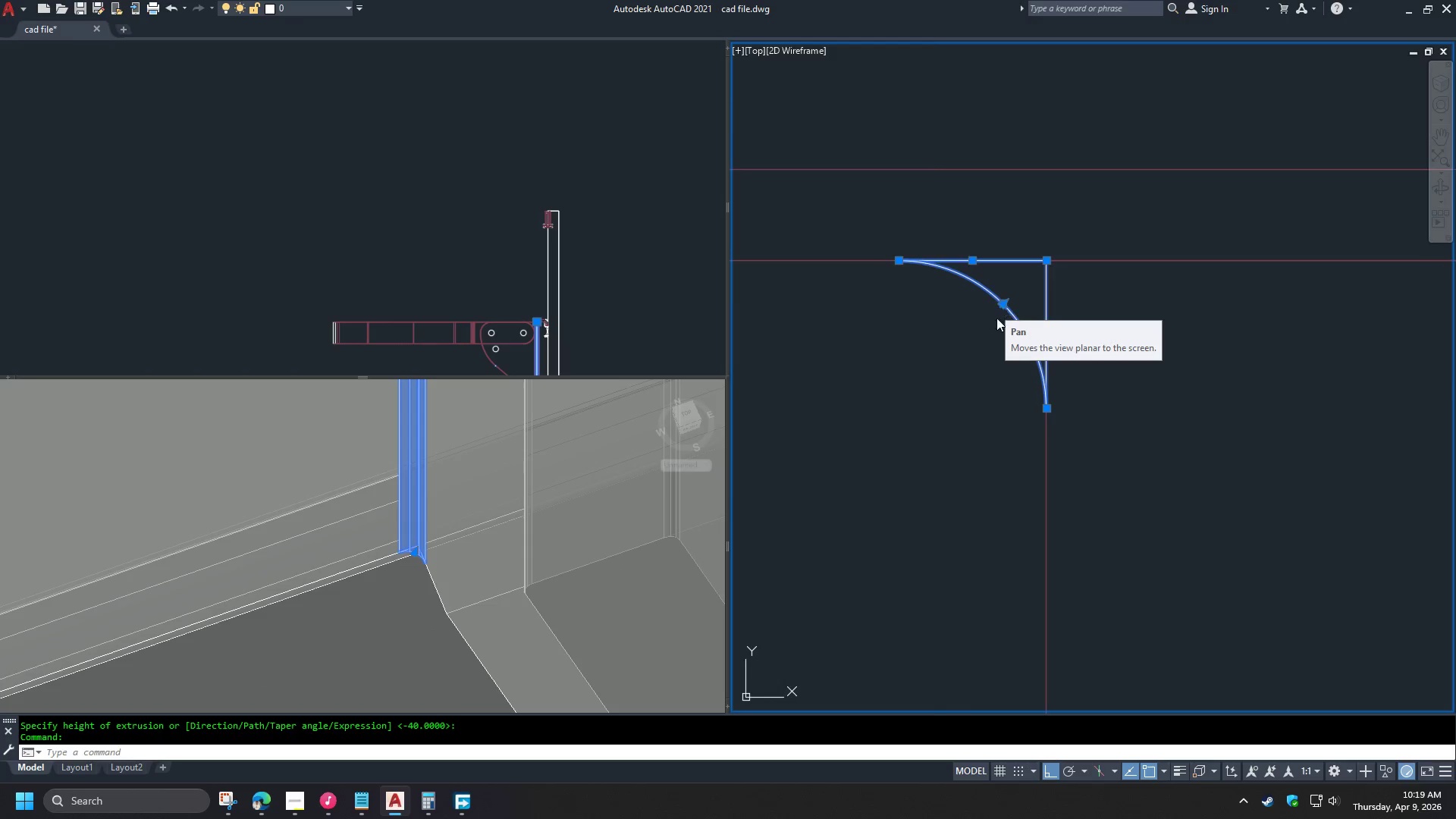 
scroll: coordinate [888, 388], scroll_direction: down, amount: 5.0
 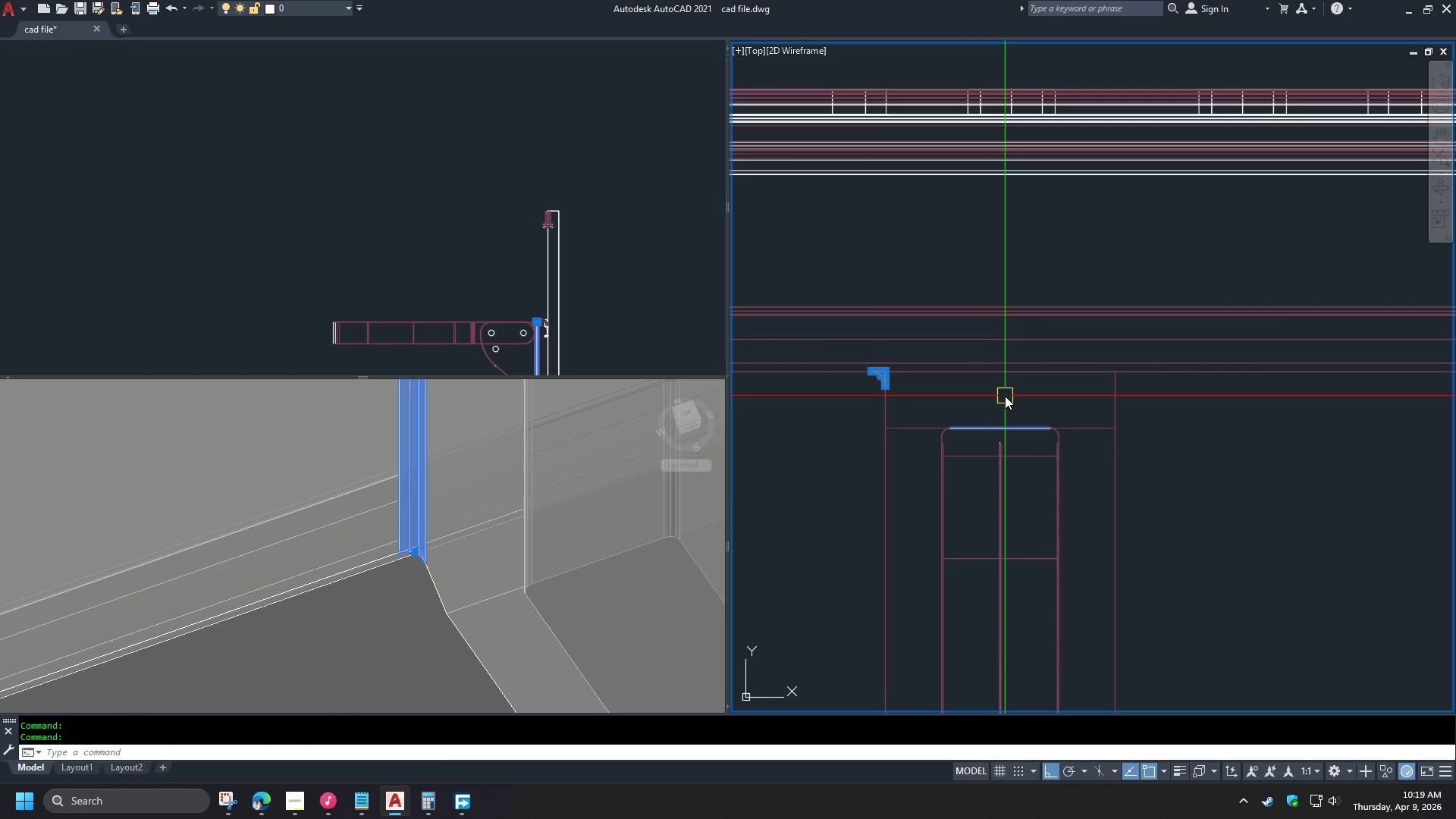 
type(mi)
 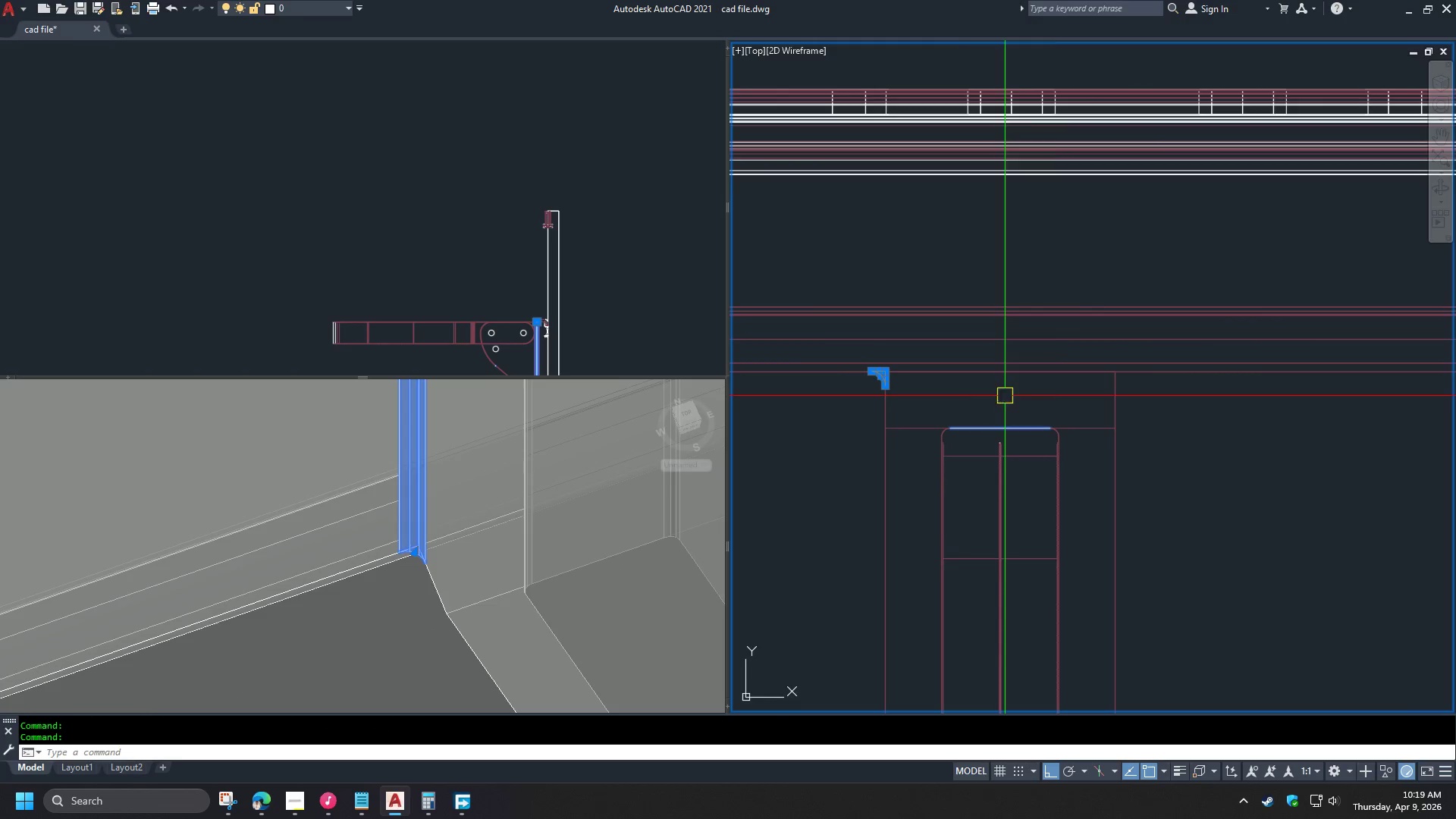 
key(Space)
 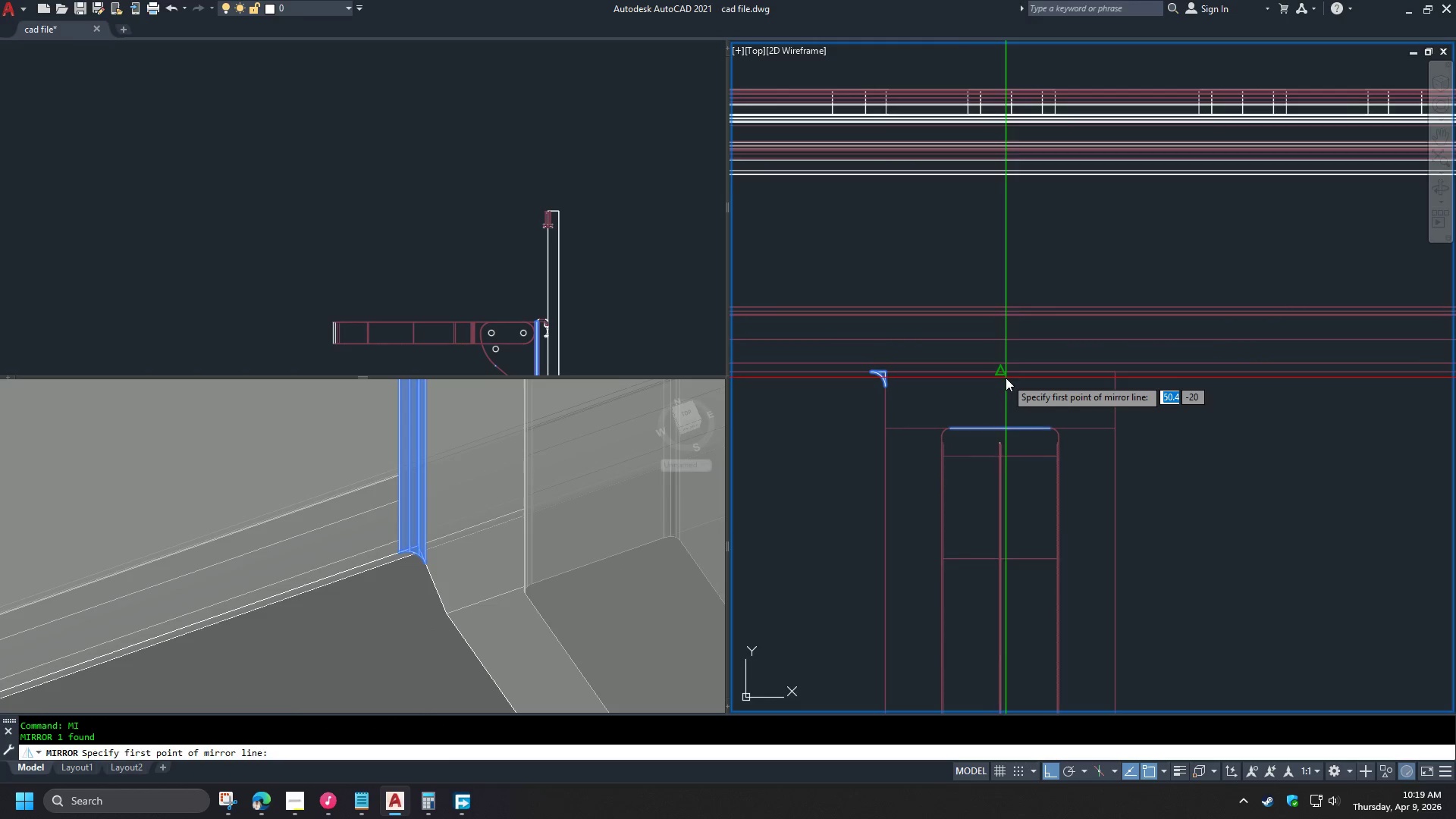 
left_click([1003, 378])
 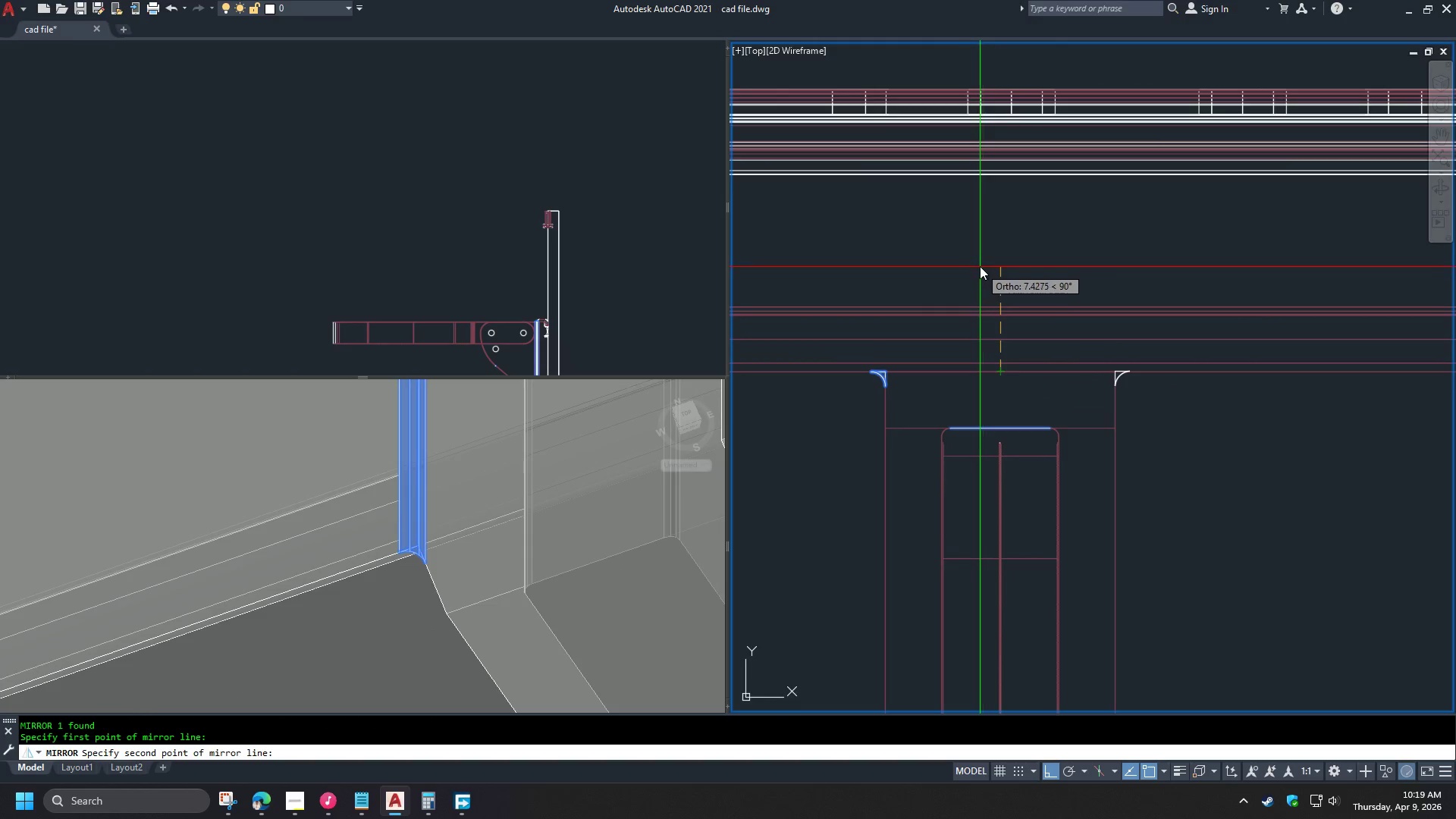 
left_click([977, 259])
 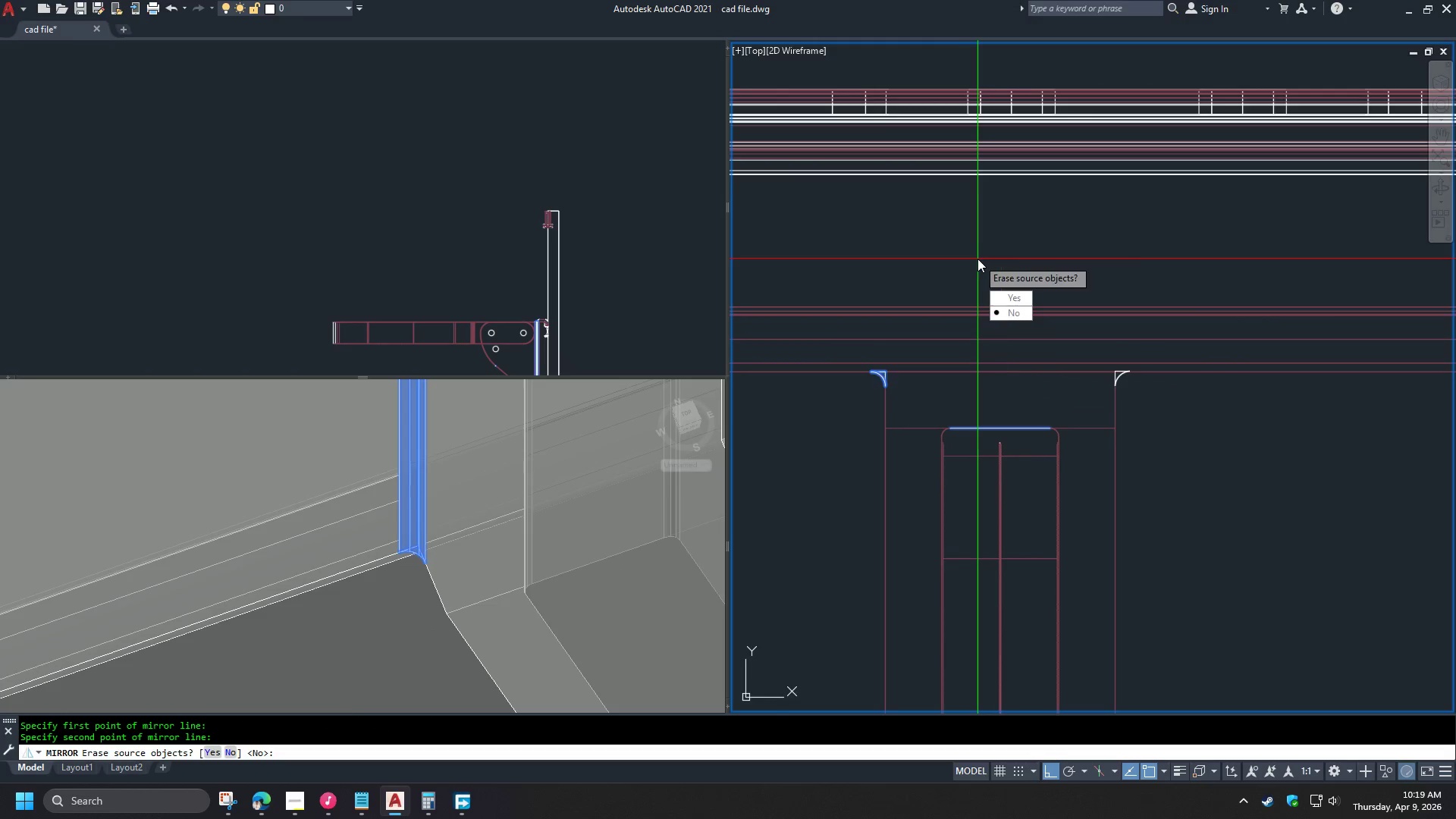 
key(Space)
 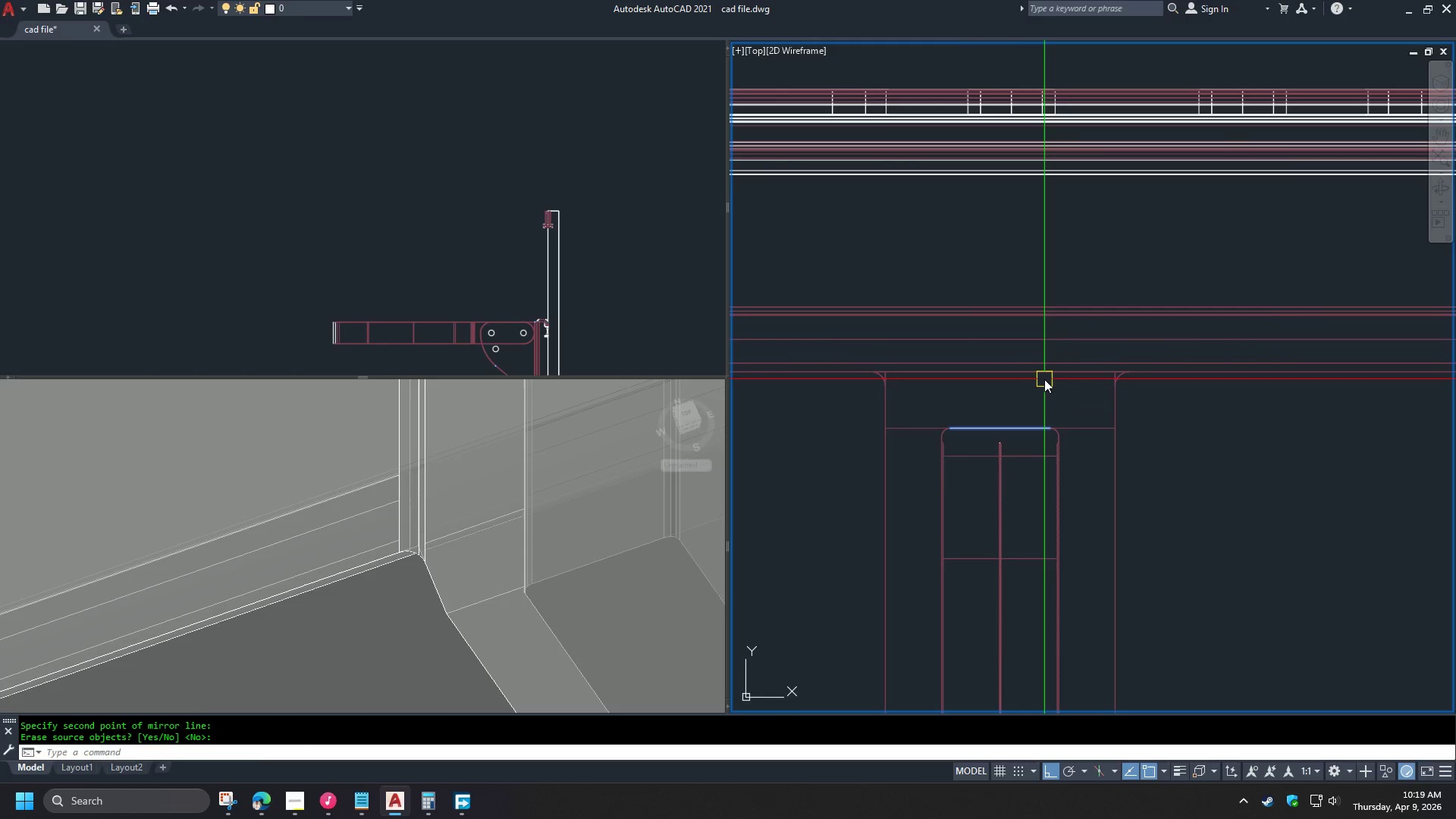 
type(uni )
 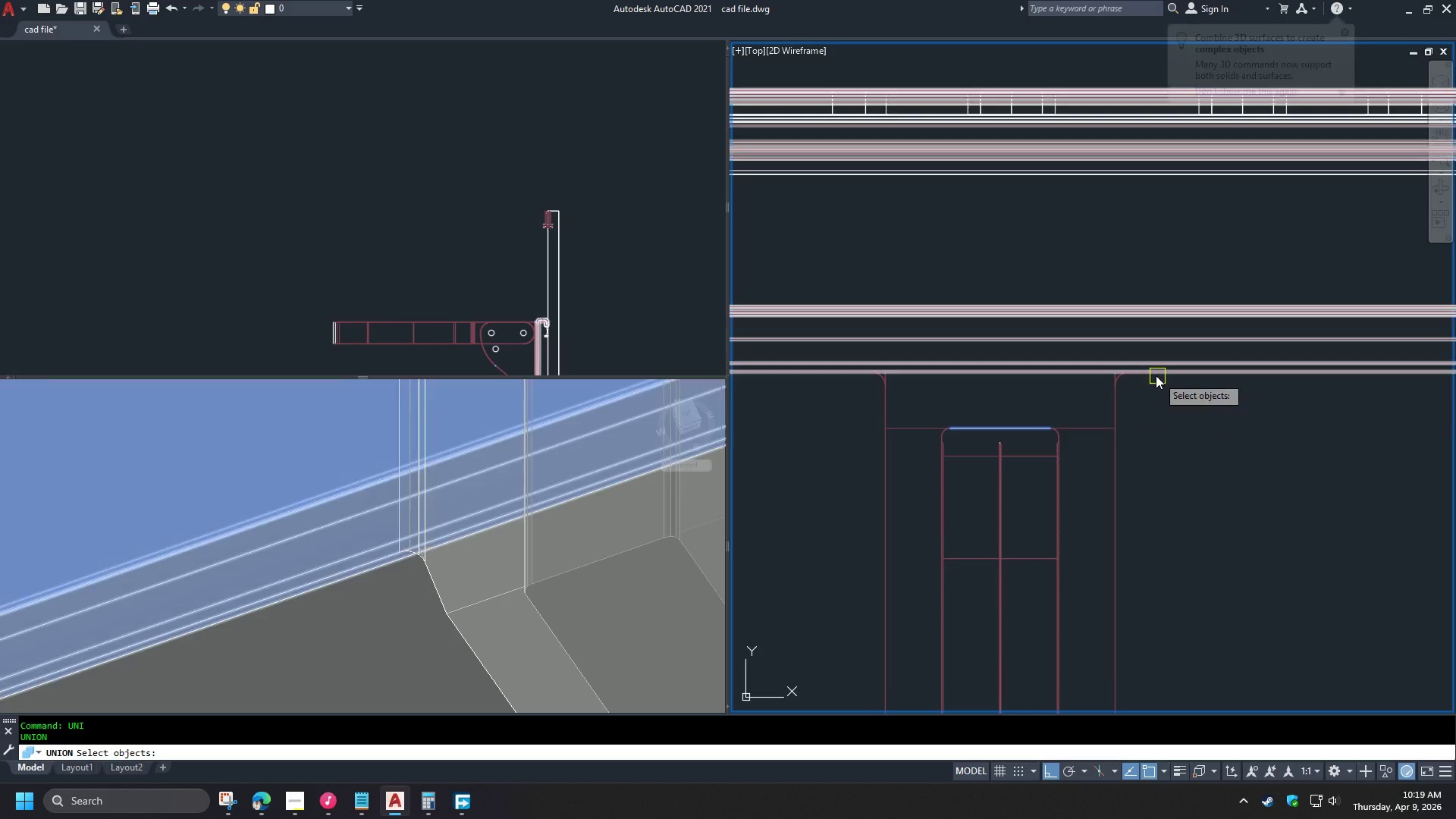 
scroll: coordinate [1152, 375], scroll_direction: up, amount: 2.0
 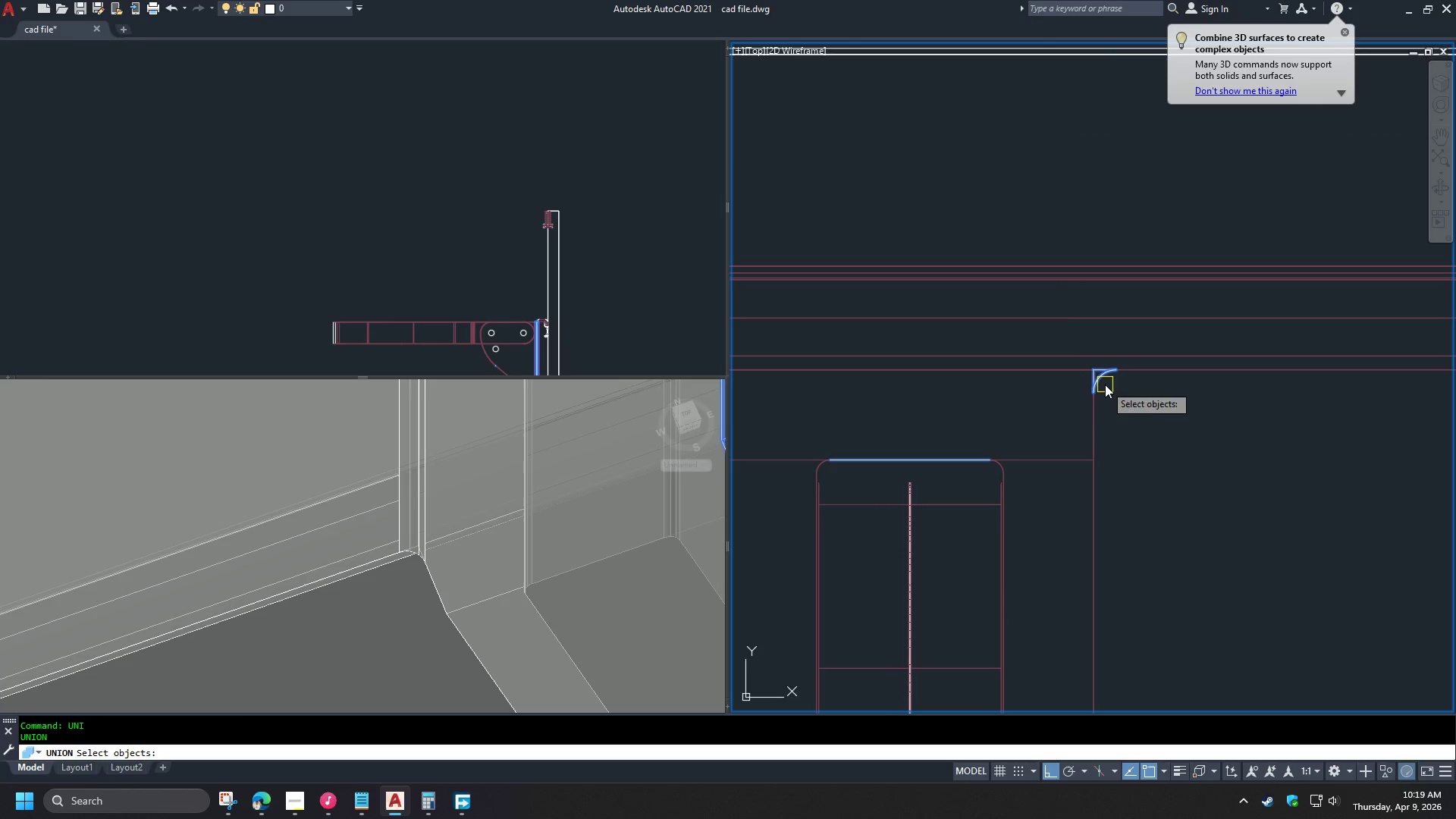 
double_click([1089, 411])
 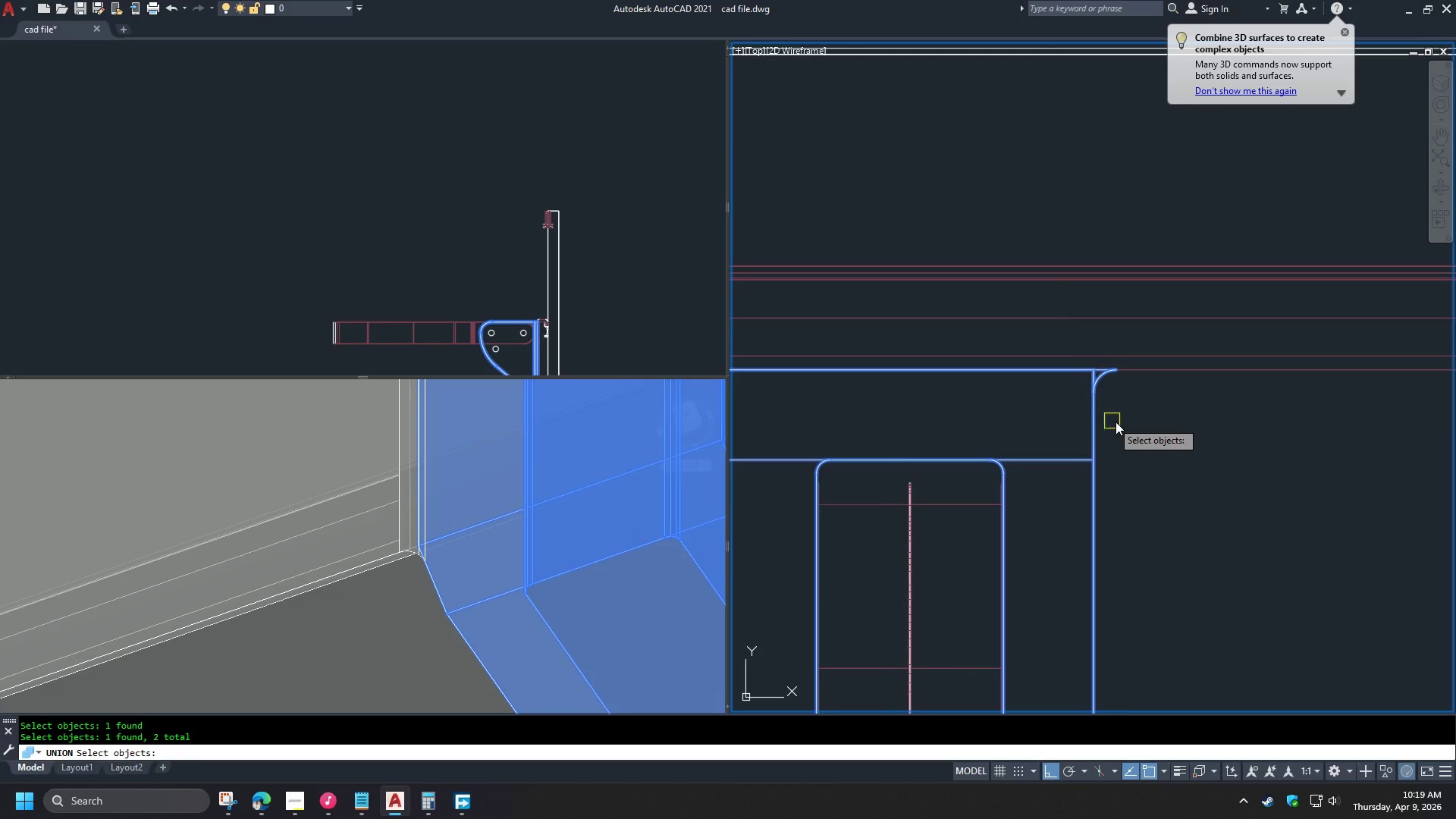 
scroll: coordinate [904, 404], scroll_direction: up, amount: 1.0
 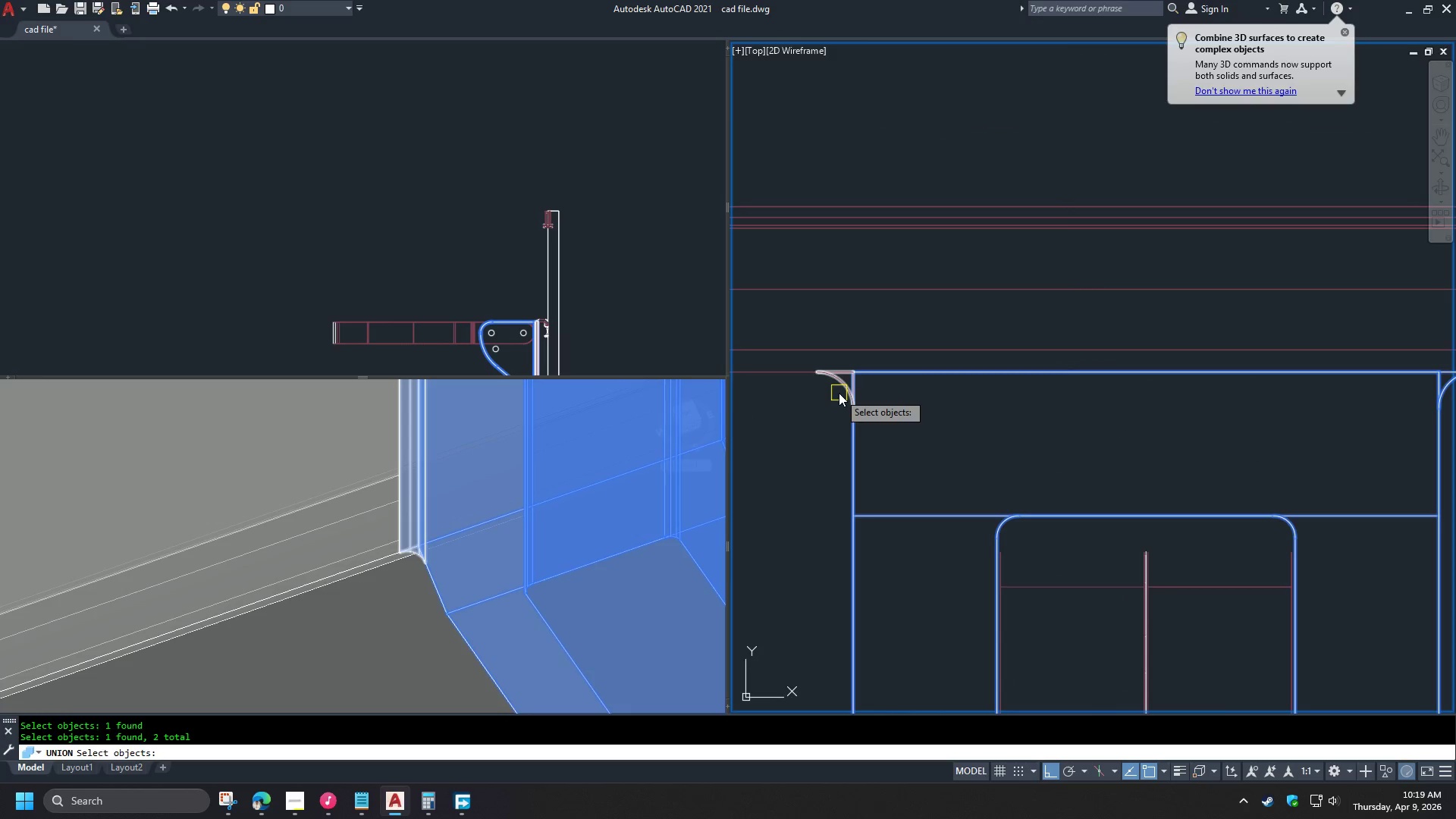 
left_click([840, 391])
 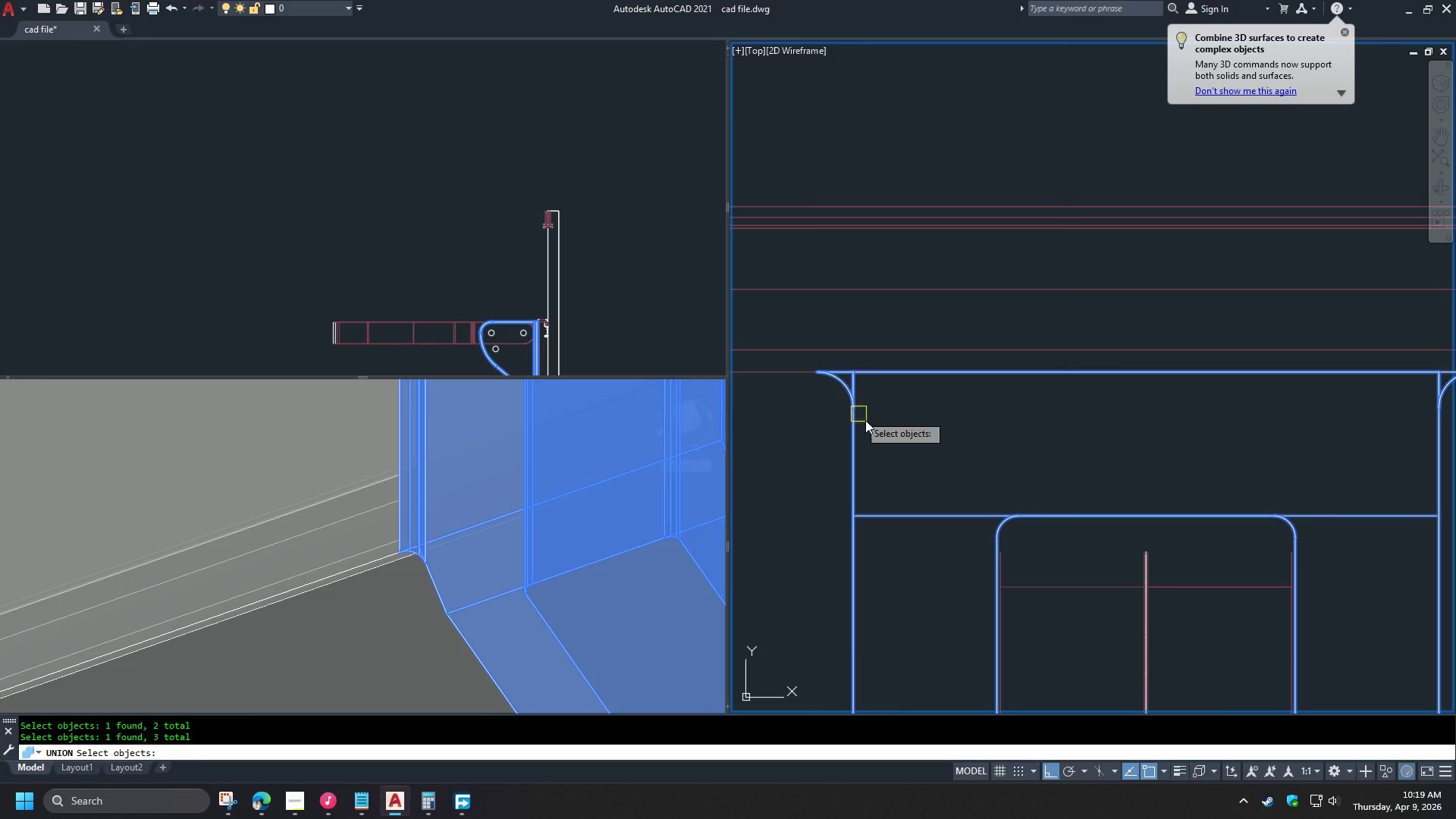 
key(Space)
 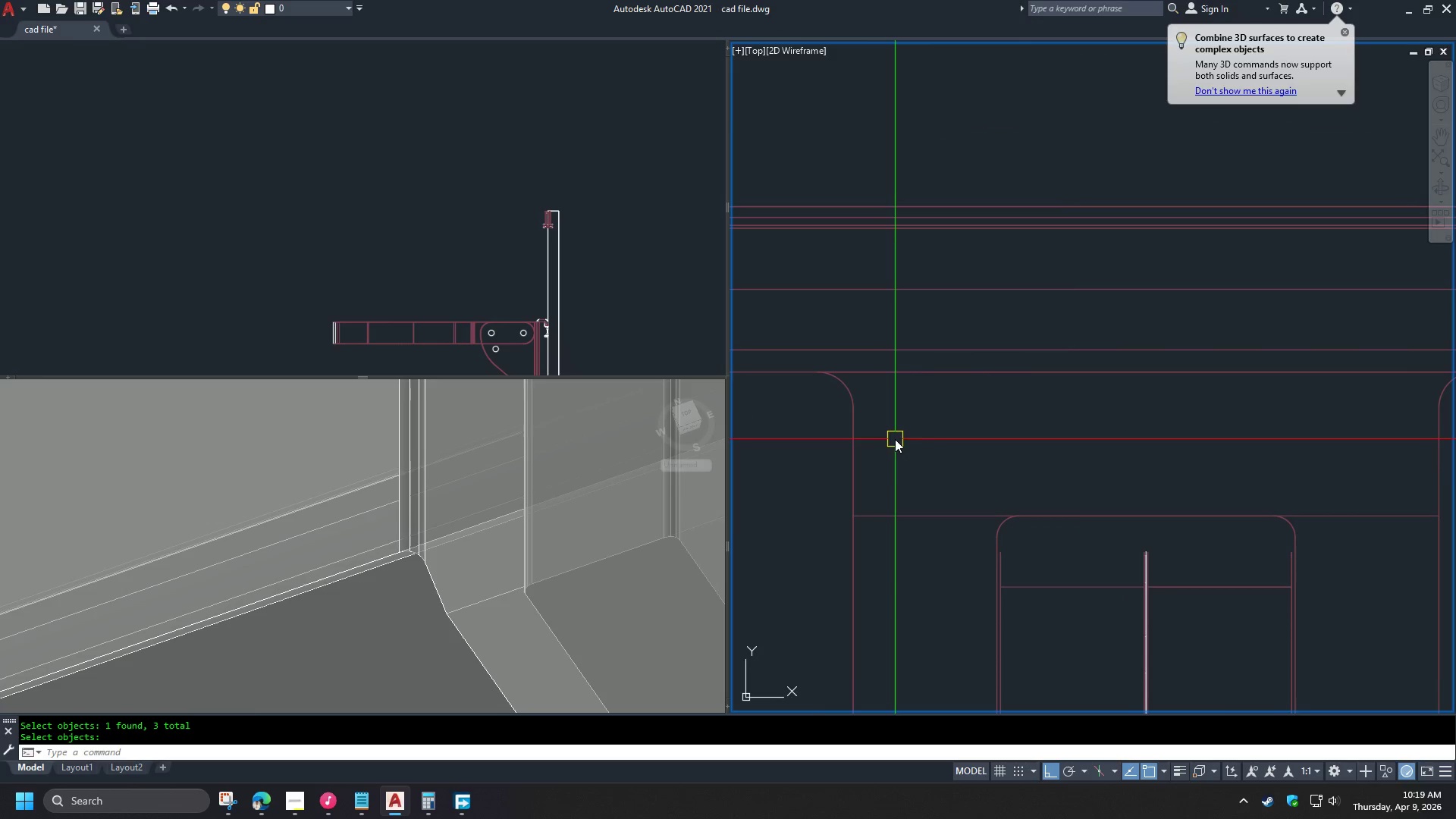 
scroll: coordinate [895, 438], scroll_direction: down, amount: 1.0
 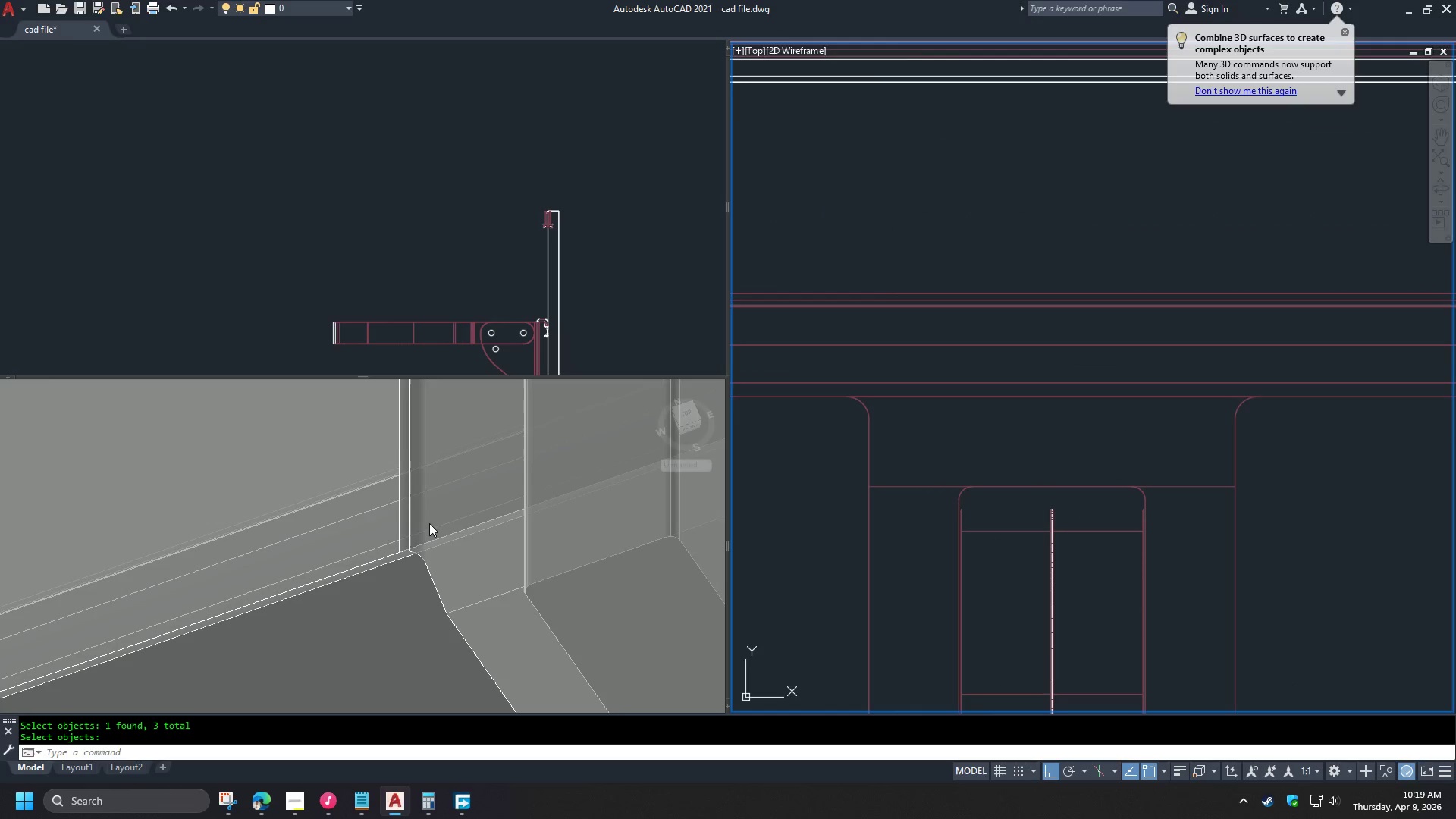 
left_click([422, 525])
 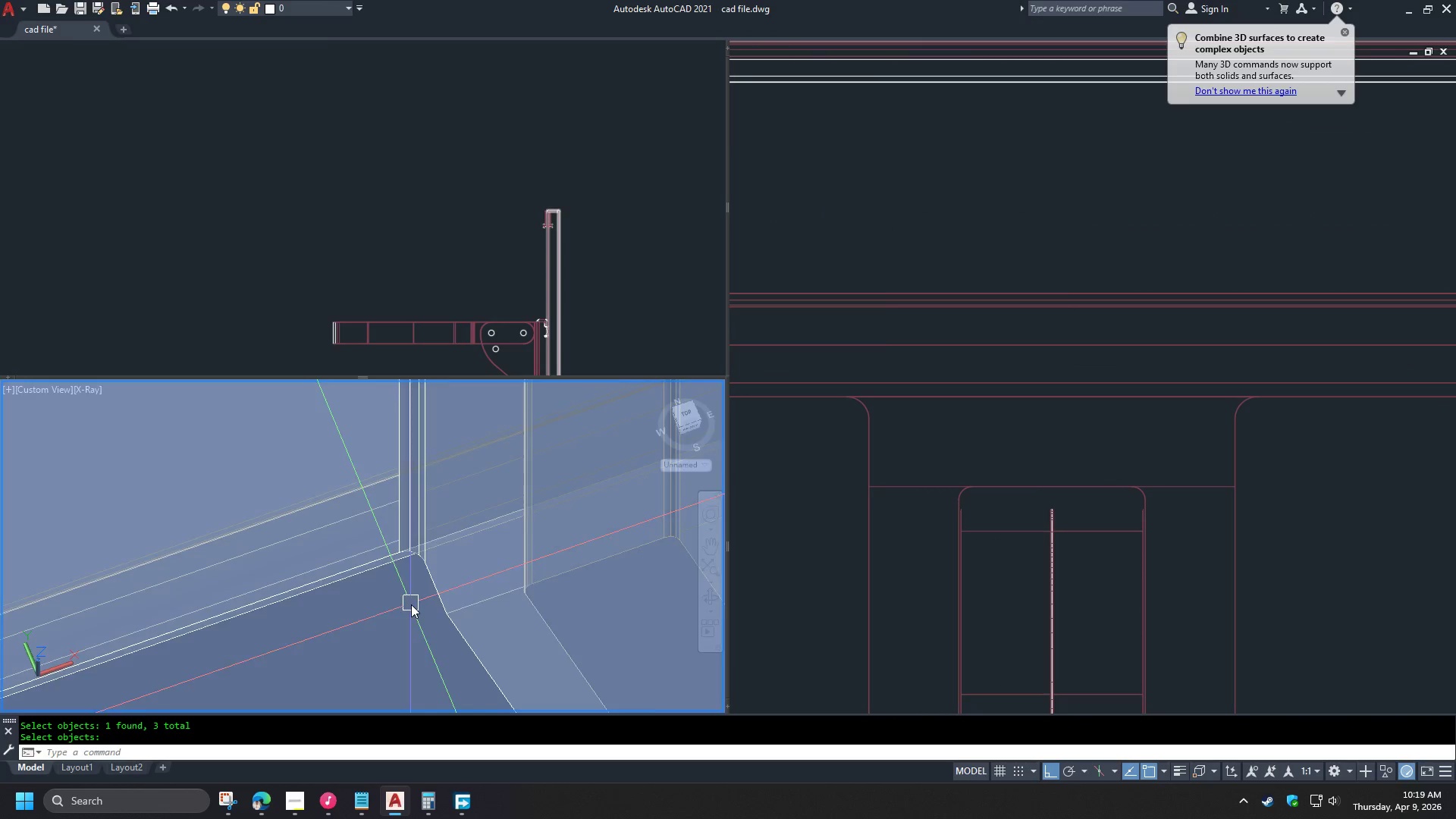 
scroll: coordinate [422, 628], scroll_direction: down, amount: 3.0
 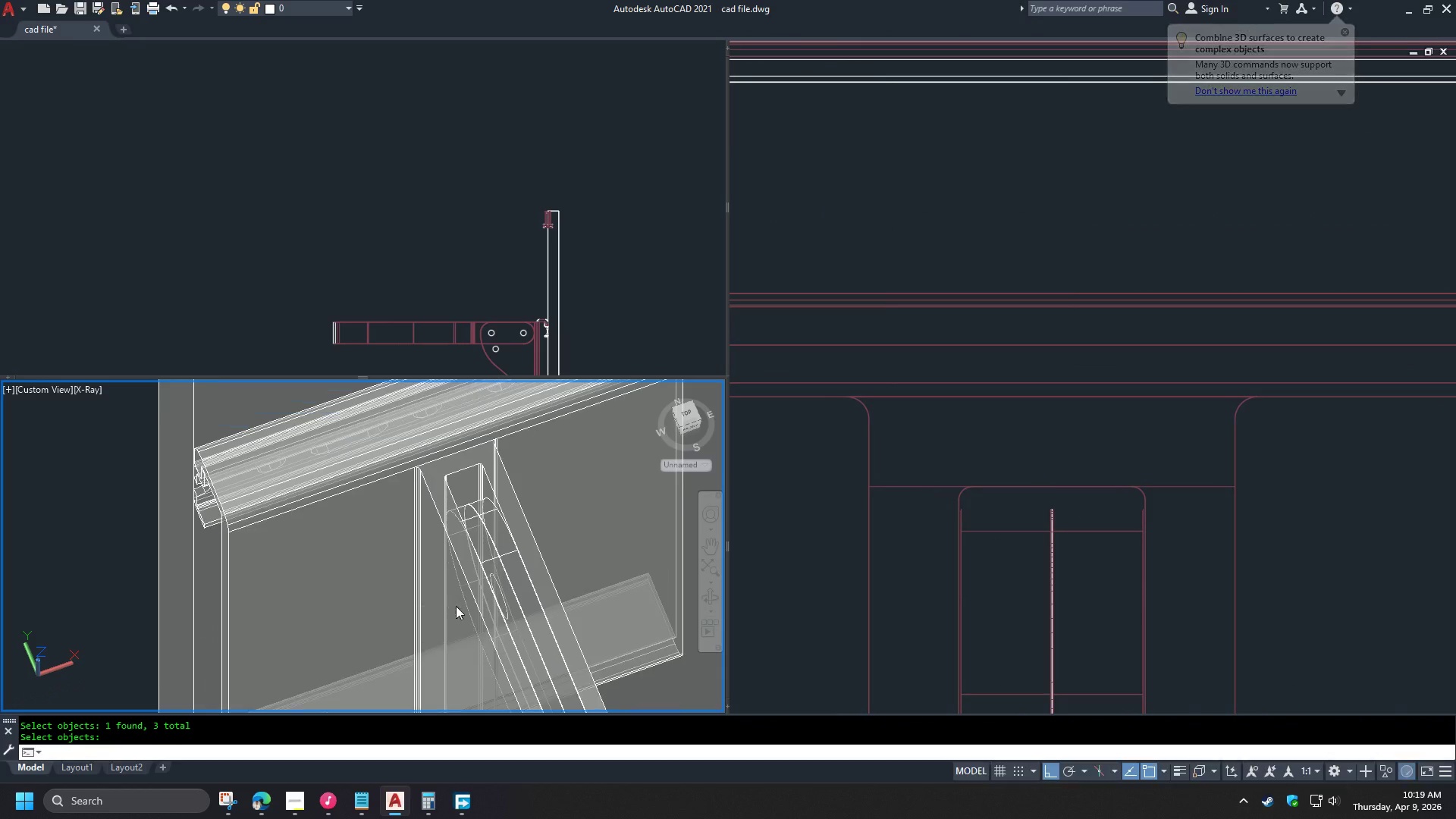 
scroll: coordinate [442, 475], scroll_direction: up, amount: 3.0
 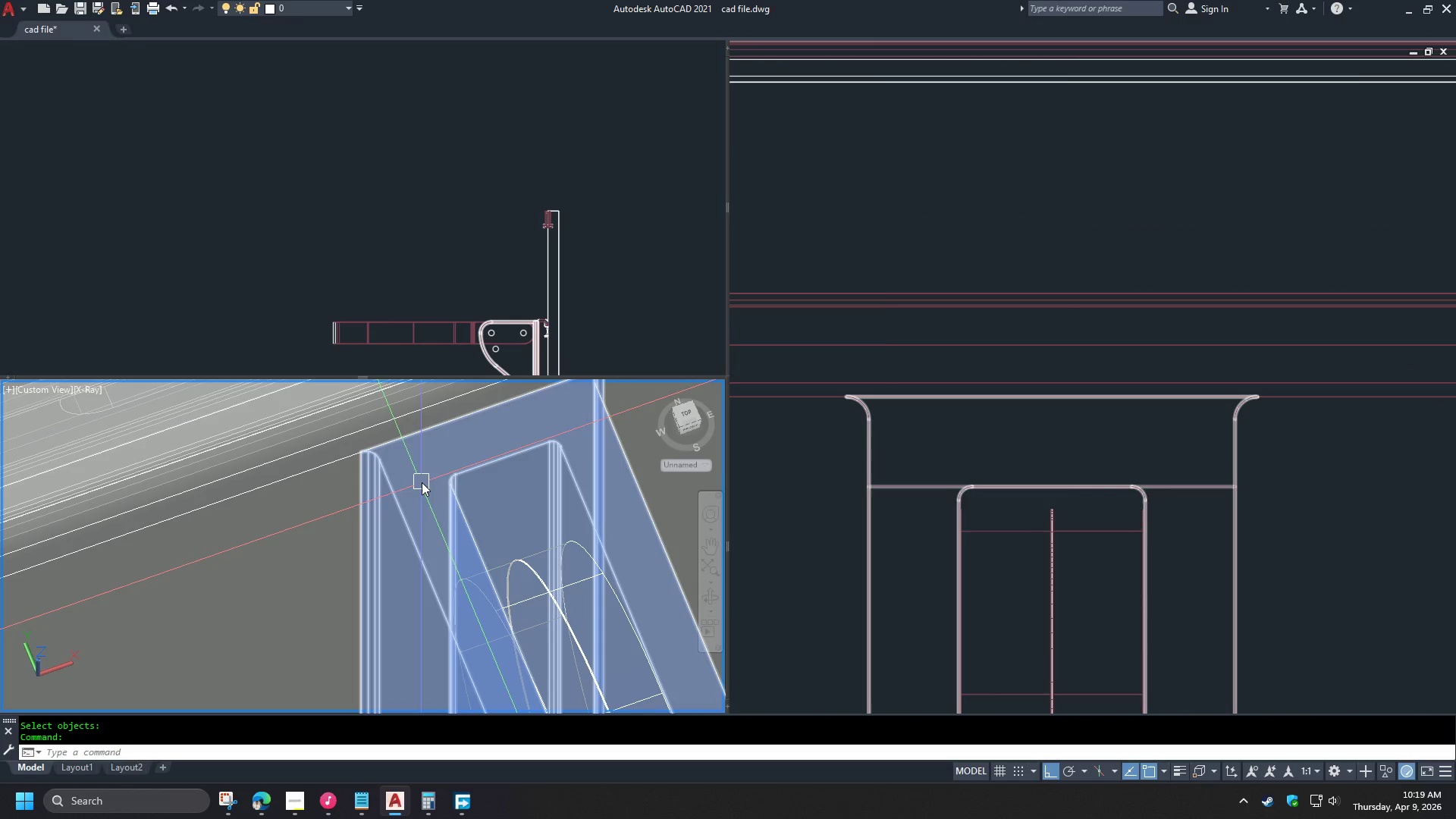 
hold_key(key=ShiftLeft, duration=1.5)
 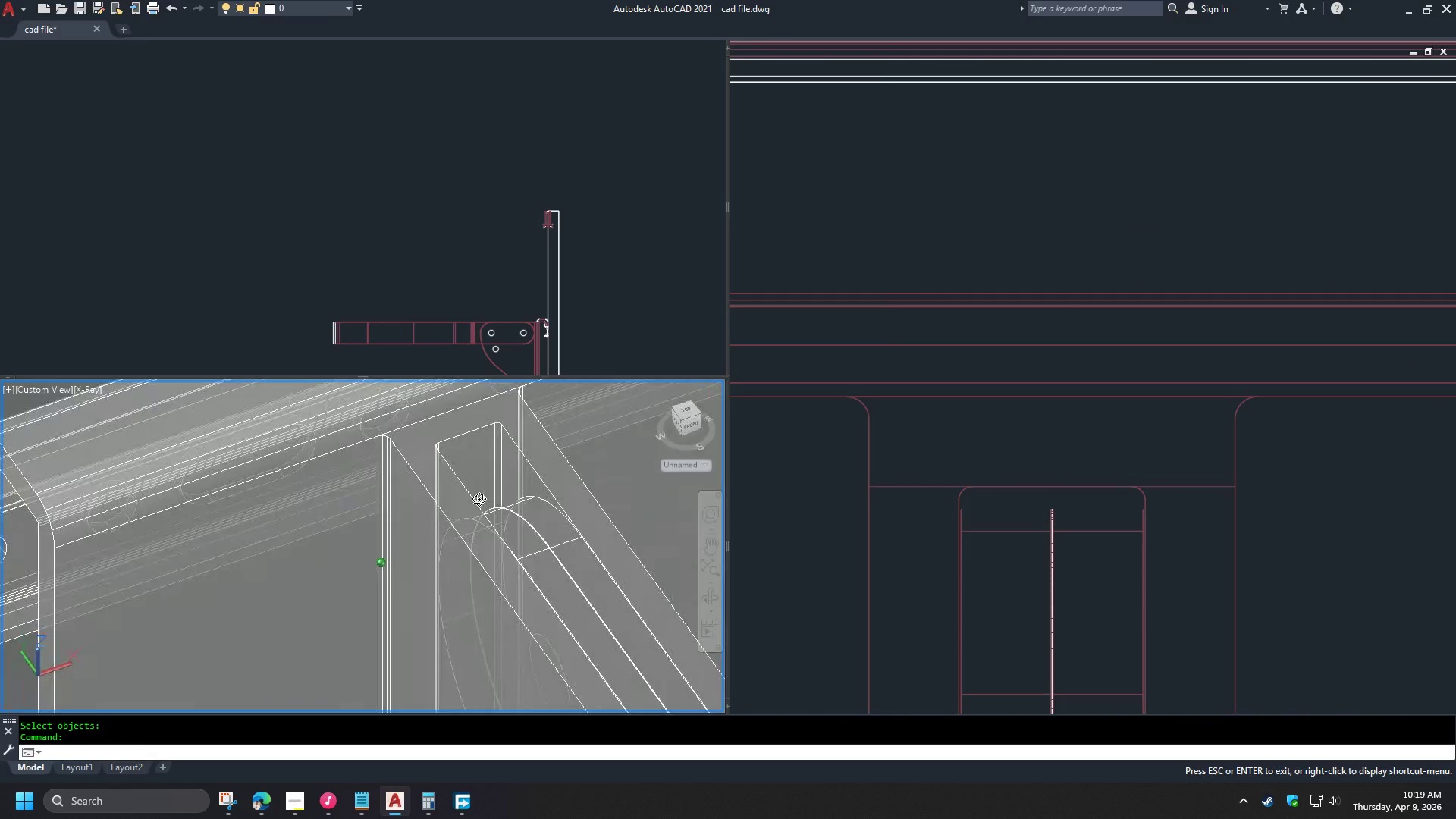 
scroll: coordinate [421, 482], scroll_direction: down, amount: 1.0
 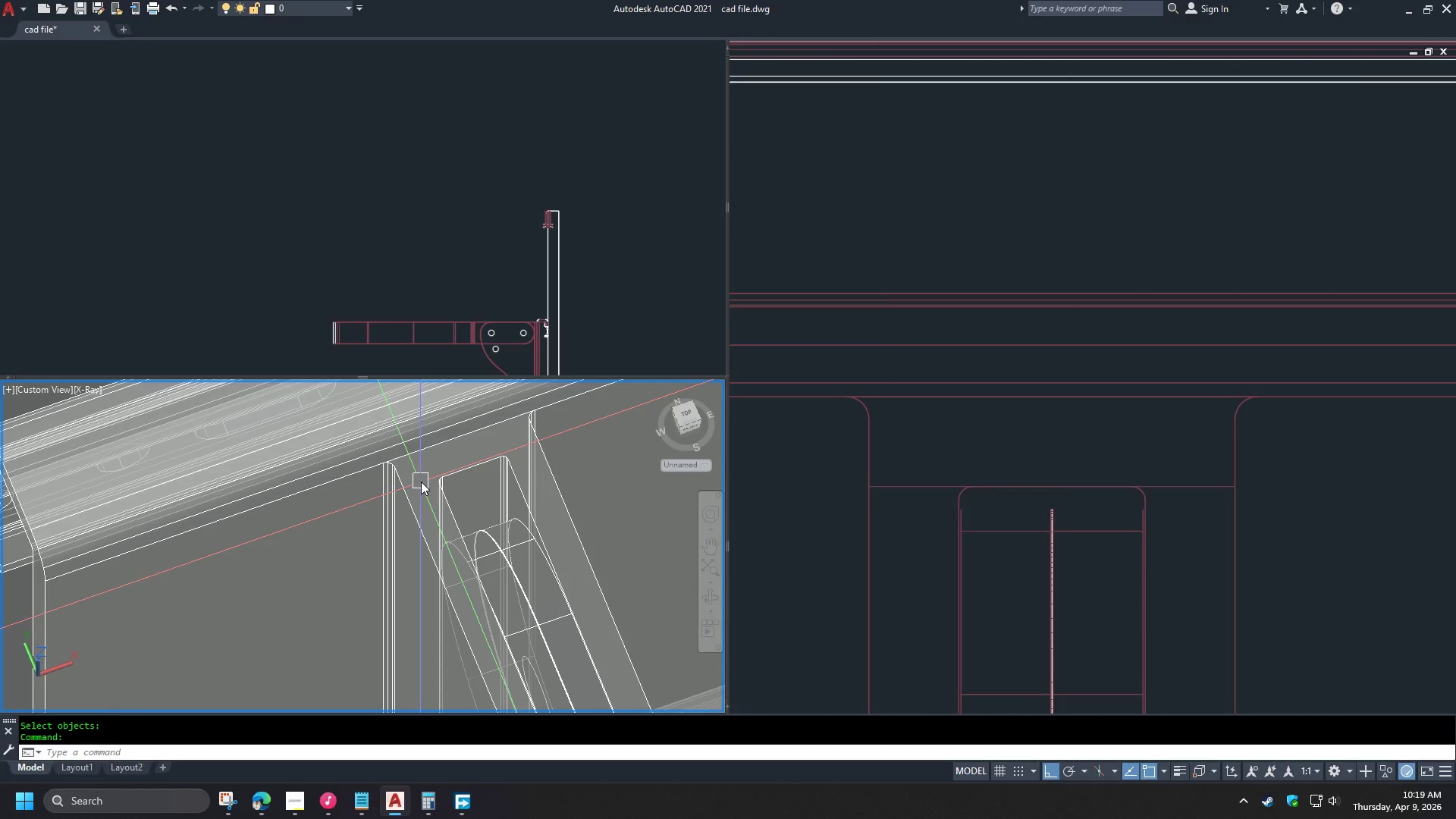 
hold_key(key=ShiftLeft, duration=0.77)
 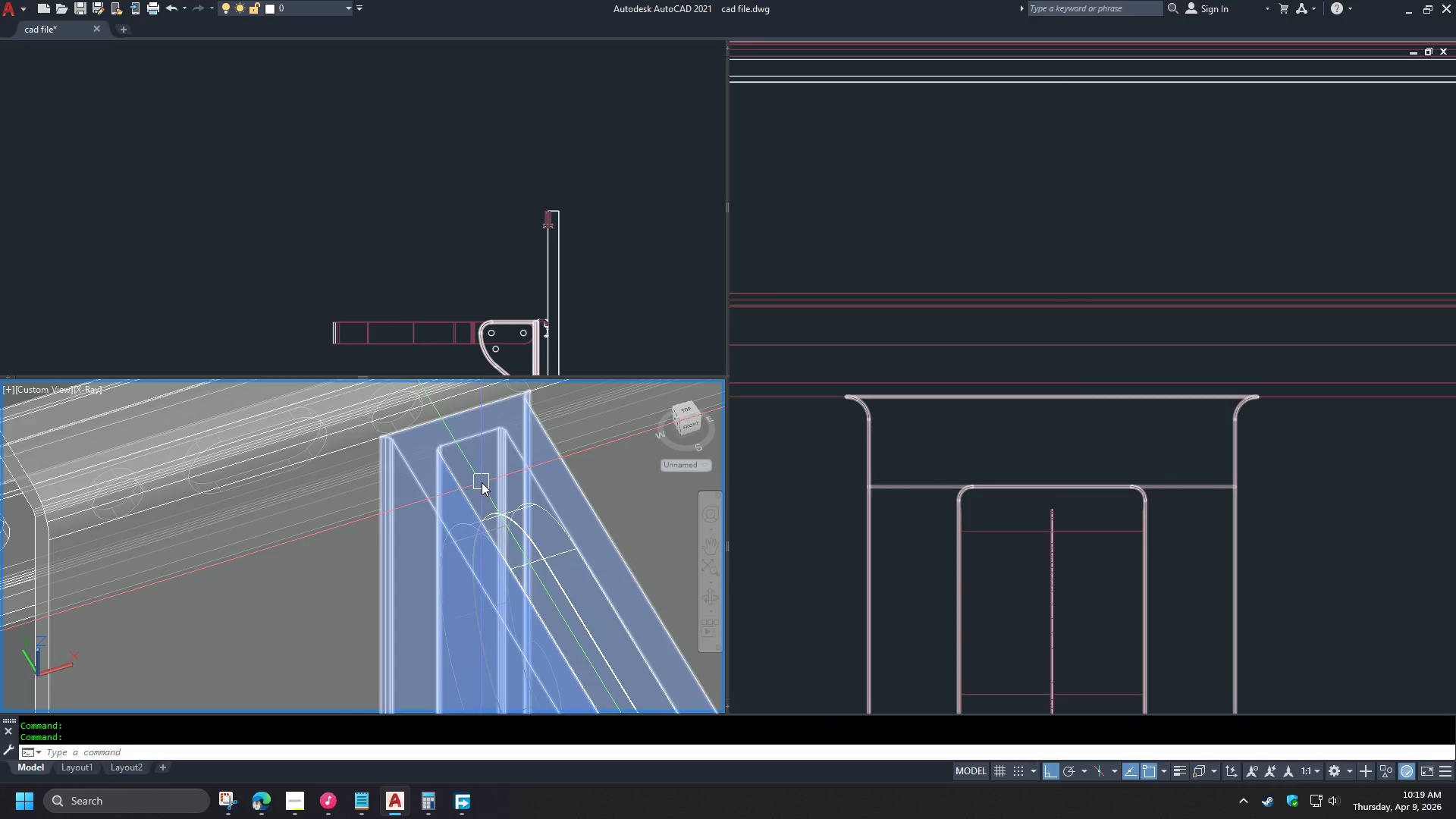 
scroll: coordinate [400, 468], scroll_direction: down, amount: 2.0
 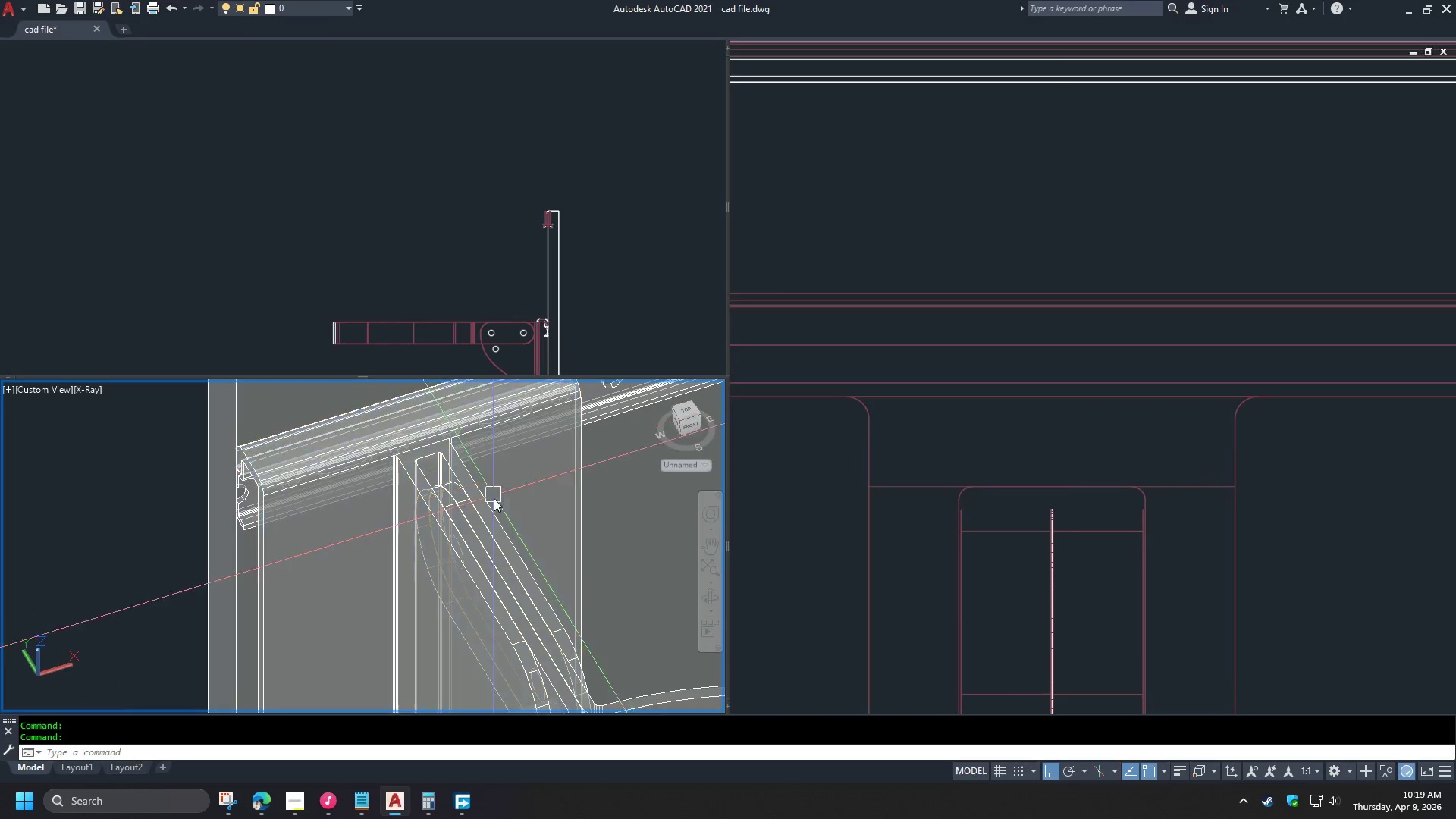 
hold_key(key=ShiftLeft, duration=0.75)
 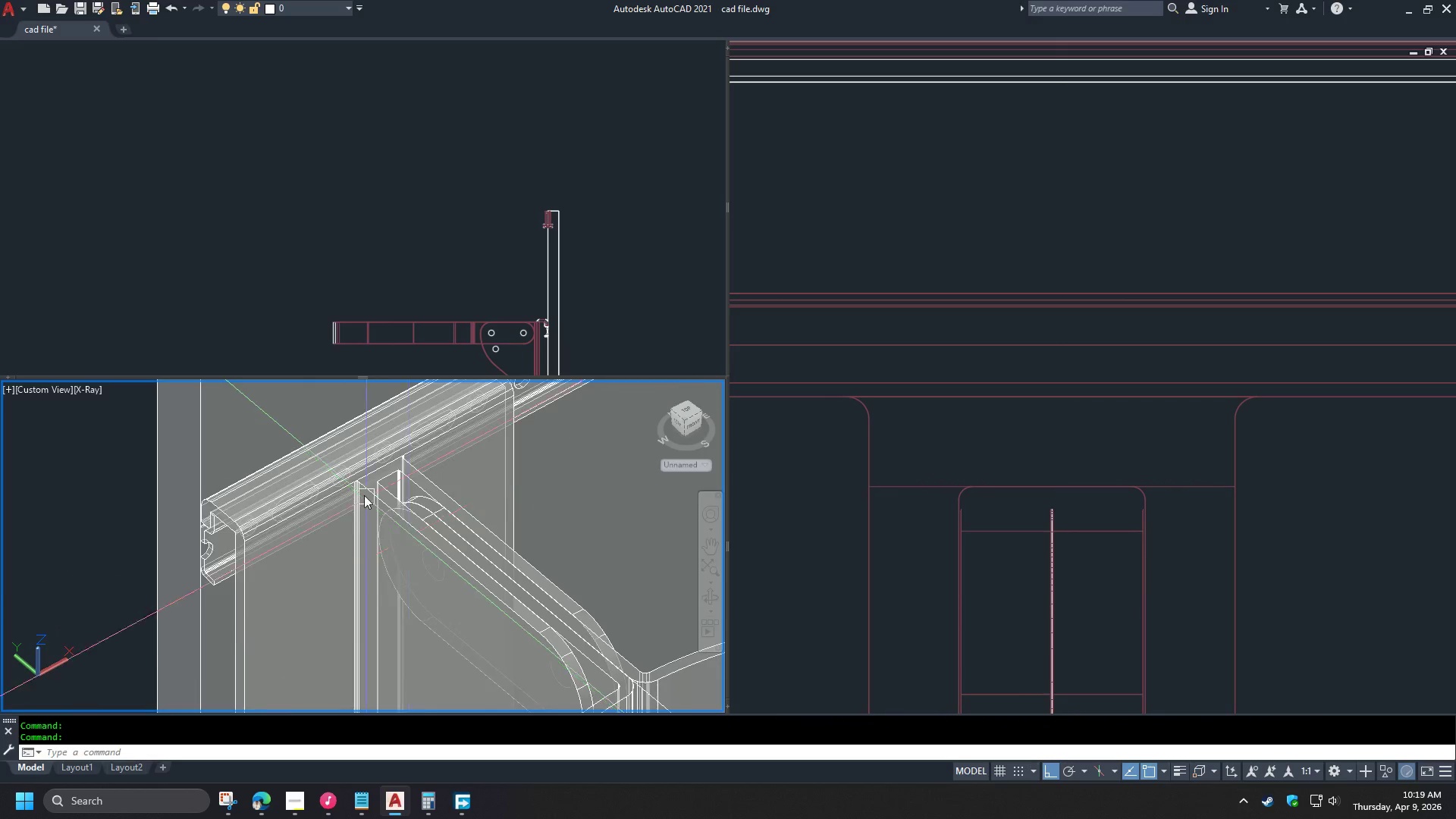 
scroll: coordinate [361, 488], scroll_direction: up, amount: 2.0
 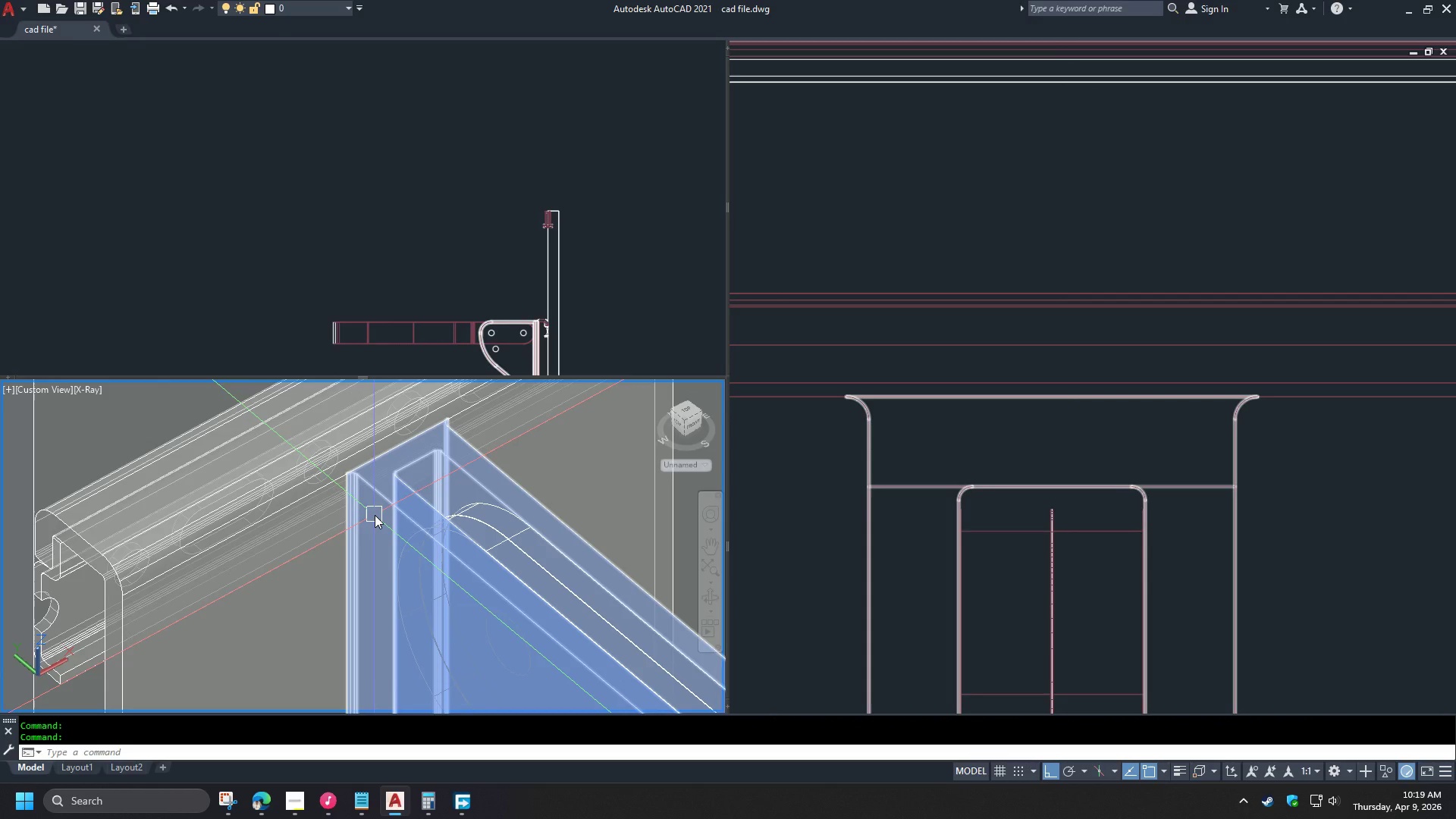 
type(fil)
 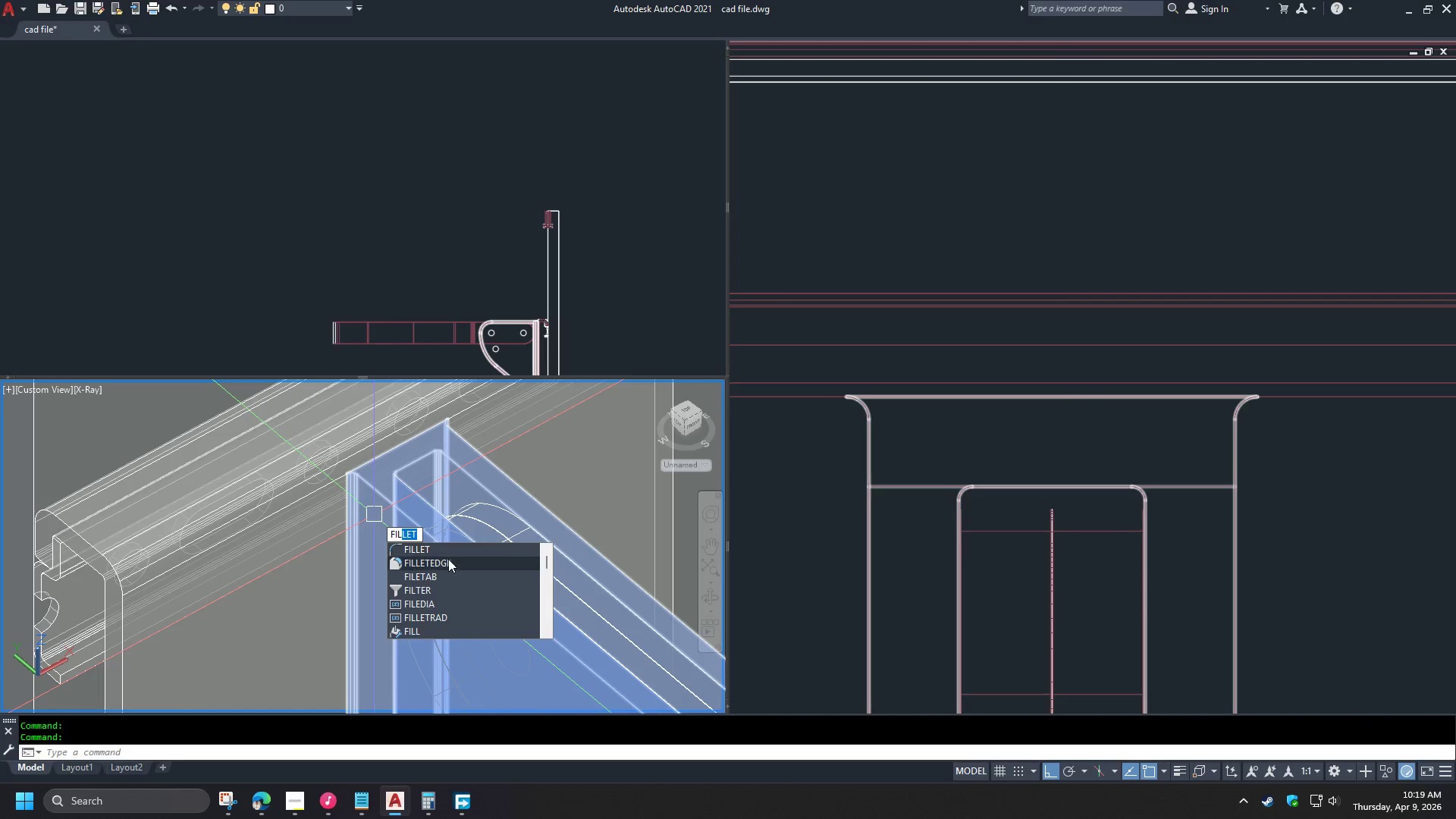 
left_click([447, 566])
 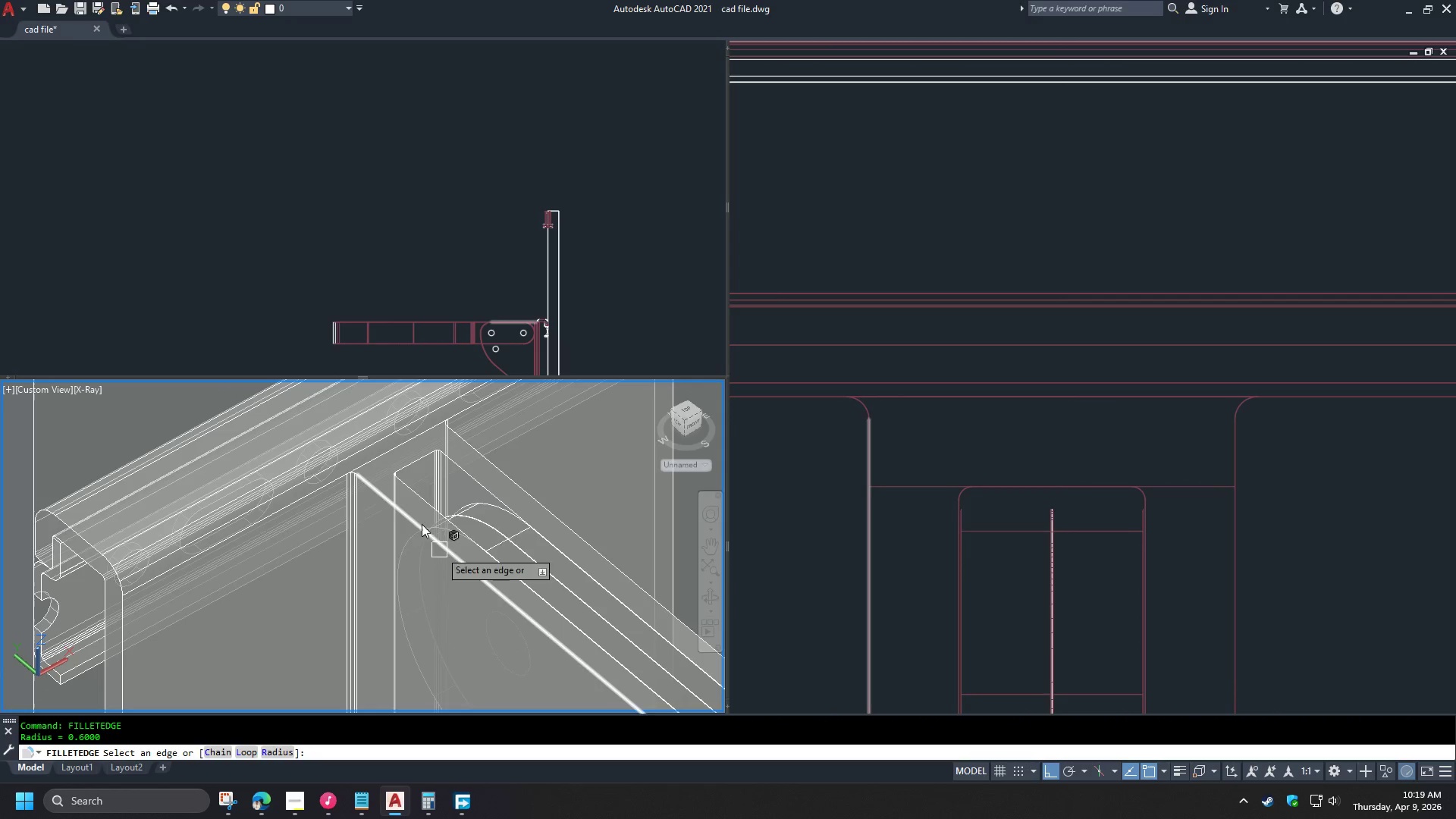 
scroll: coordinate [391, 479], scroll_direction: up, amount: 3.0
 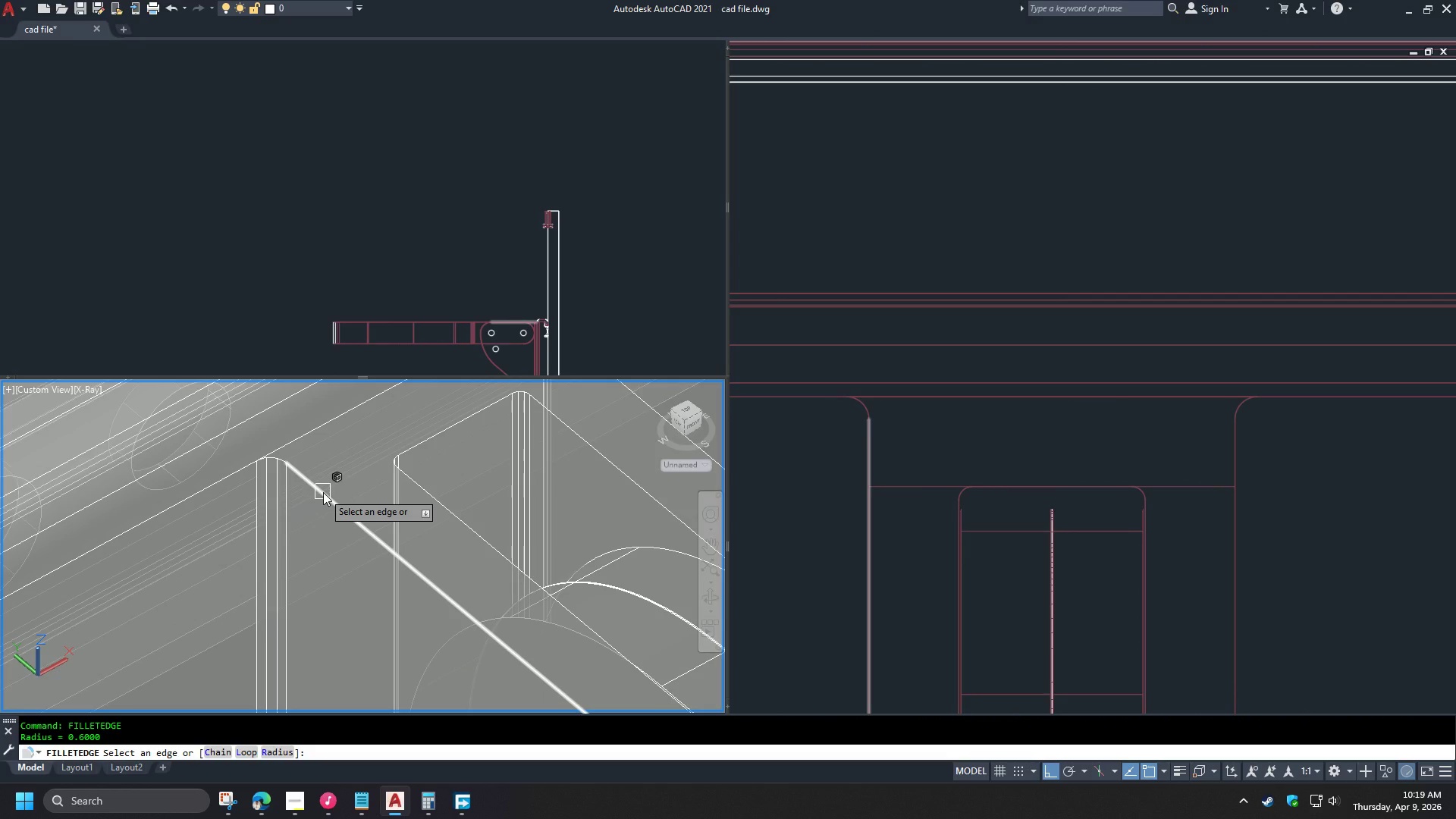 
left_click([323, 492])
 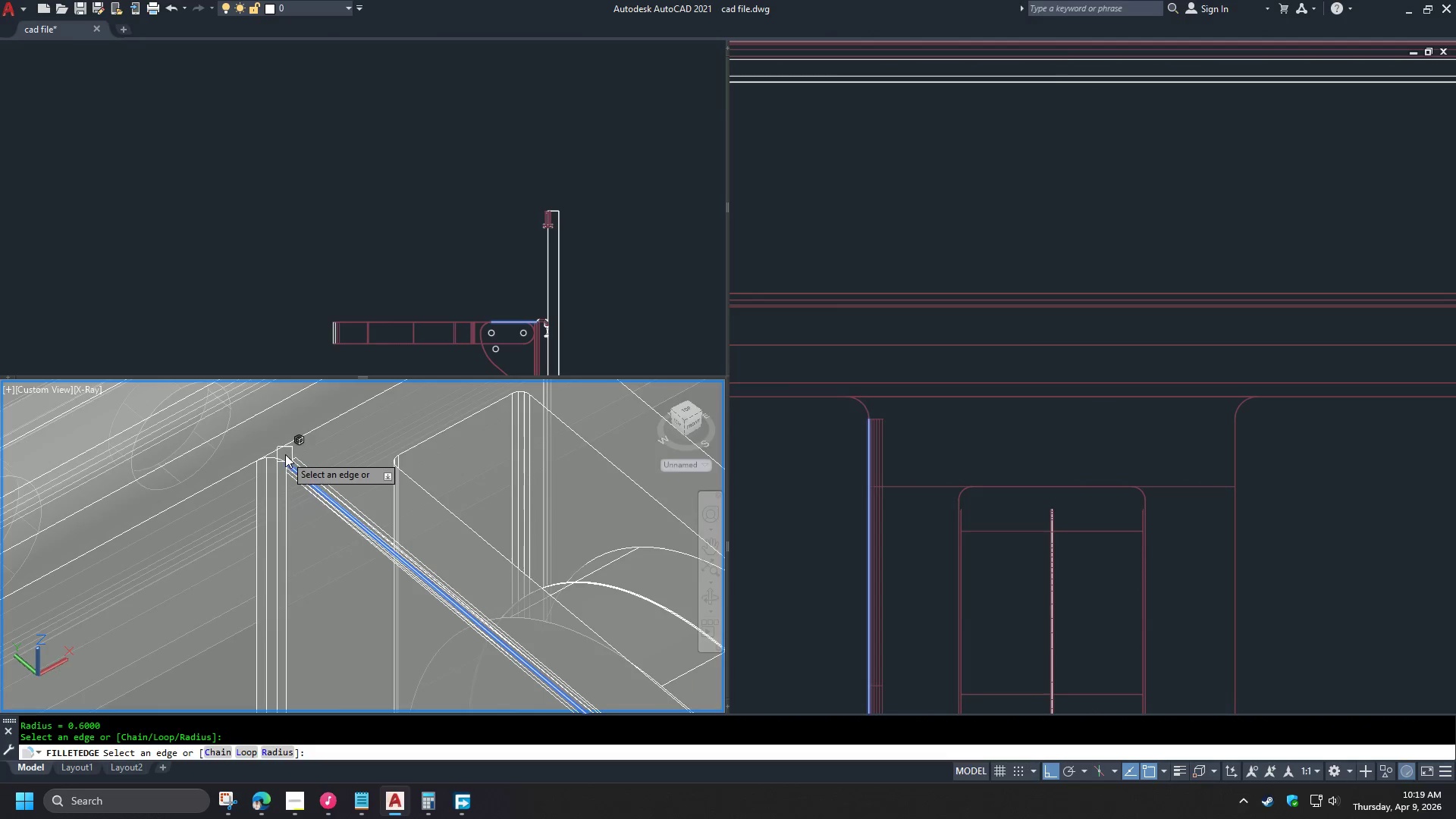 
scroll: coordinate [289, 452], scroll_direction: up, amount: 2.0
 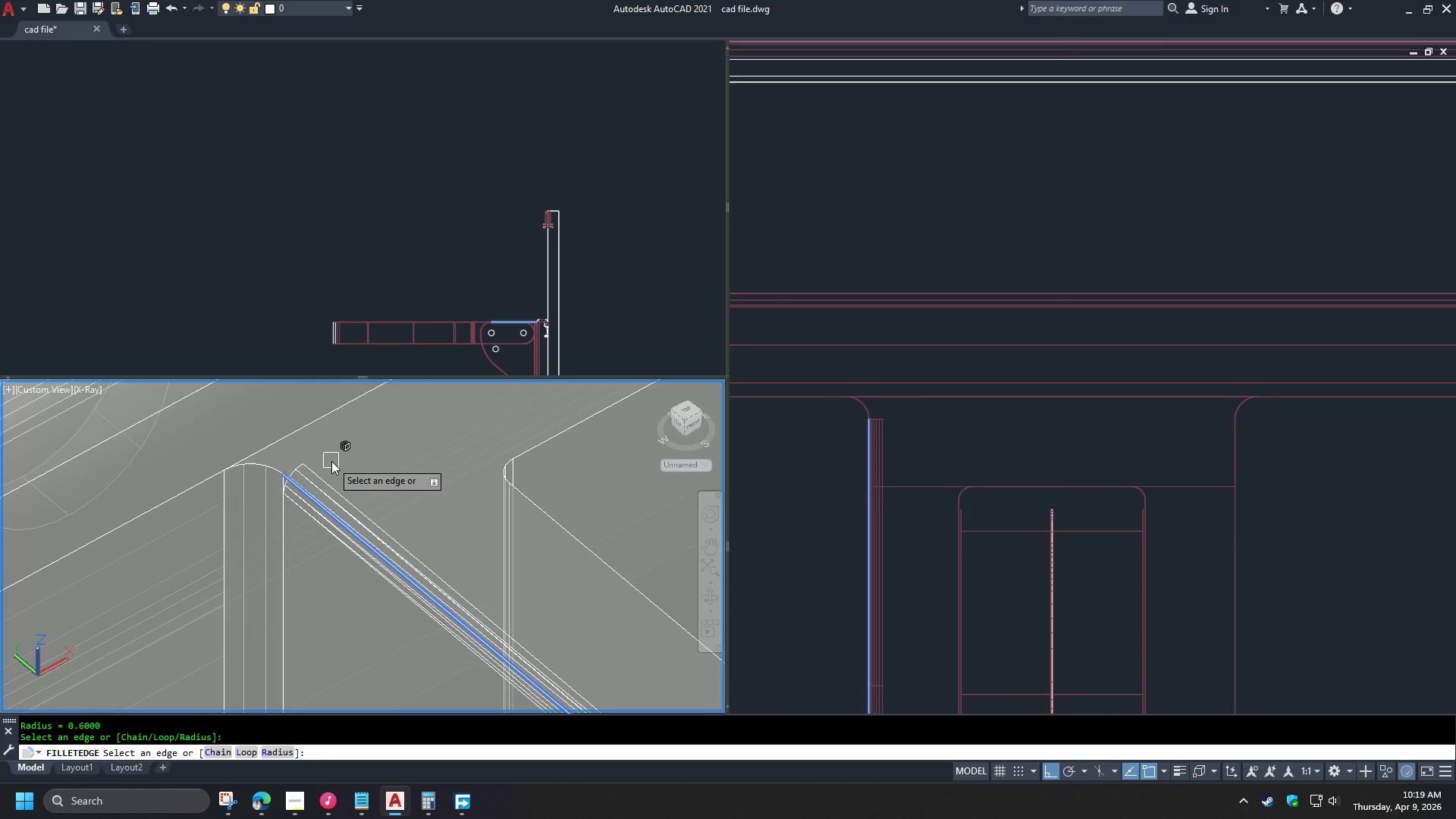 
key(Space)
 